 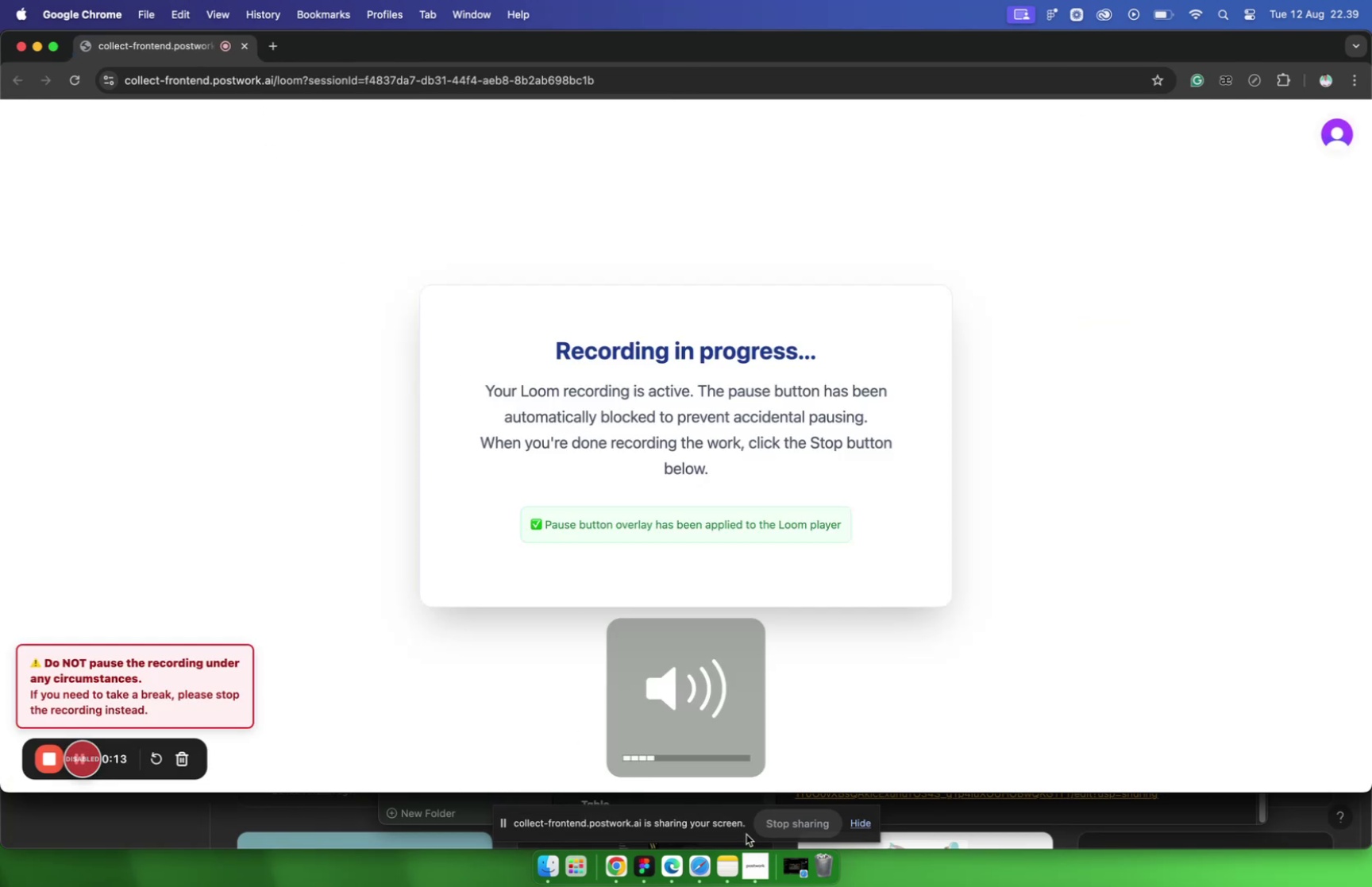 
key(VolumeUp)
 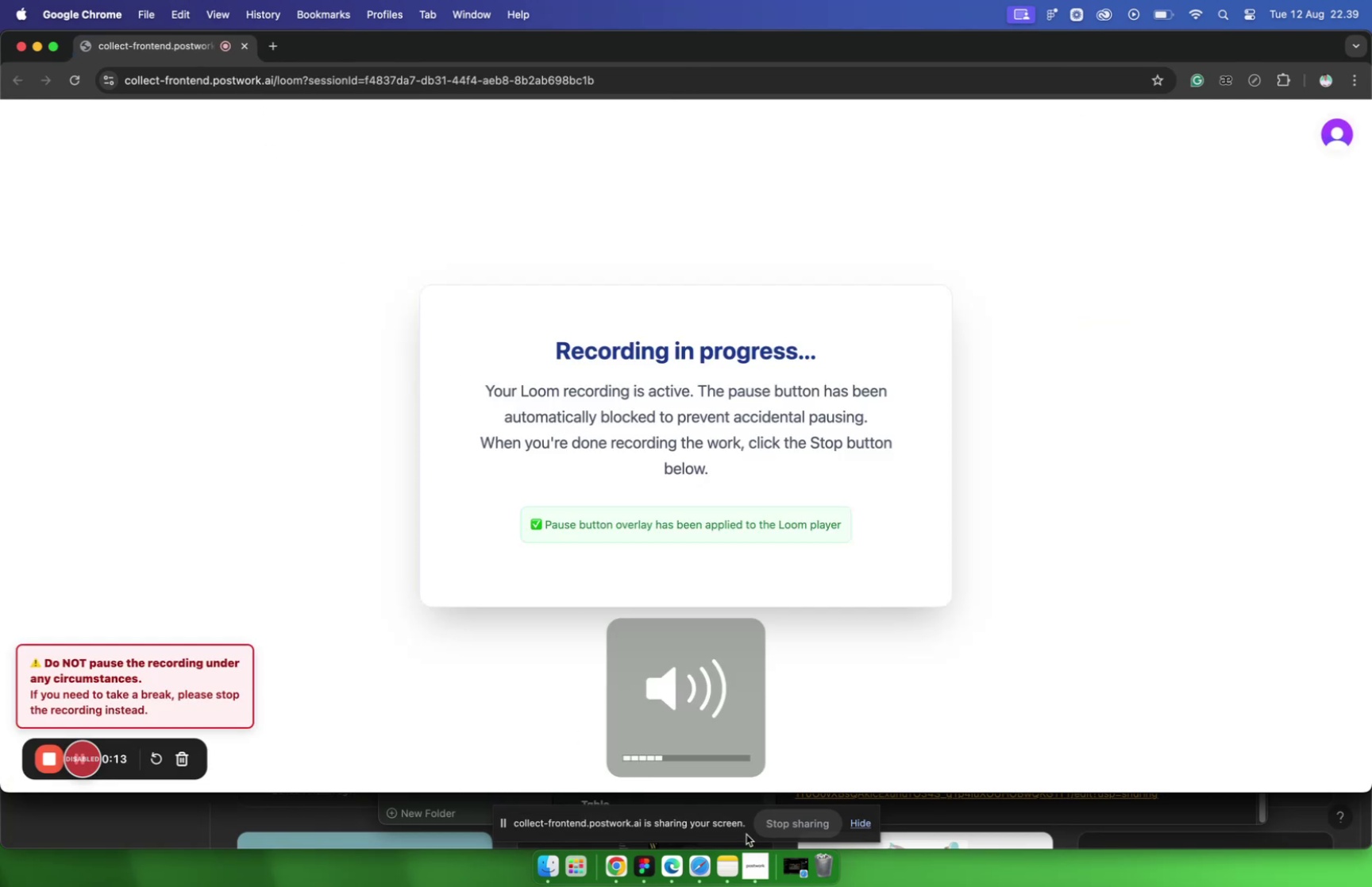 
key(VolumeUp)
 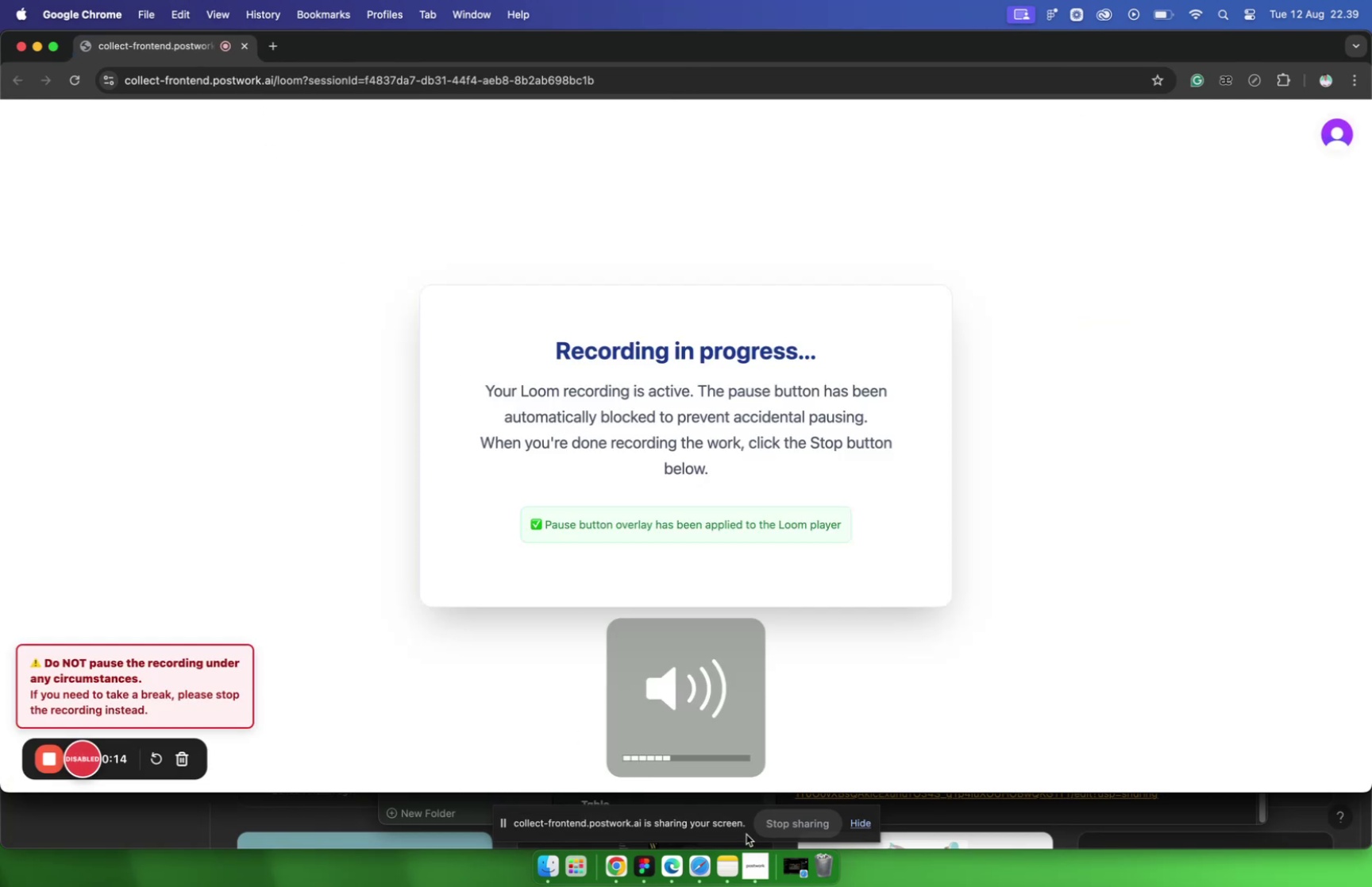 
key(VolumeDown)
 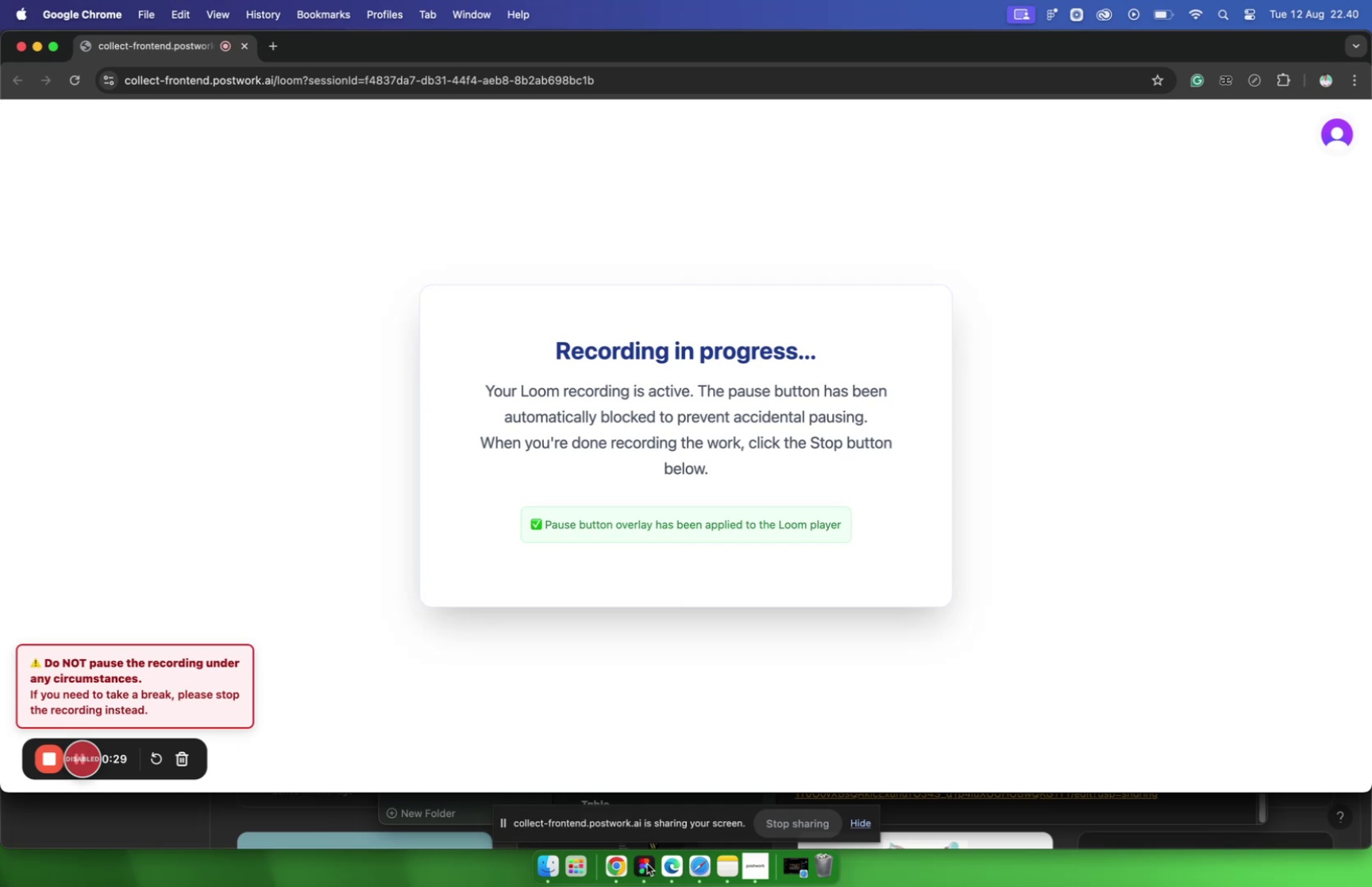 
wait(20.01)
 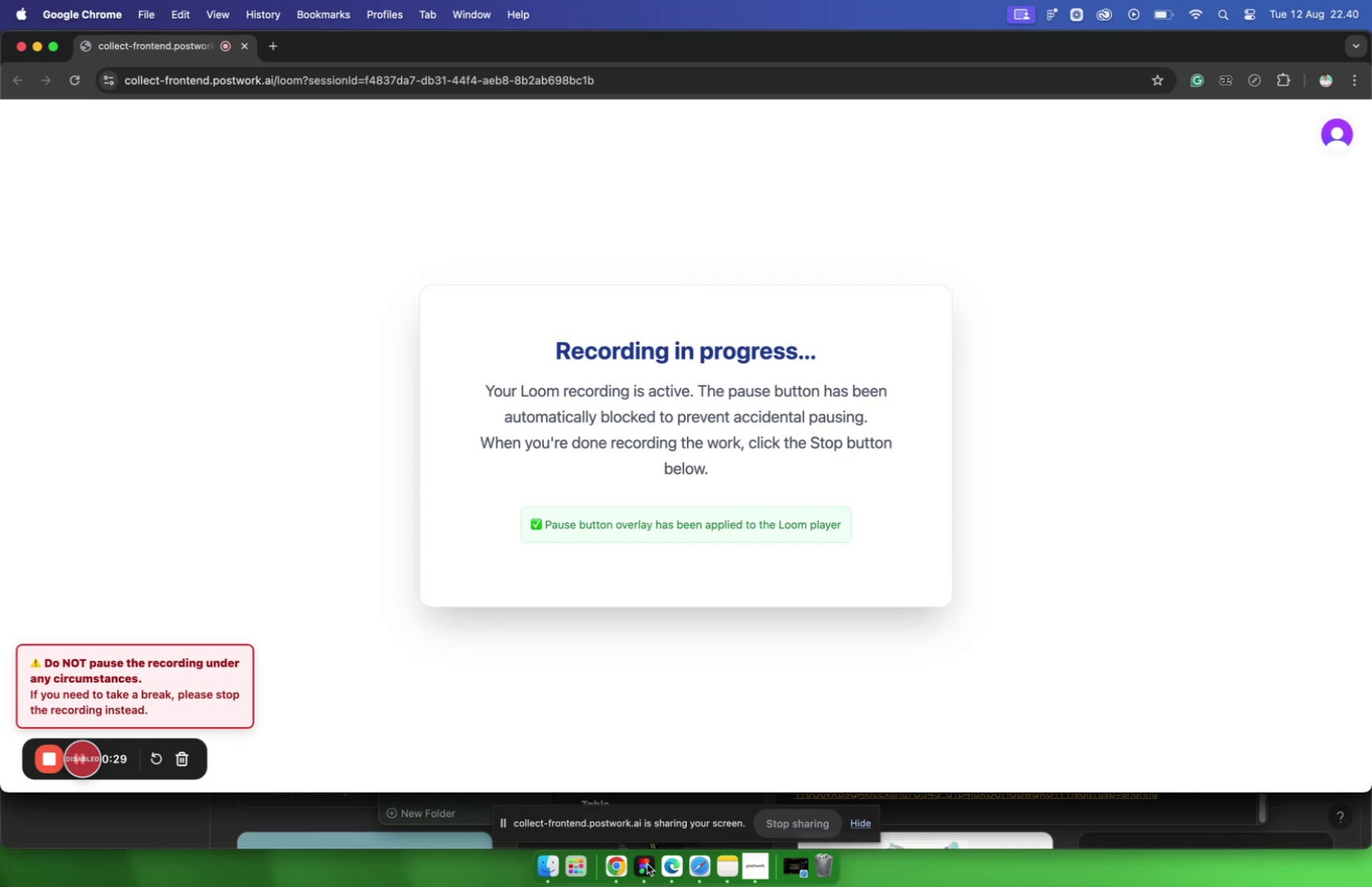 
left_click([675, 864])
 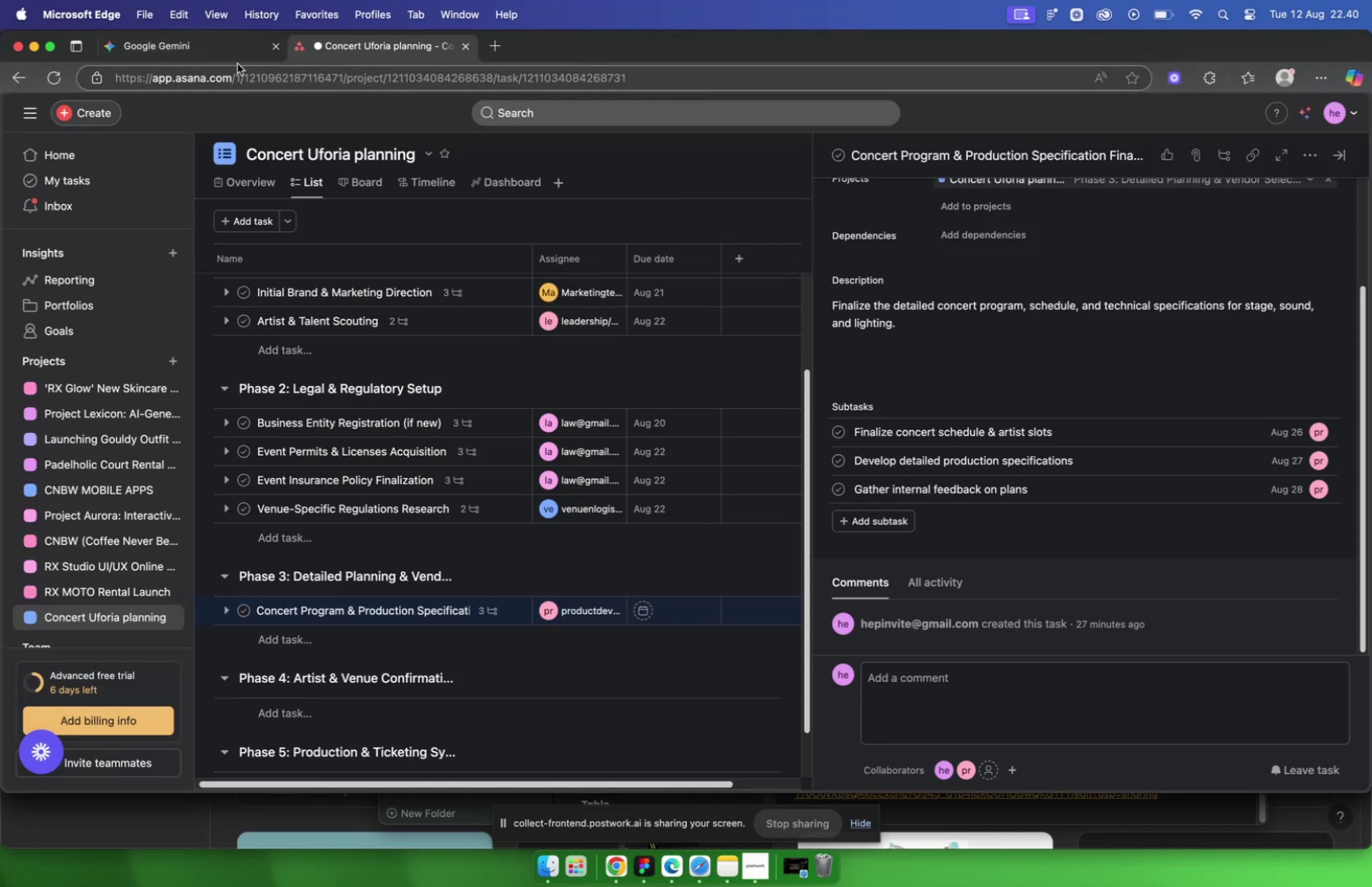 
scroll: coordinate [638, 413], scroll_direction: down, amount: 7.0
 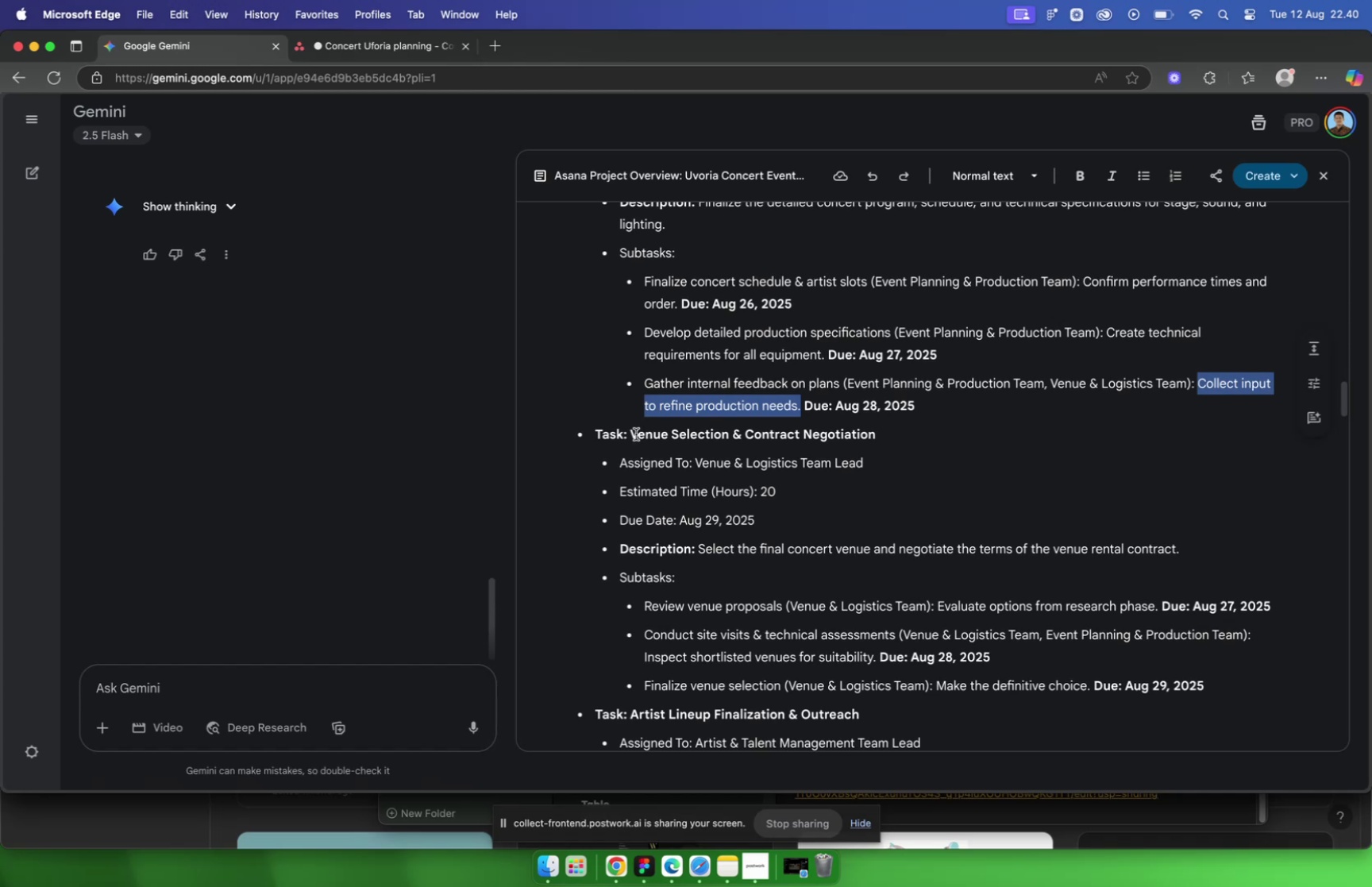 
left_click_drag(start_coordinate=[634, 432], to_coordinate=[830, 438])
 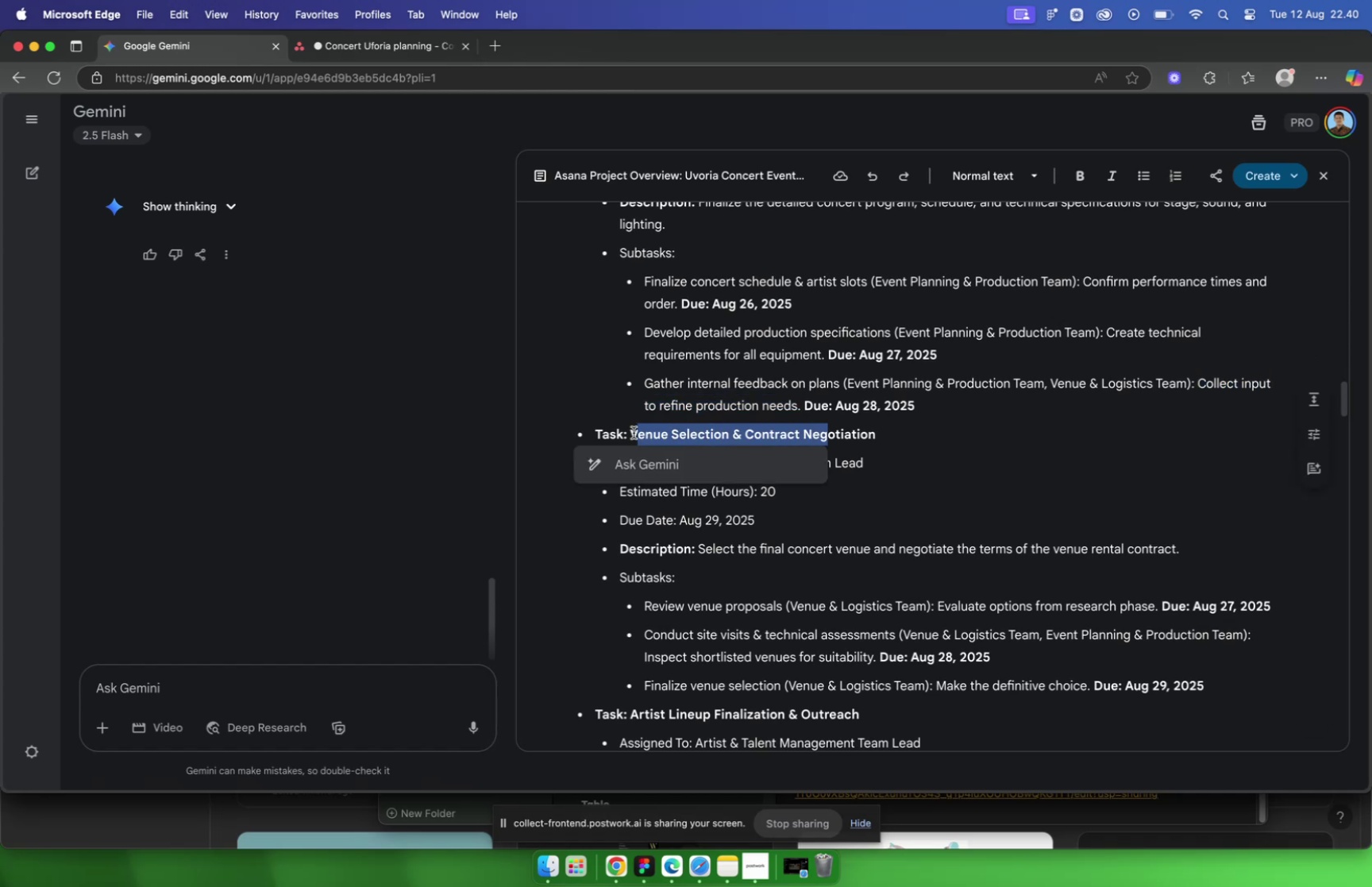 
left_click_drag(start_coordinate=[631, 431], to_coordinate=[884, 438])
 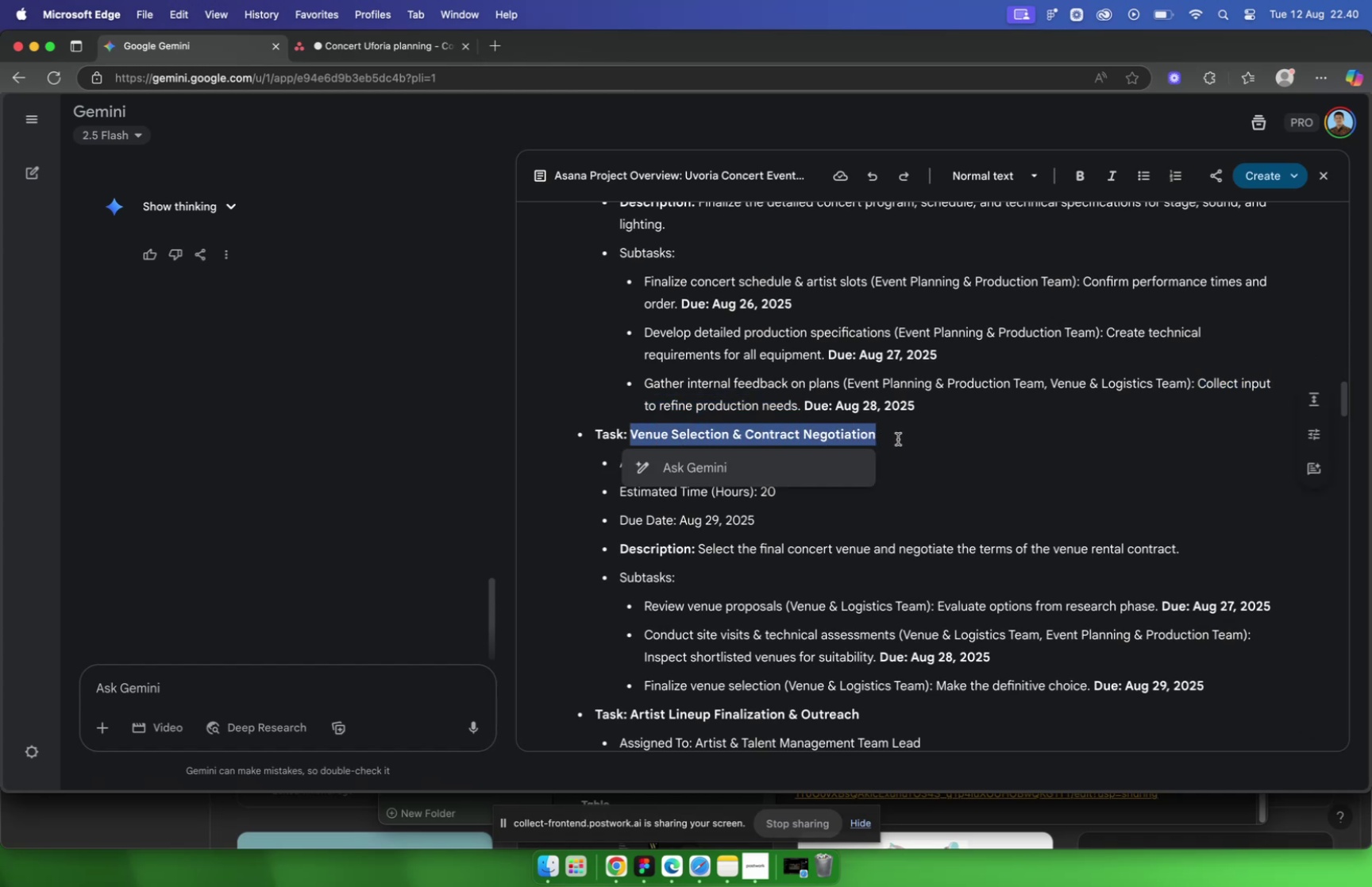 
key(Meta+C)
 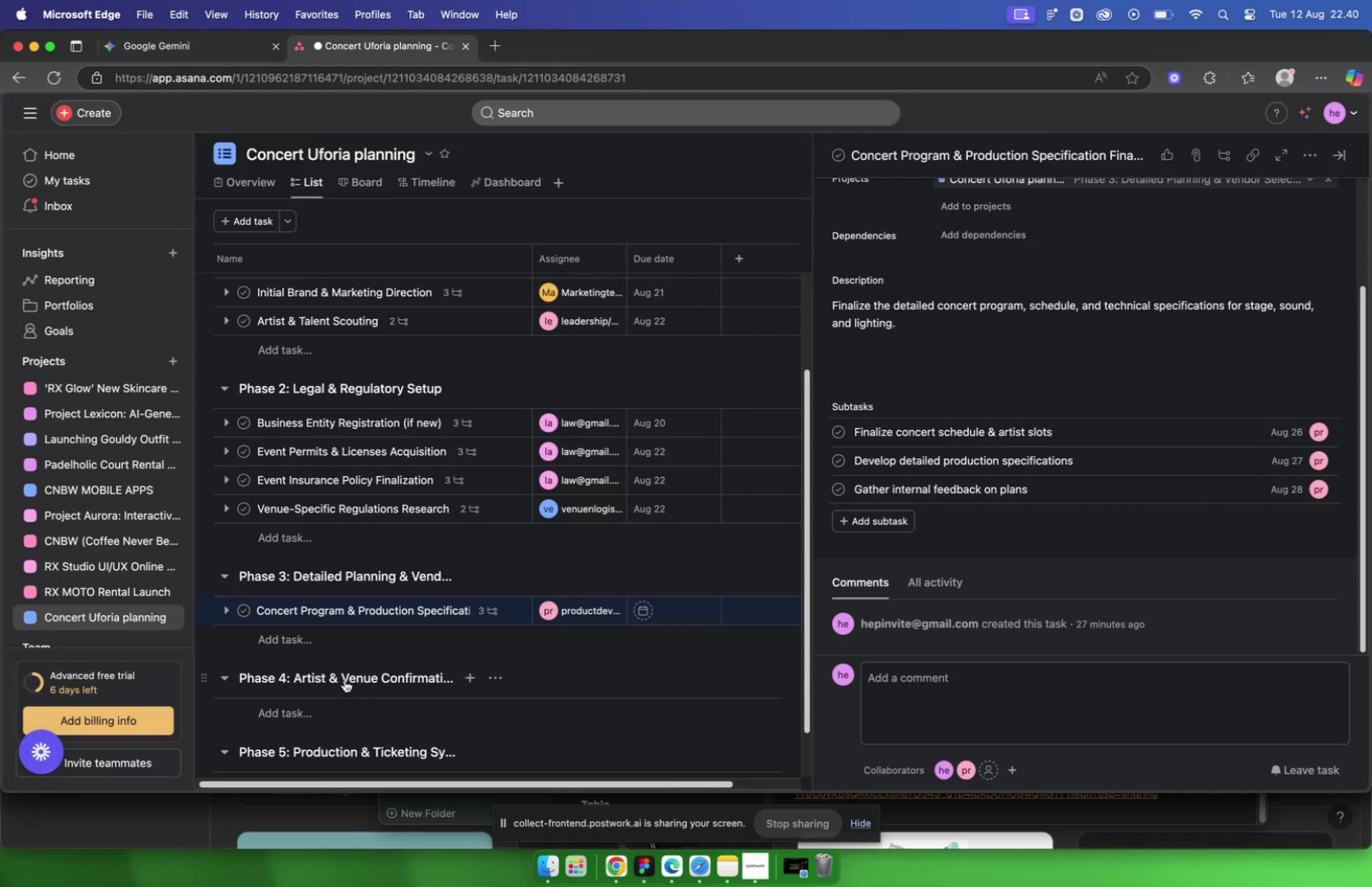 
left_click([303, 634])
 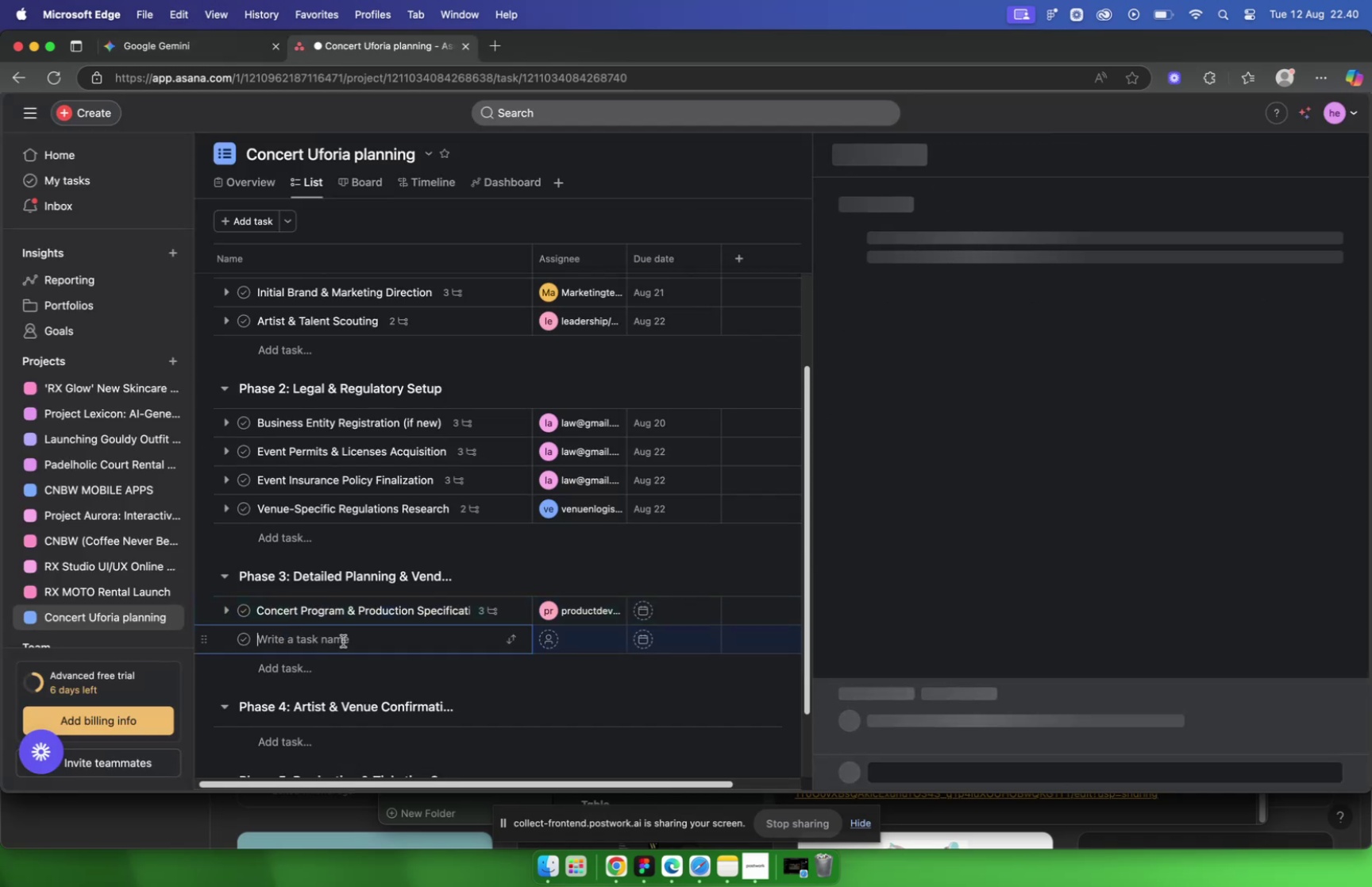 
key(Meta+V)
 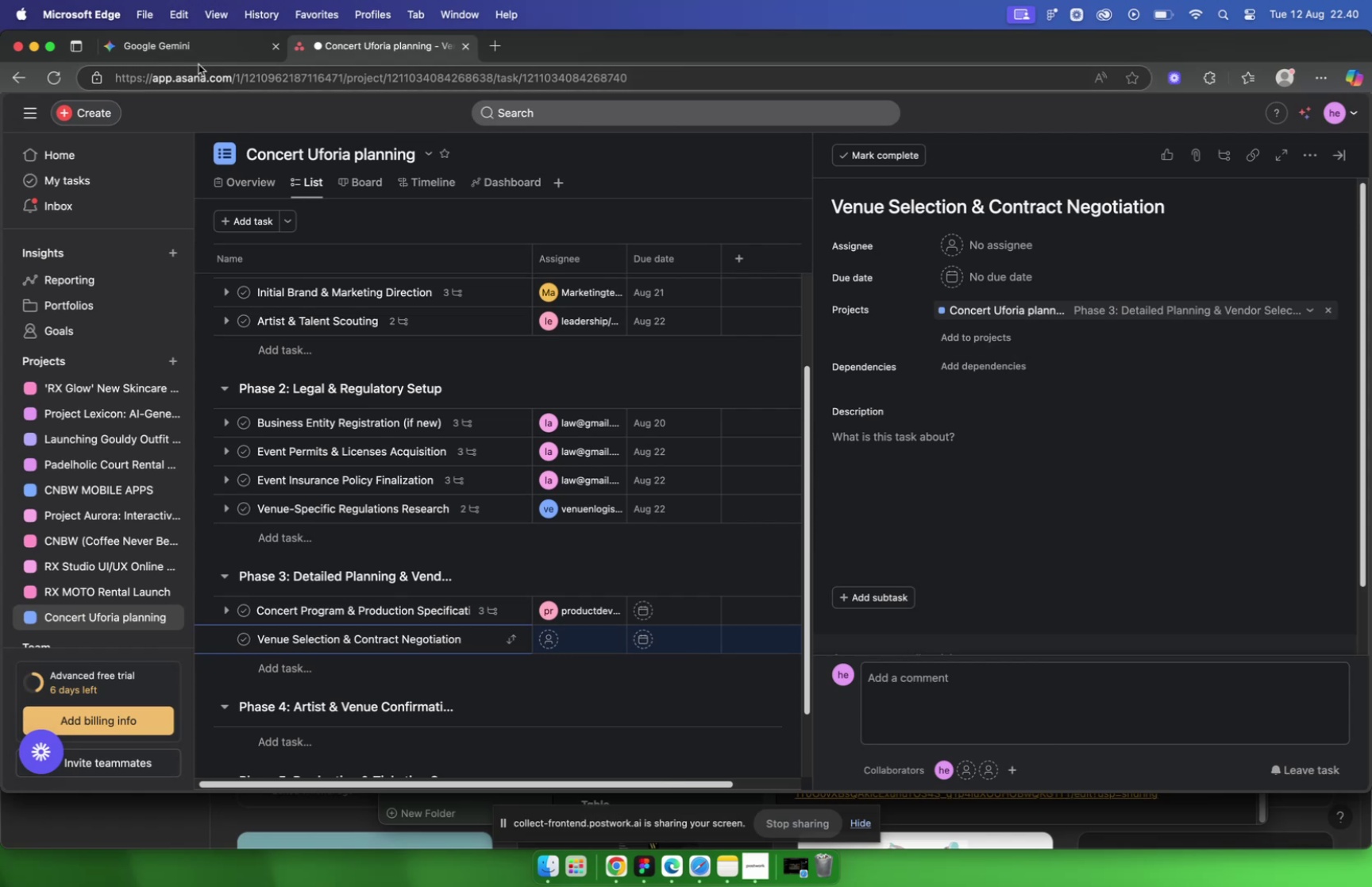 
left_click([929, 472])
 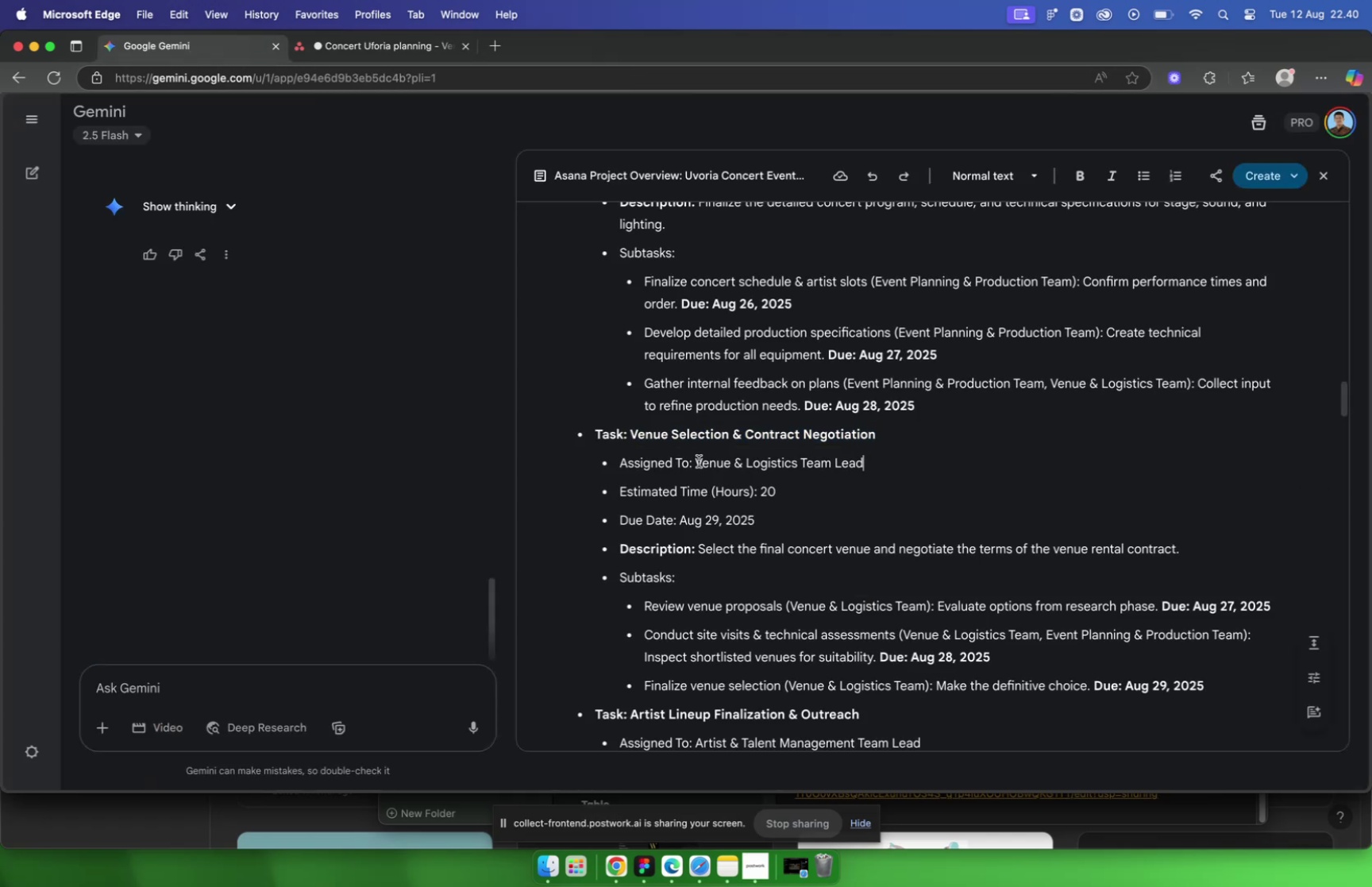 
left_click_drag(start_coordinate=[696, 460], to_coordinate=[883, 458])
 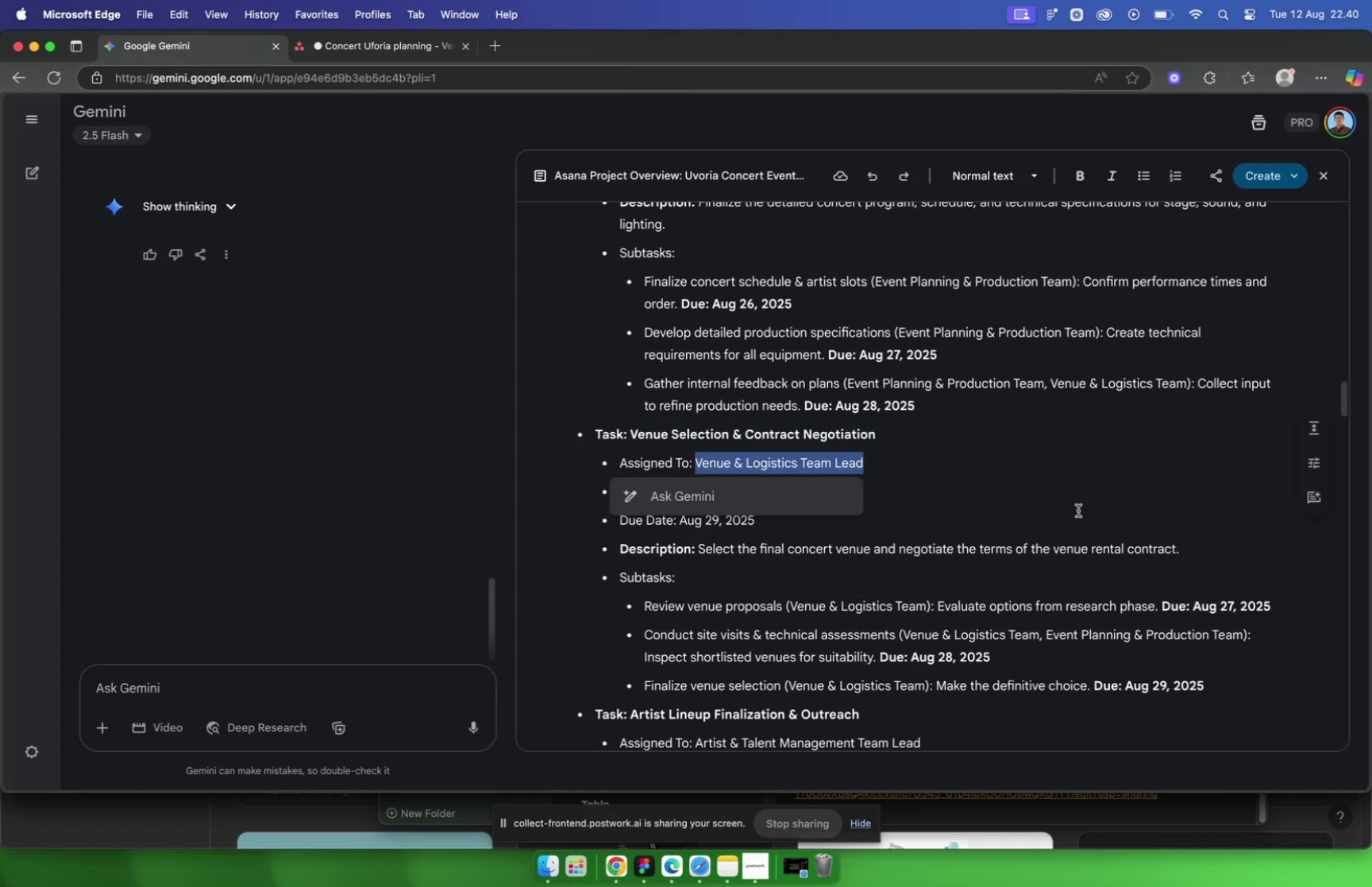 
key(Meta+C)
 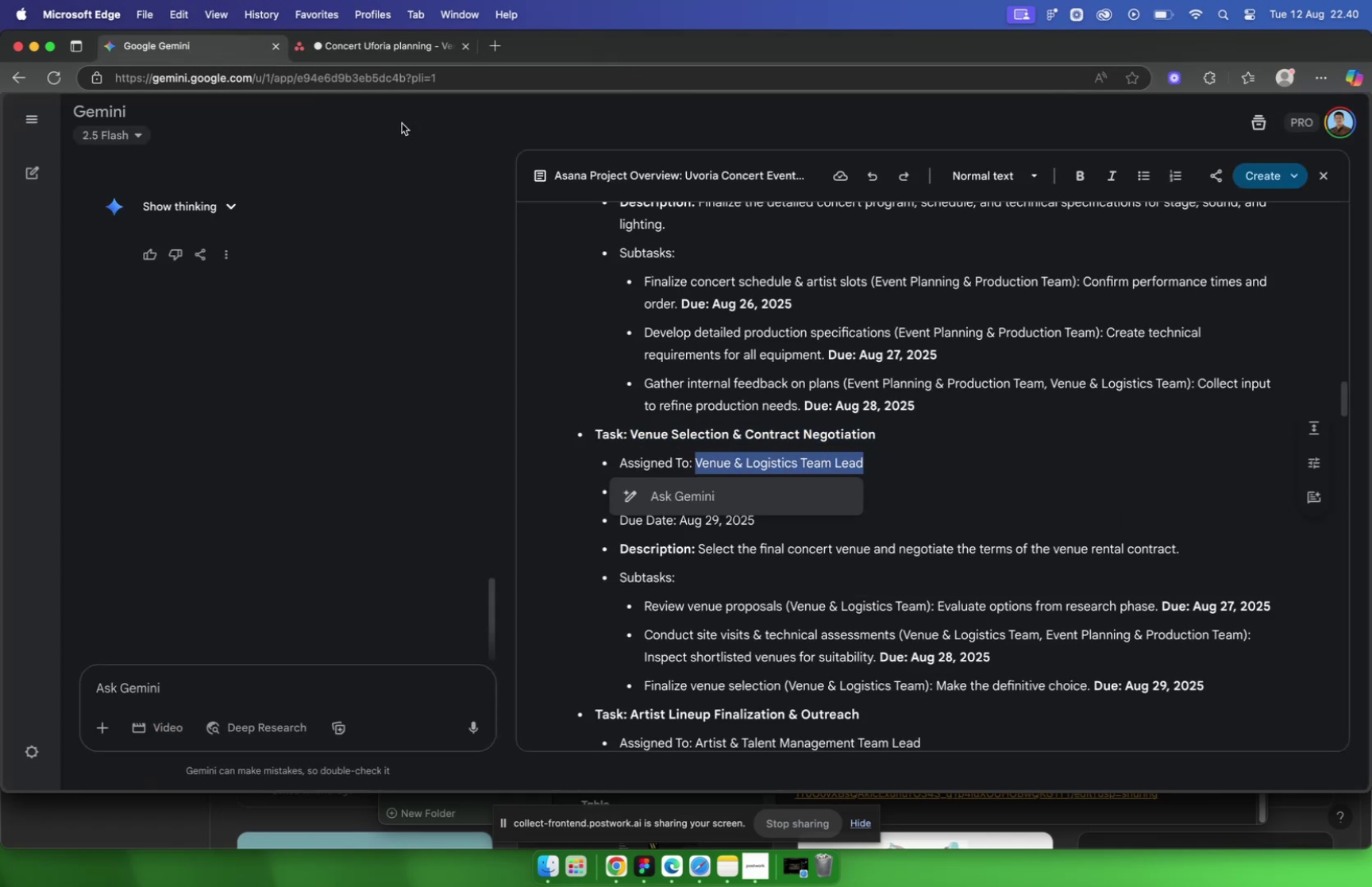 
left_click([354, 51])
 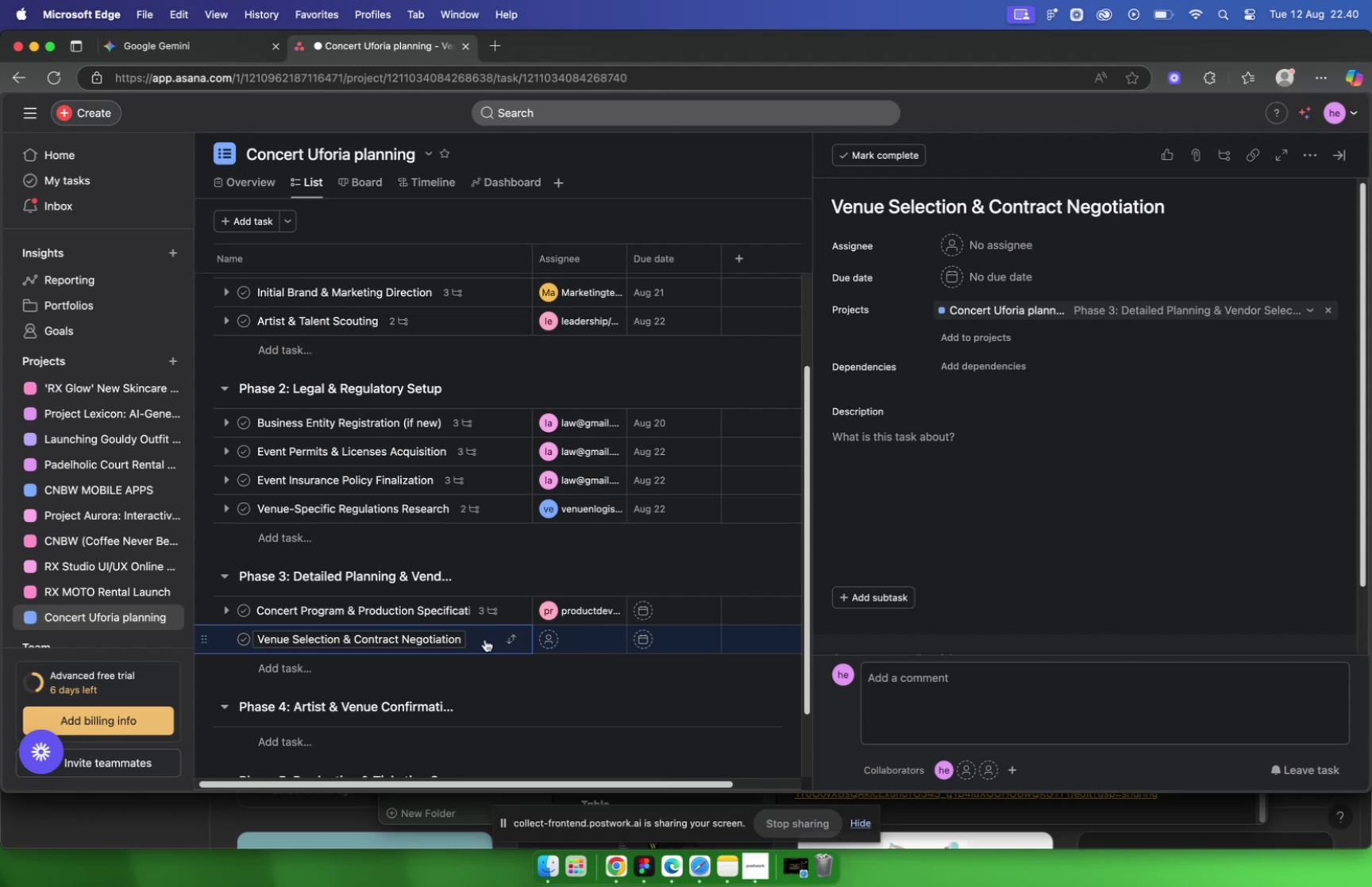 
left_click([990, 241])
 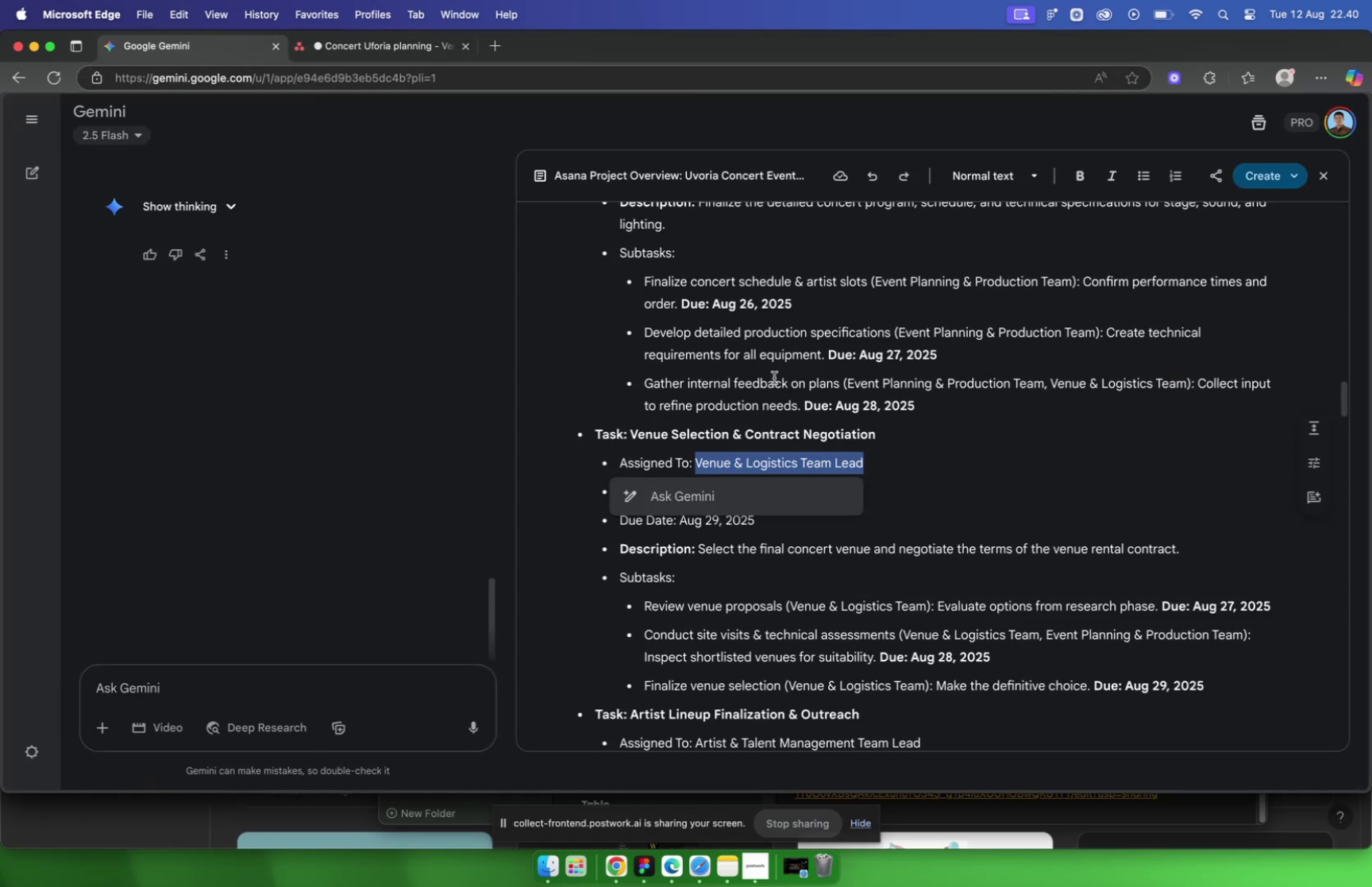 
left_click([941, 472])
 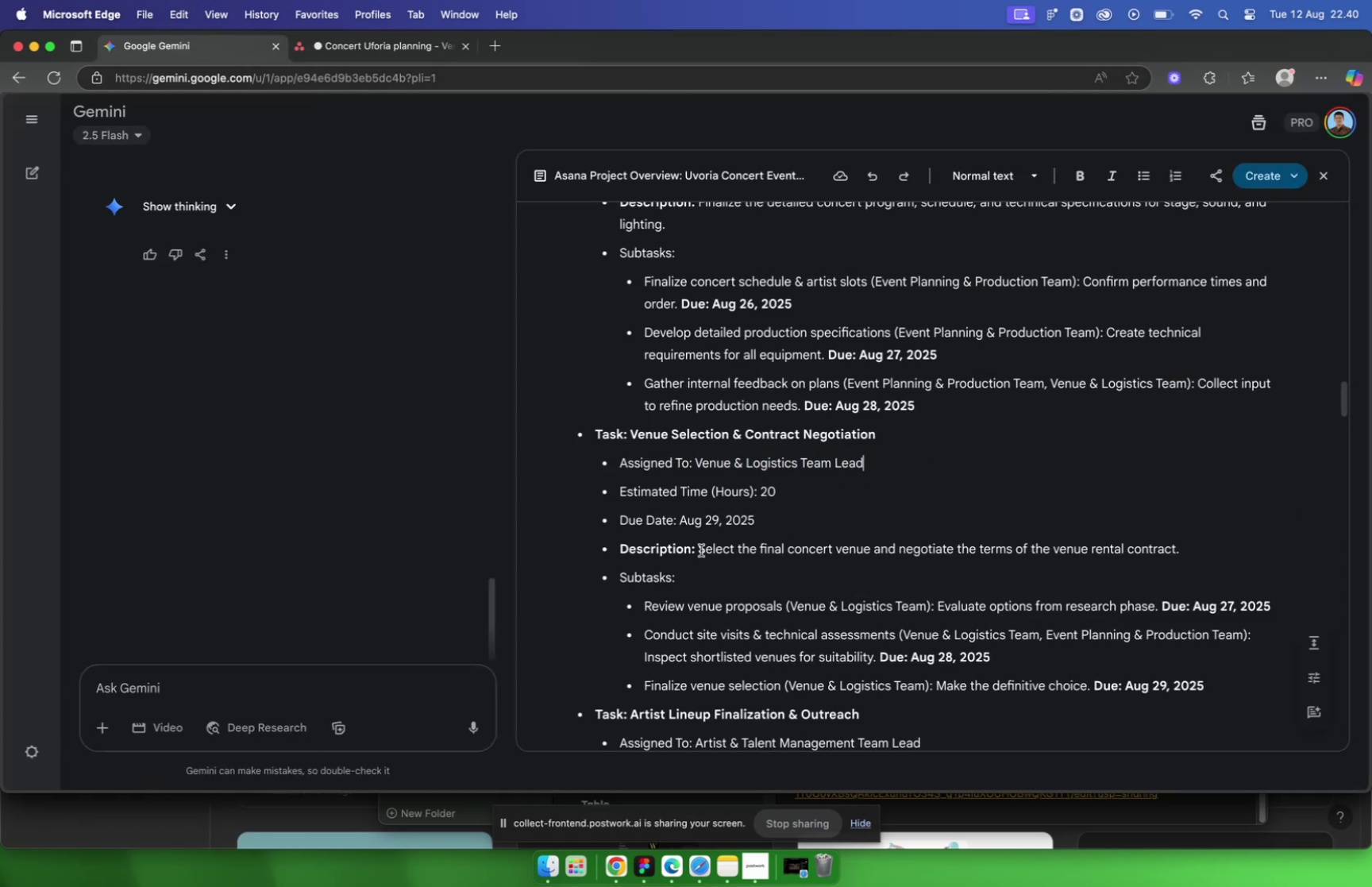 
left_click_drag(start_coordinate=[699, 549], to_coordinate=[1226, 559])
 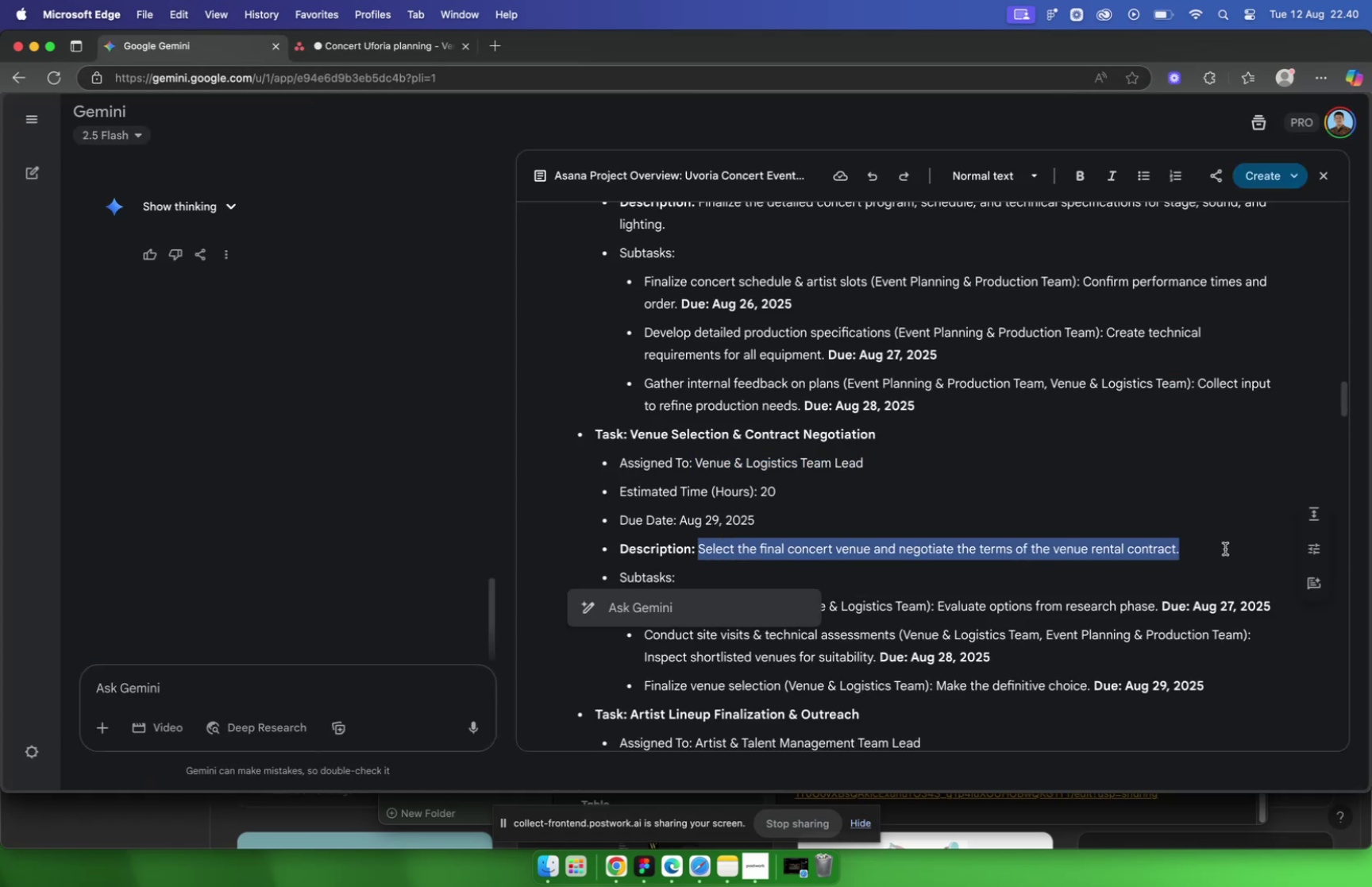 
key(Meta+C)
 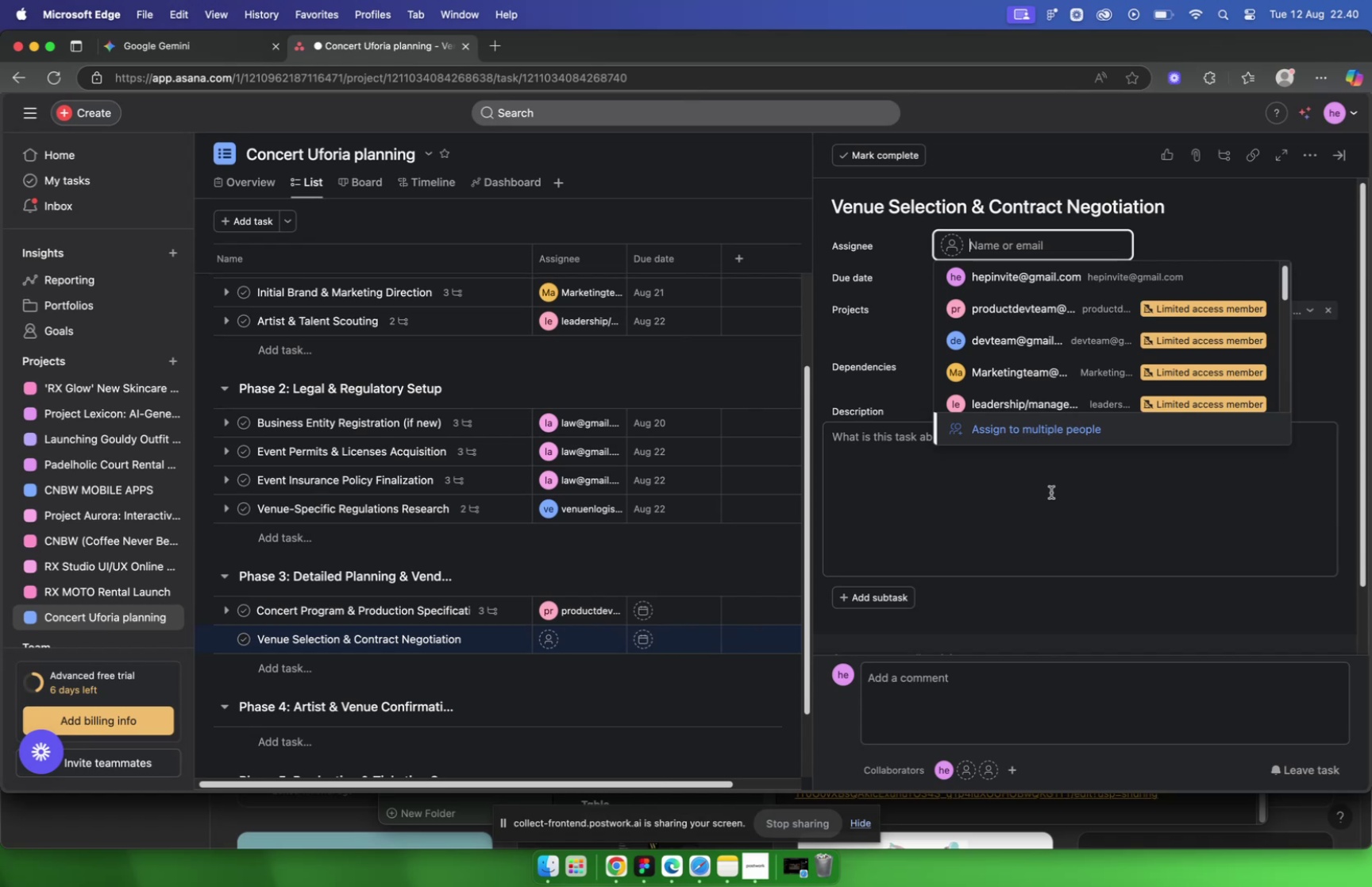 
left_click([921, 481])
 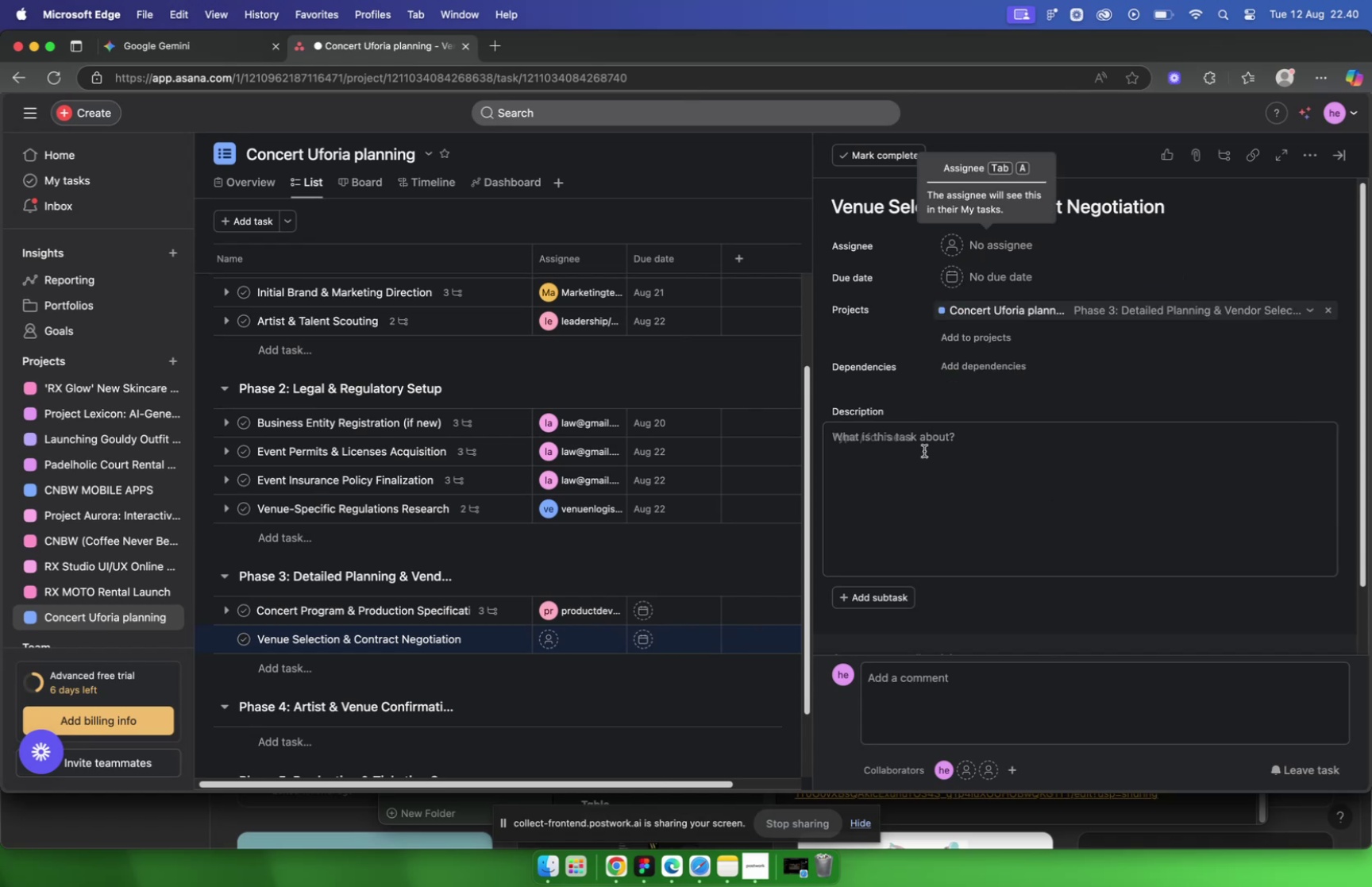 
left_click([924, 449])
 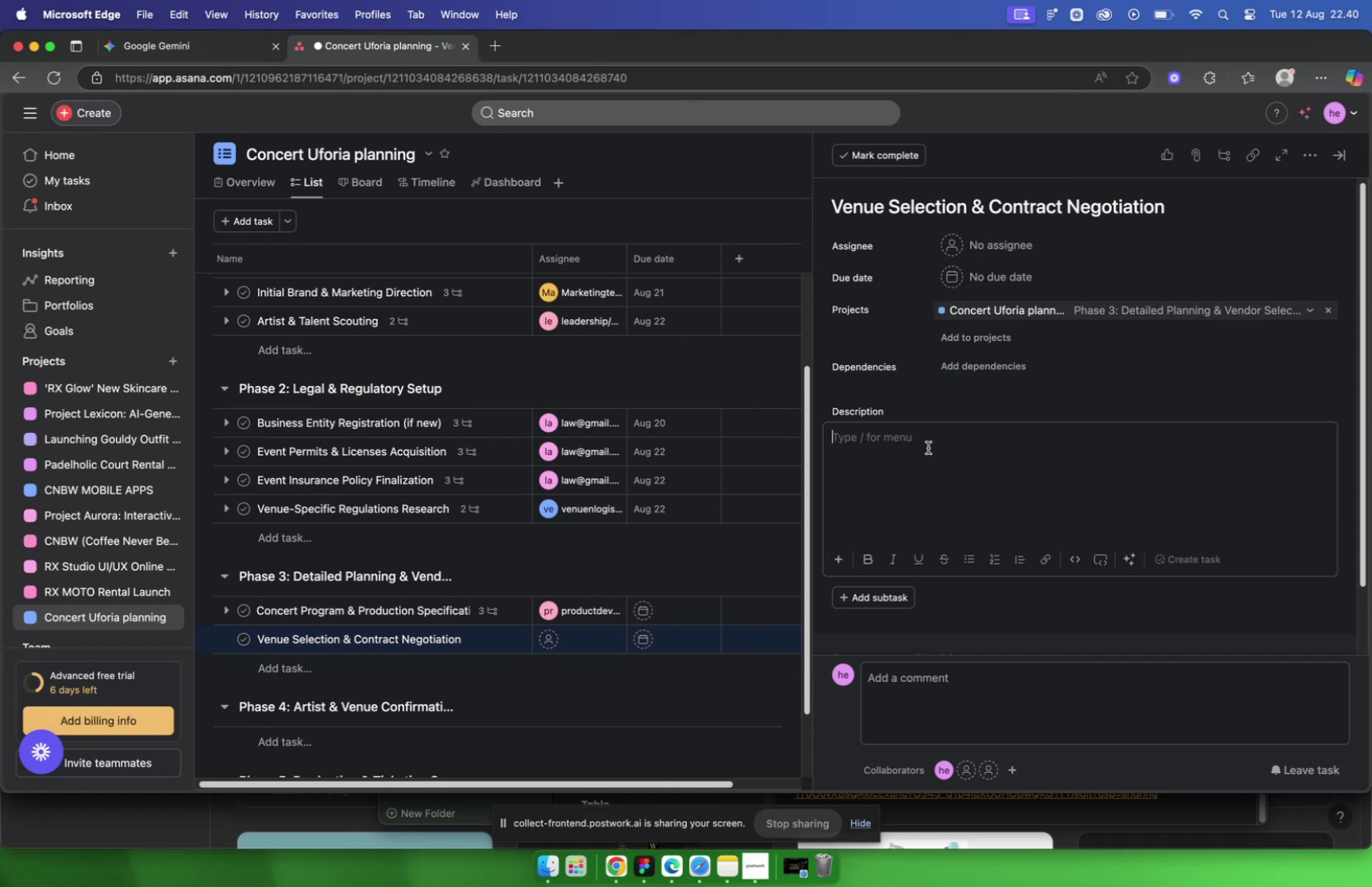 
key(Meta+V)
 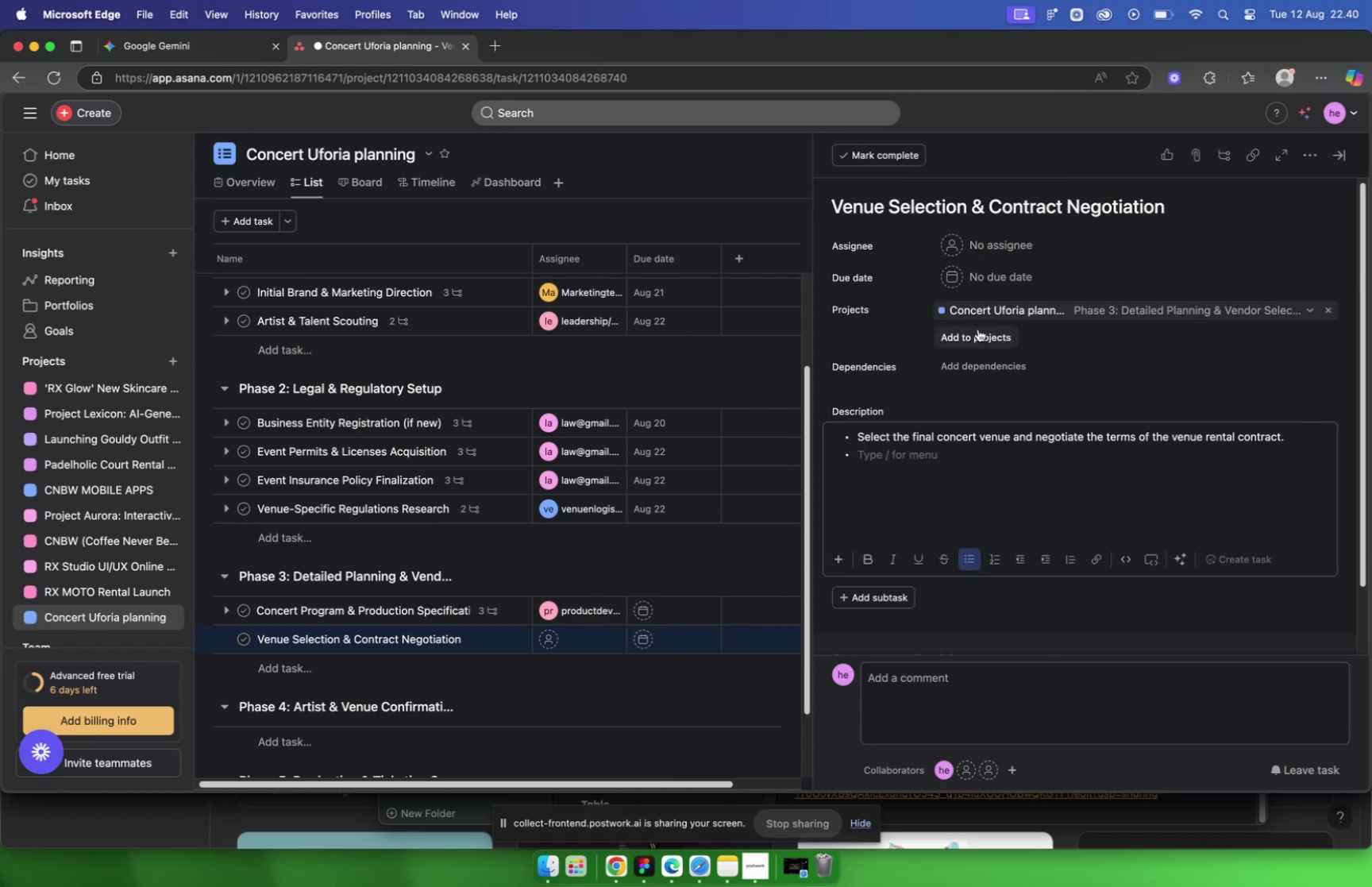 
left_click([981, 245])
 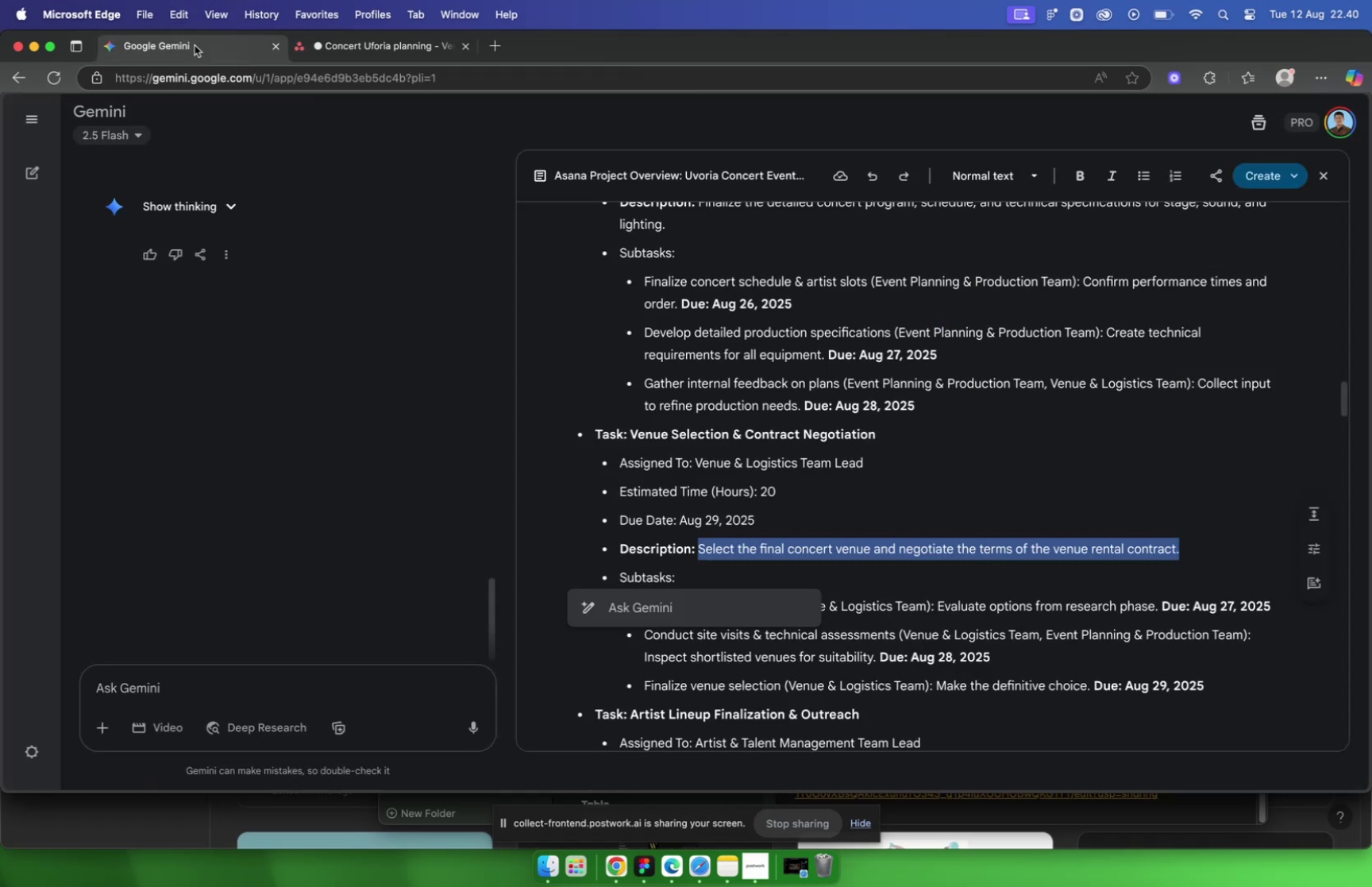 
scroll: coordinate [700, 475], scroll_direction: down, amount: 2.0
 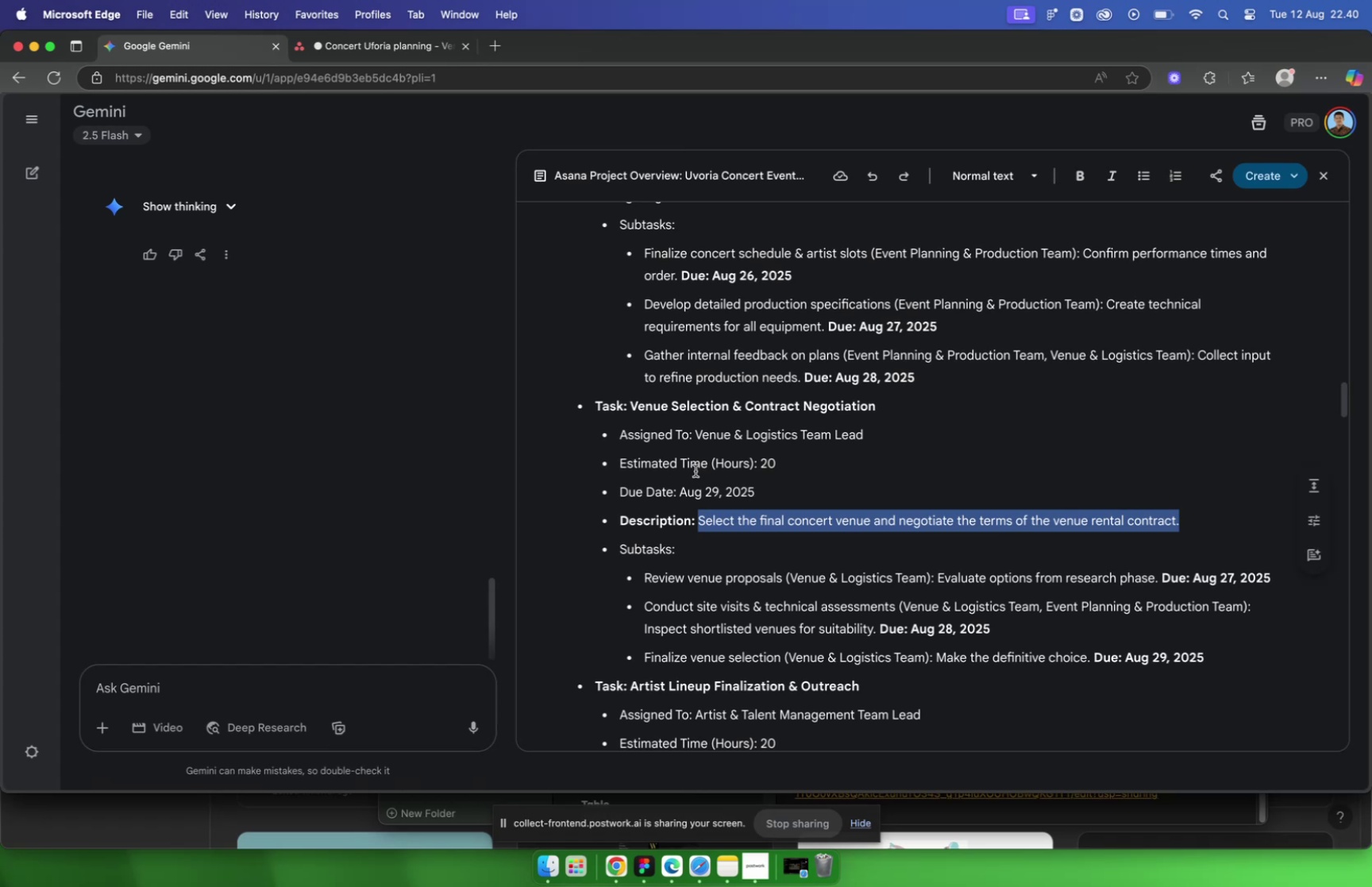 
left_click([382, 47])
 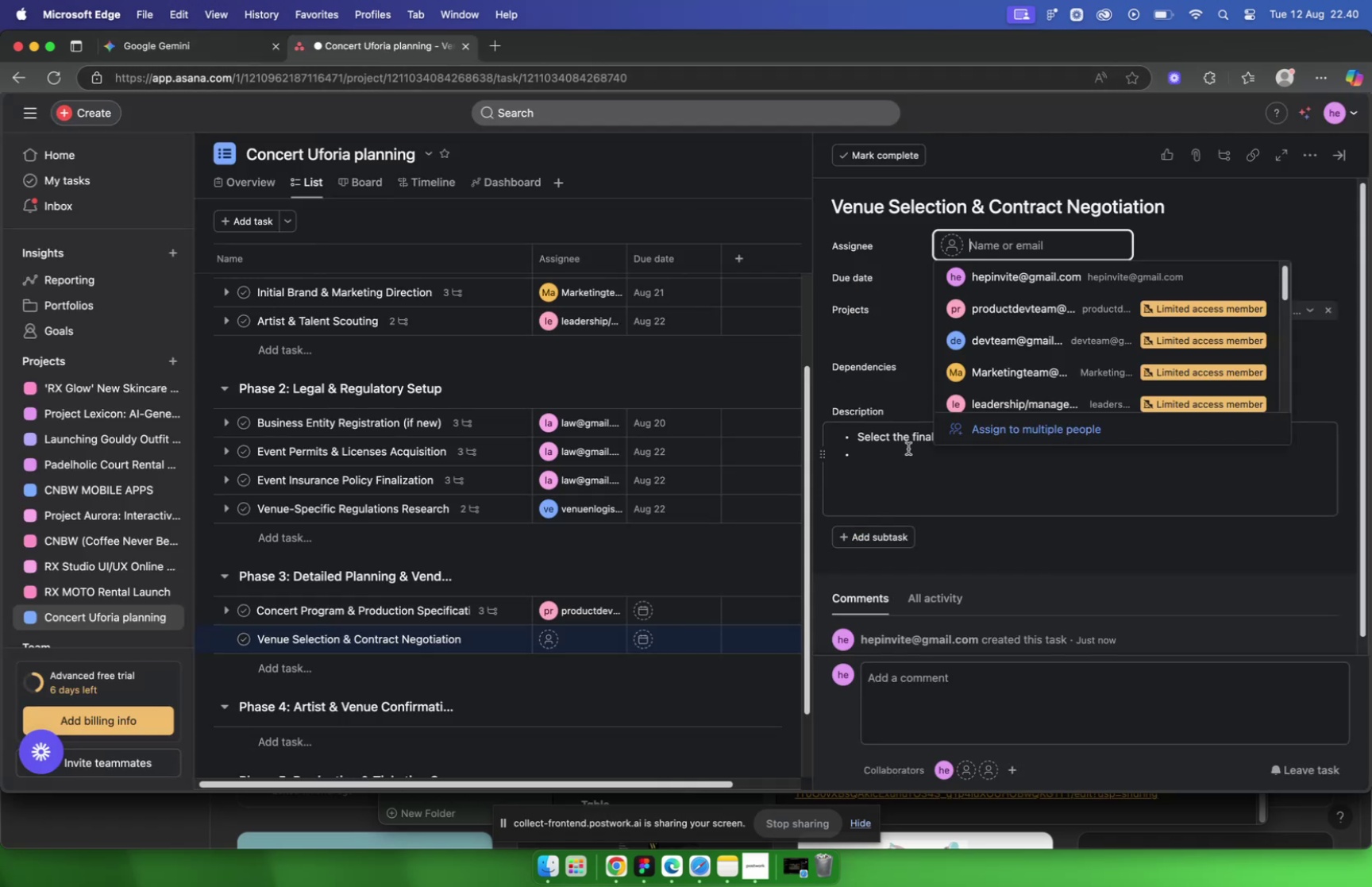 
wait(6.89)
 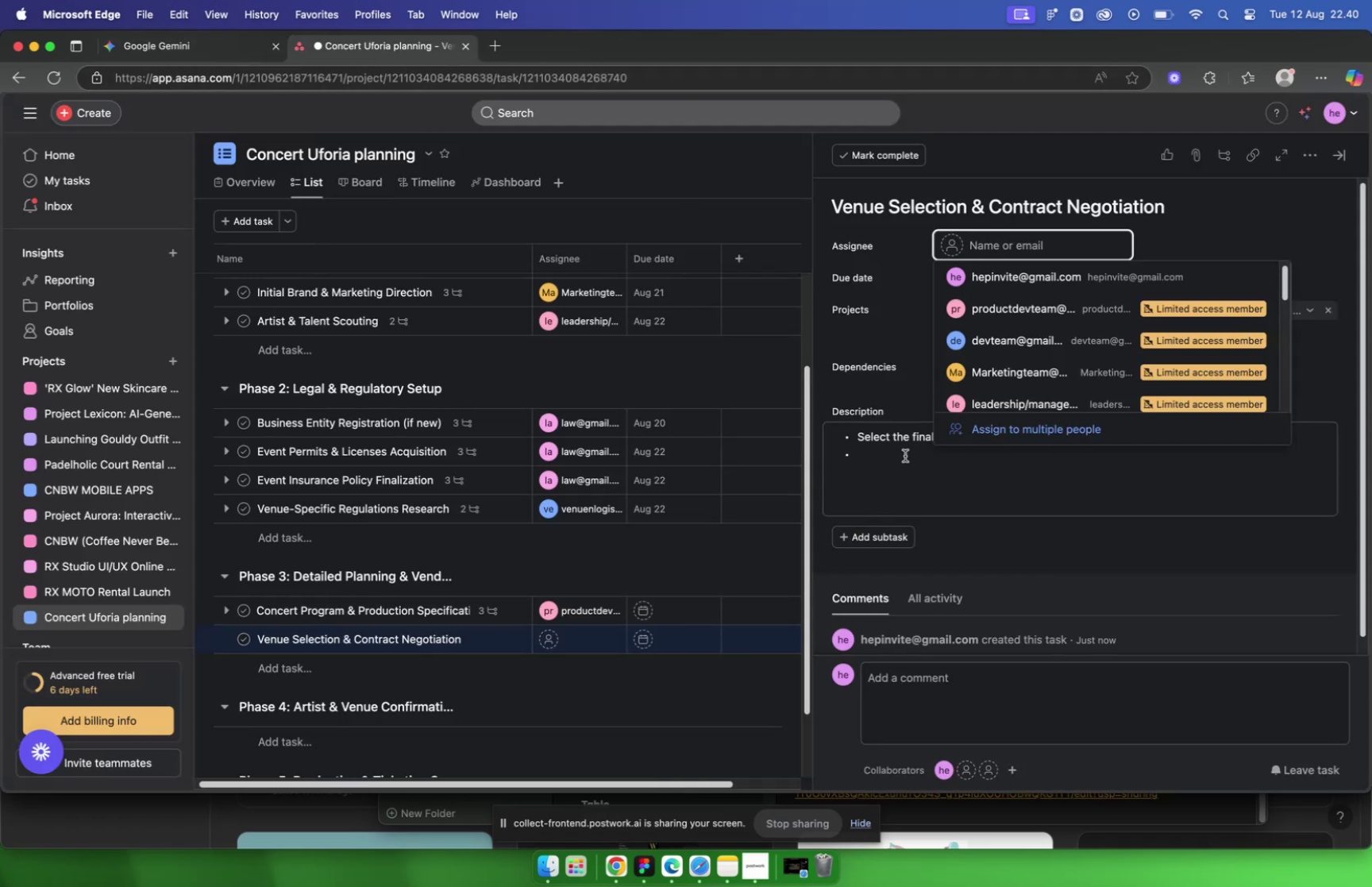 
left_click([220, 56])
 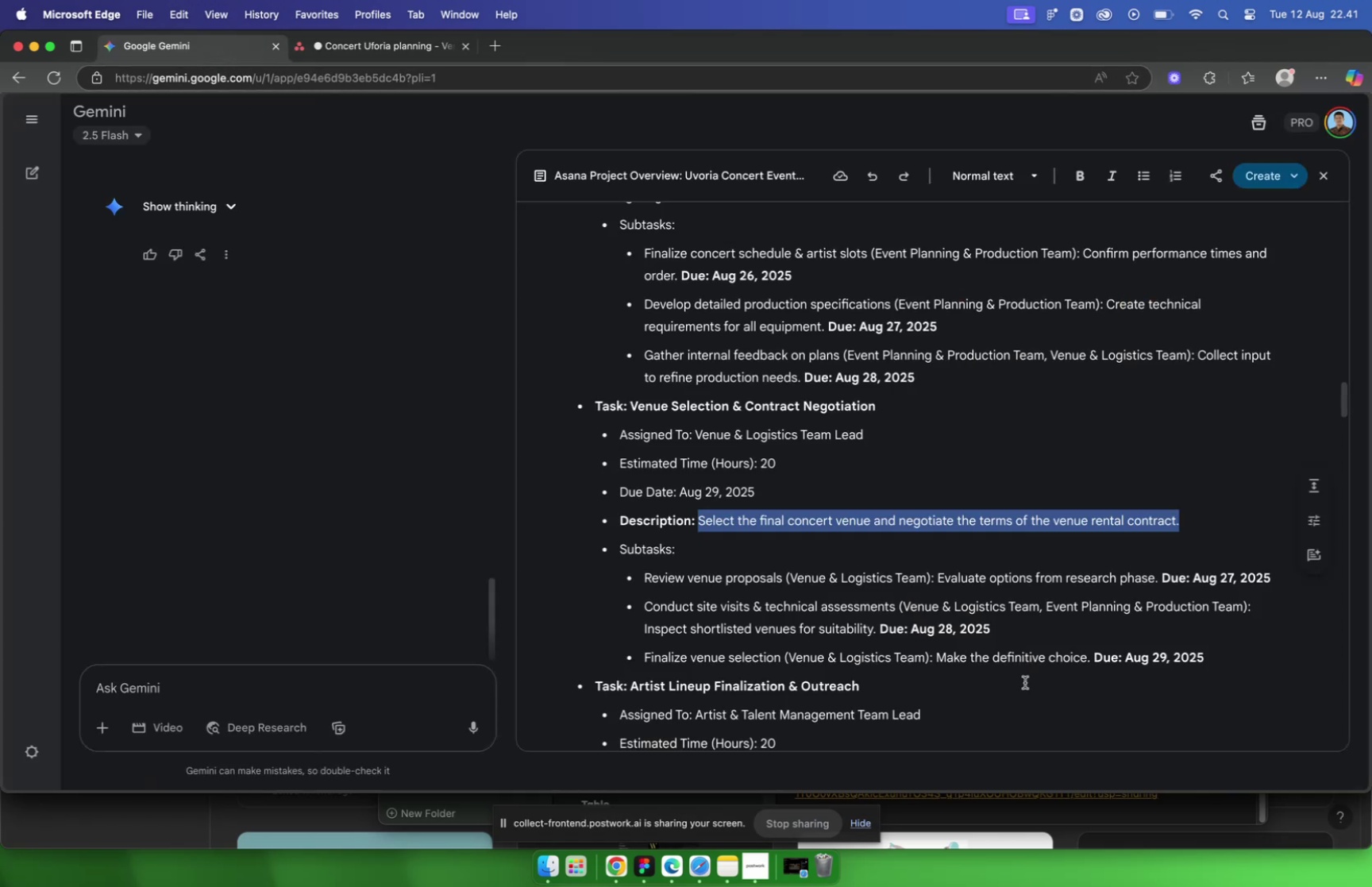 
key(Meta+C)
 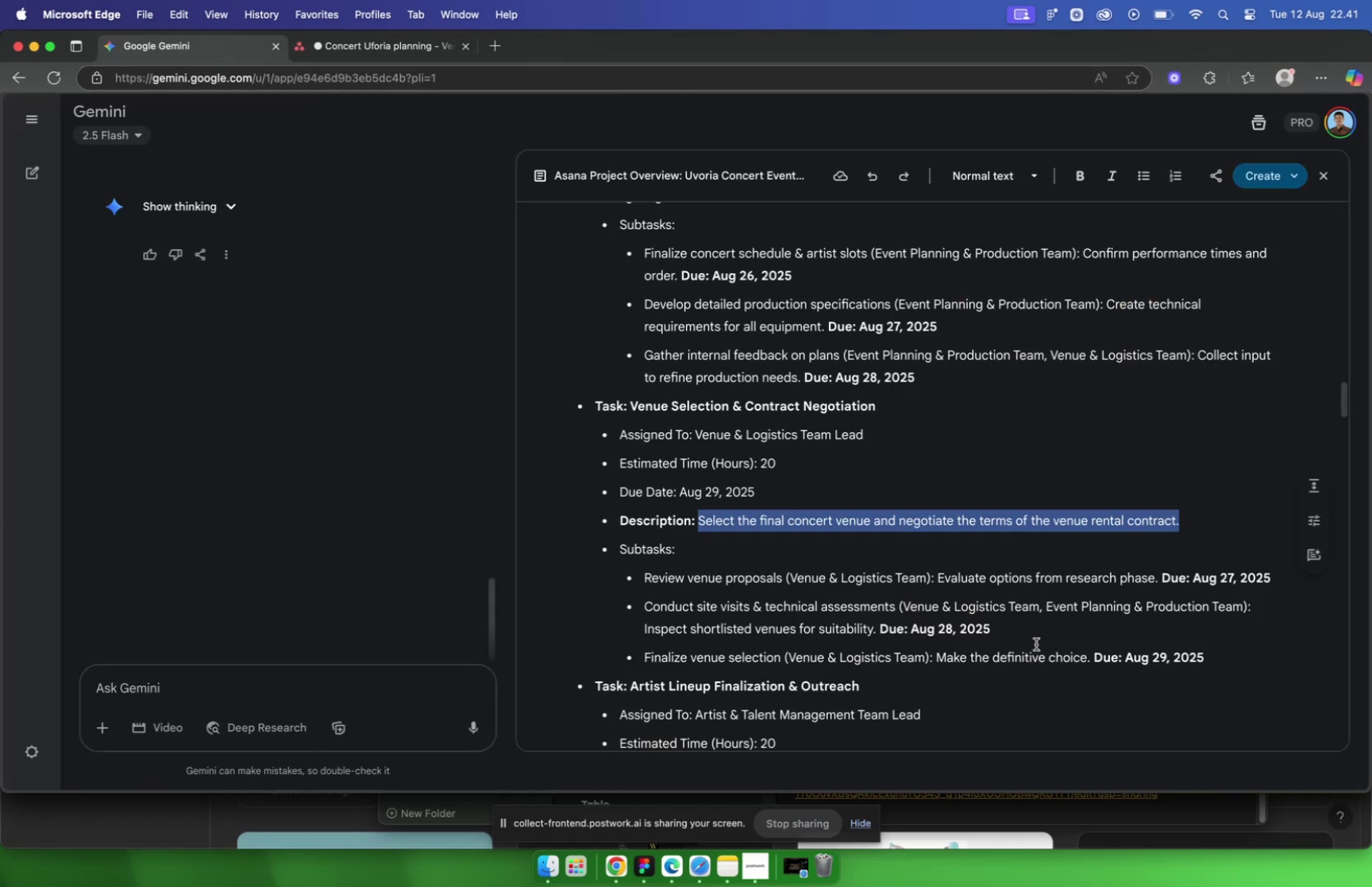 
wait(11.69)
 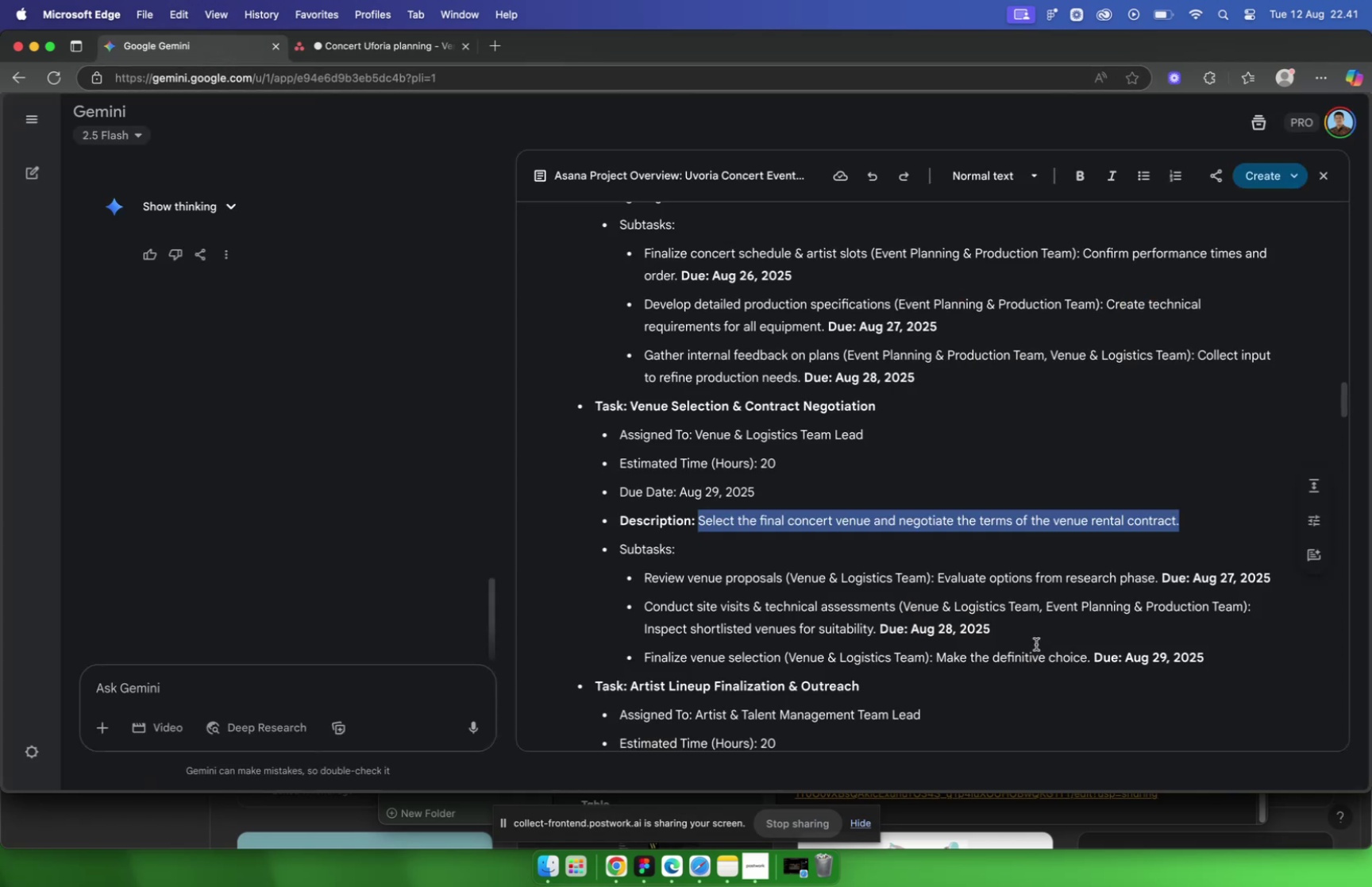 
left_click_drag(start_coordinate=[649, 576], to_coordinate=[799, 583])
 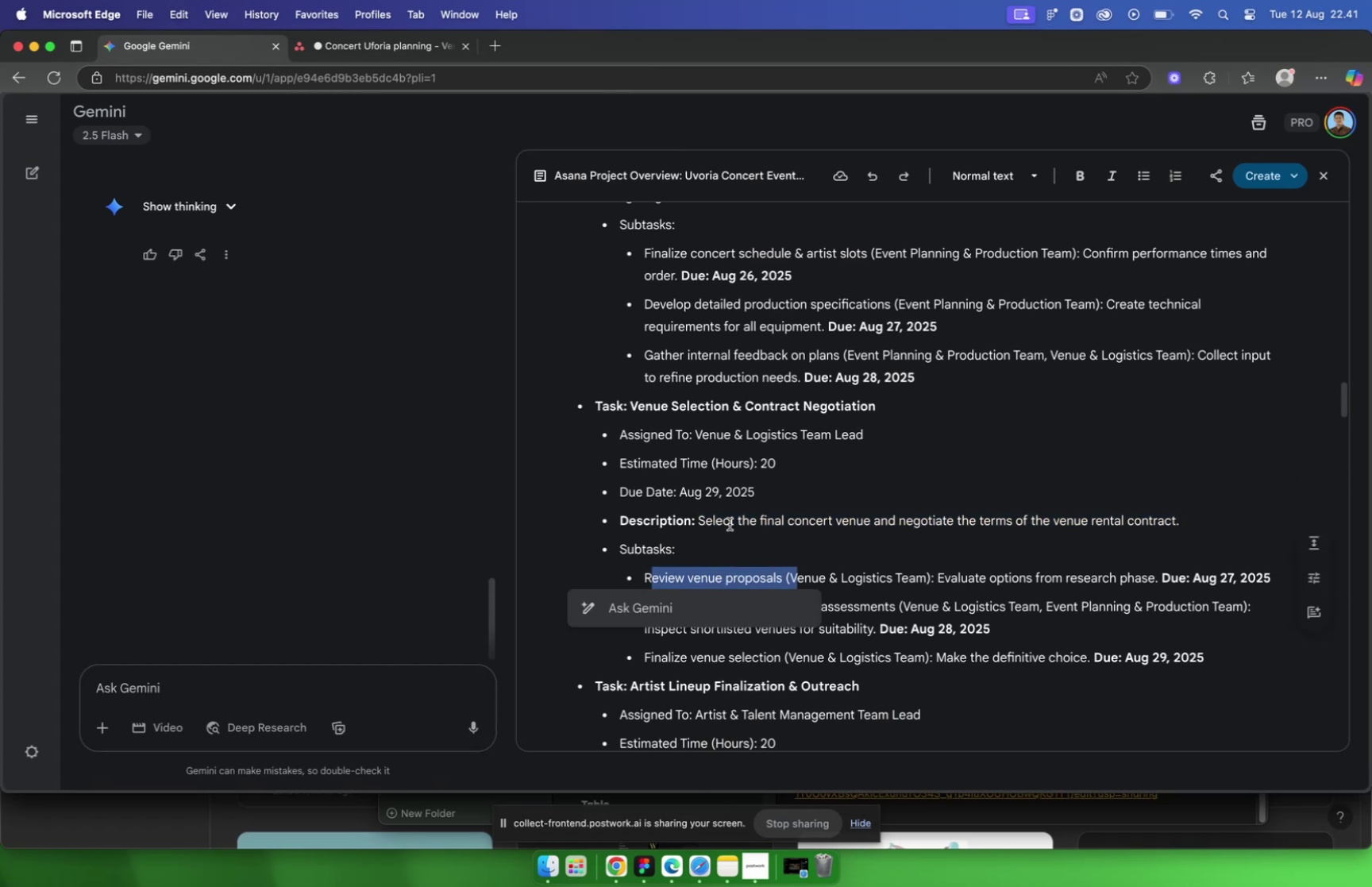 
left_click_drag(start_coordinate=[701, 520], to_coordinate=[1233, 526])
 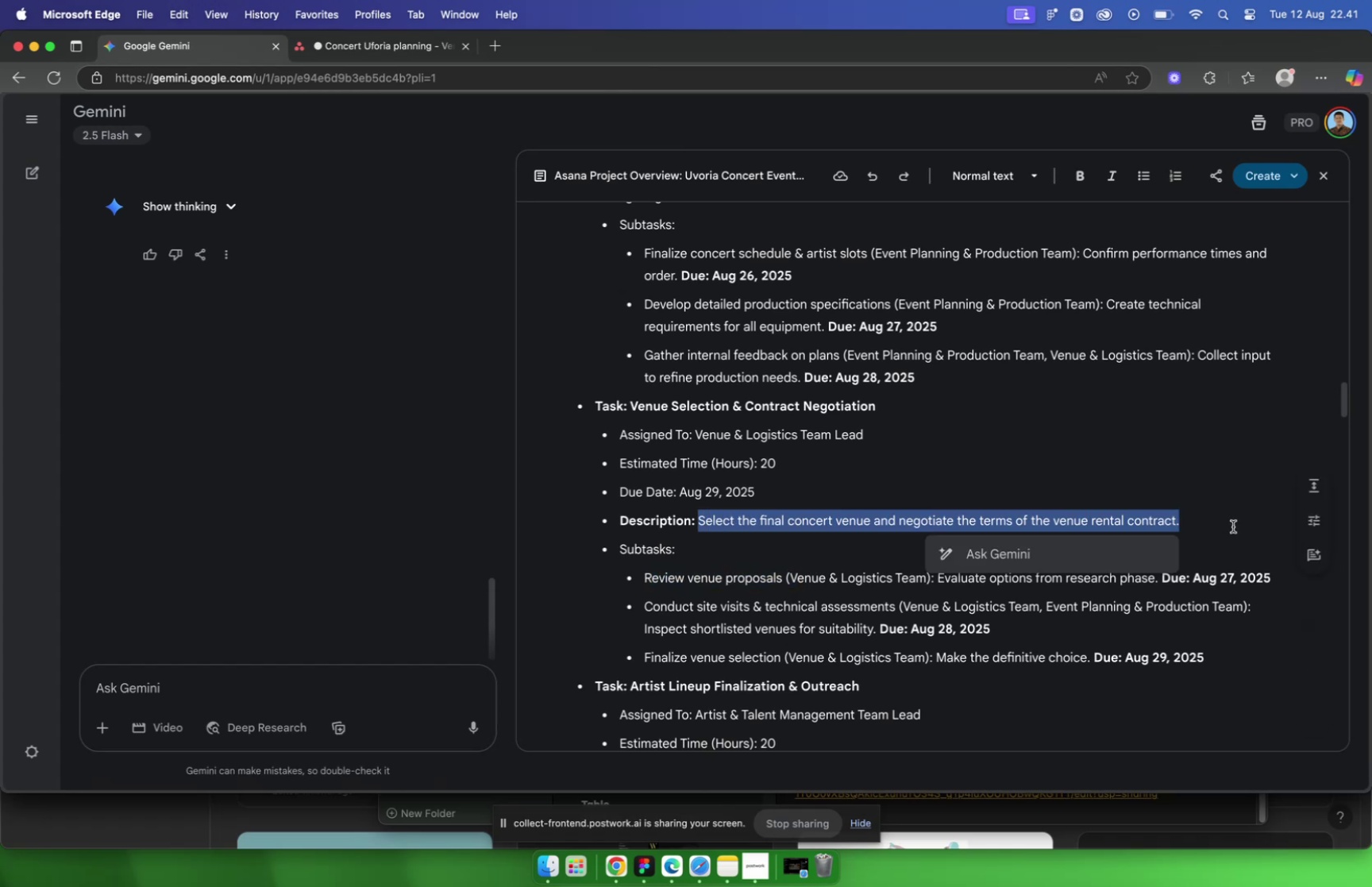 
key(Meta+C)
 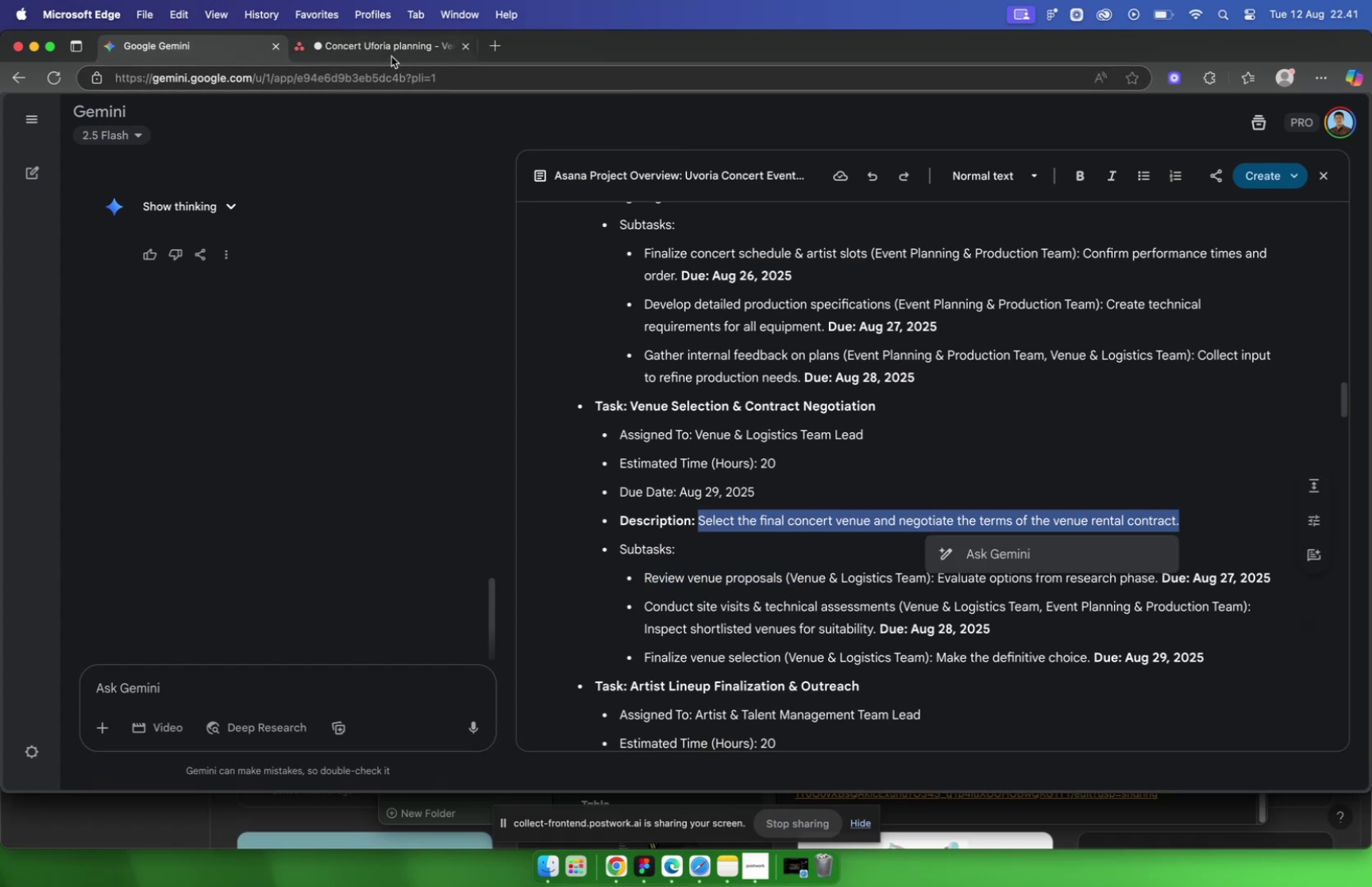 
left_click([393, 50])
 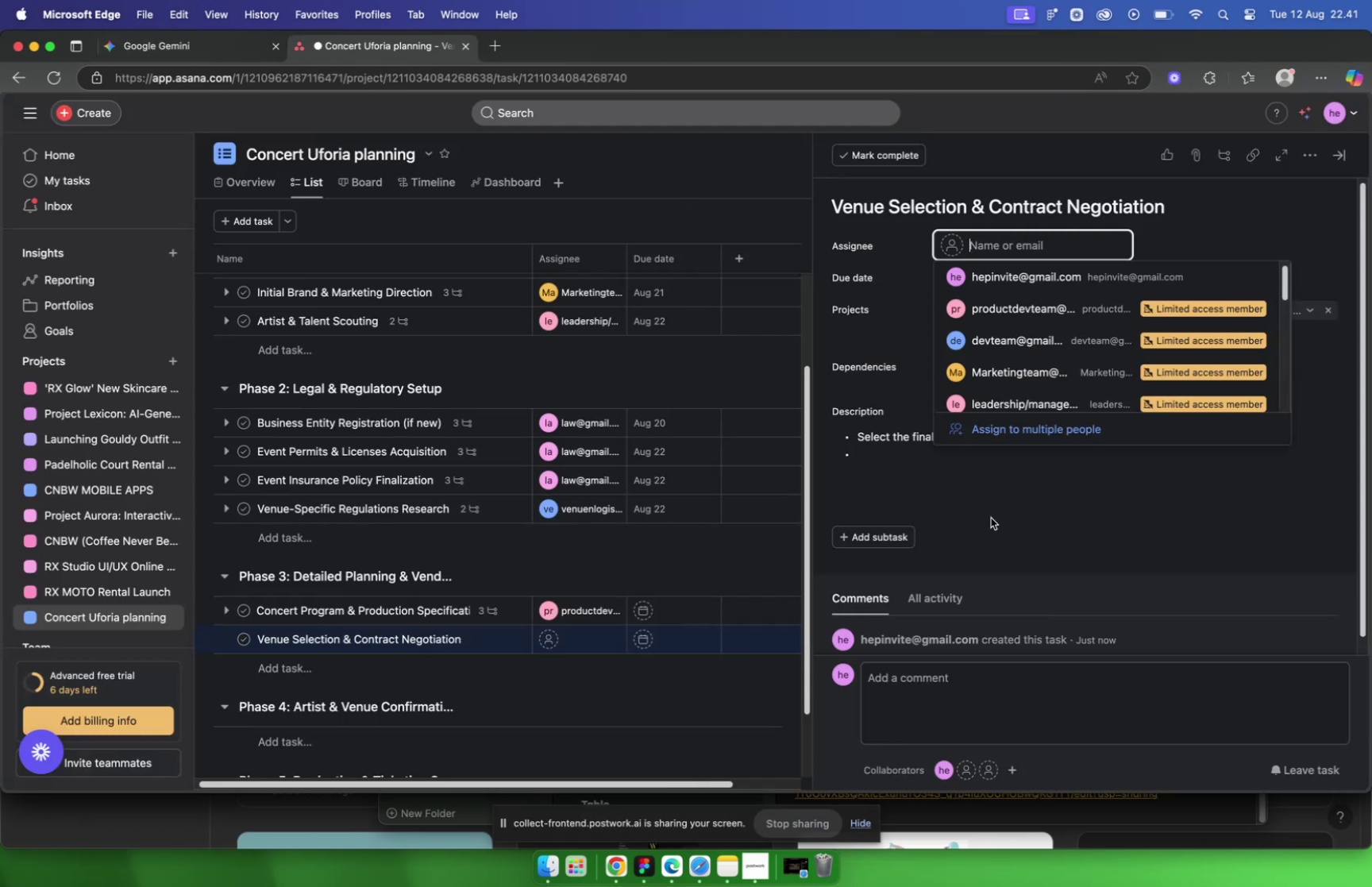 
left_click([992, 515])
 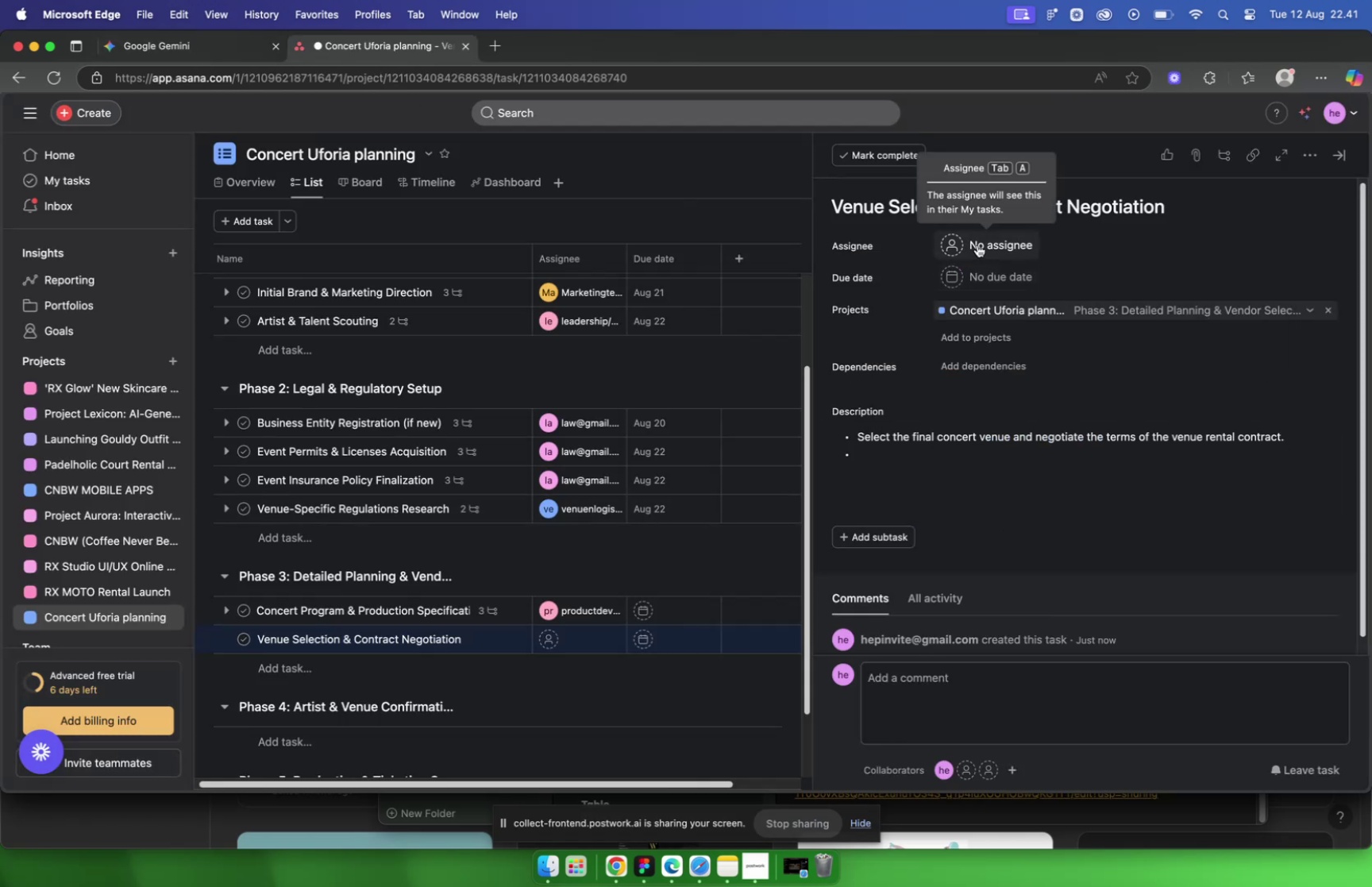 
left_click([977, 243])
 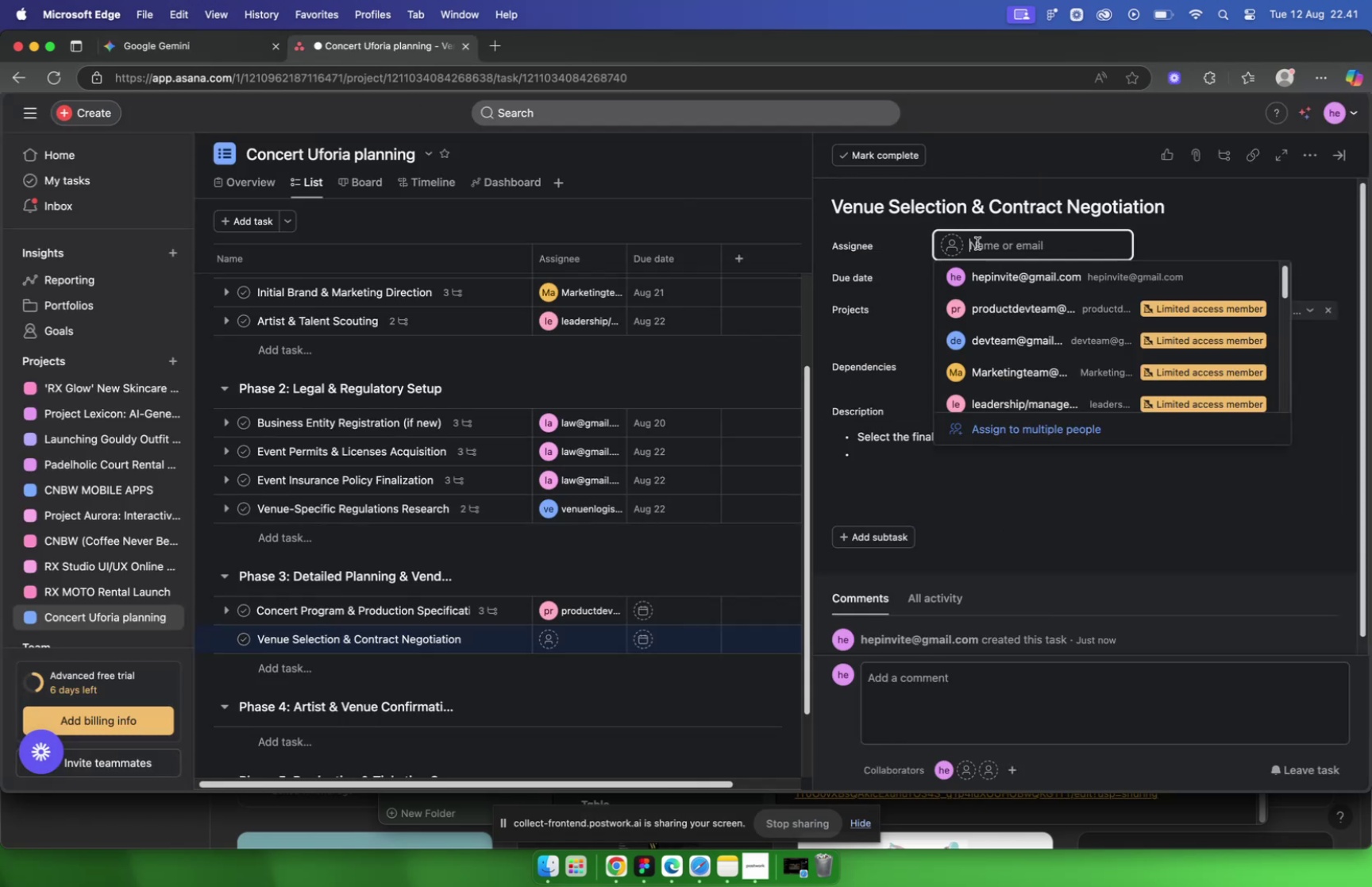 
wait(8.52)
 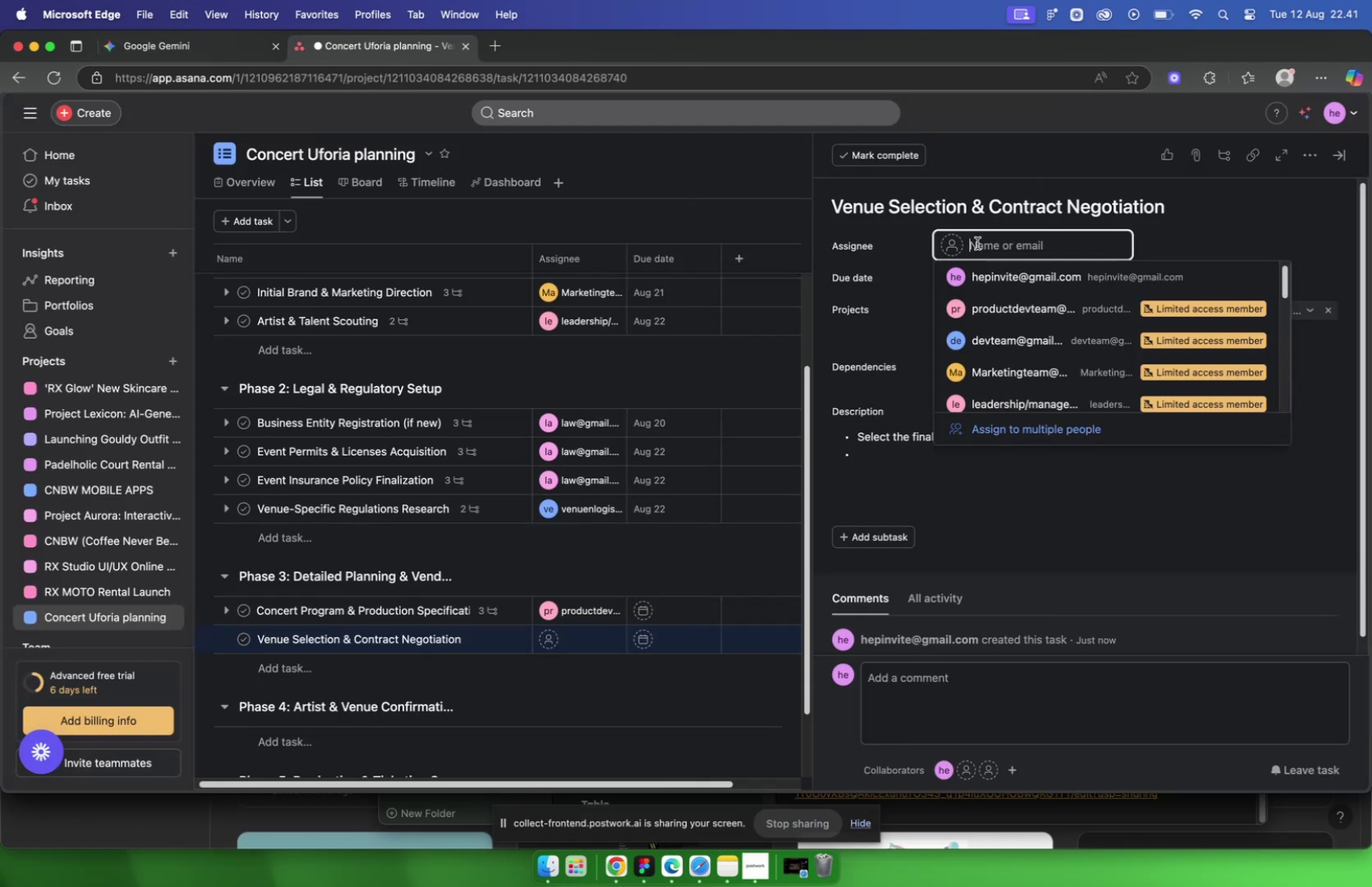 
left_click([194, 51])
 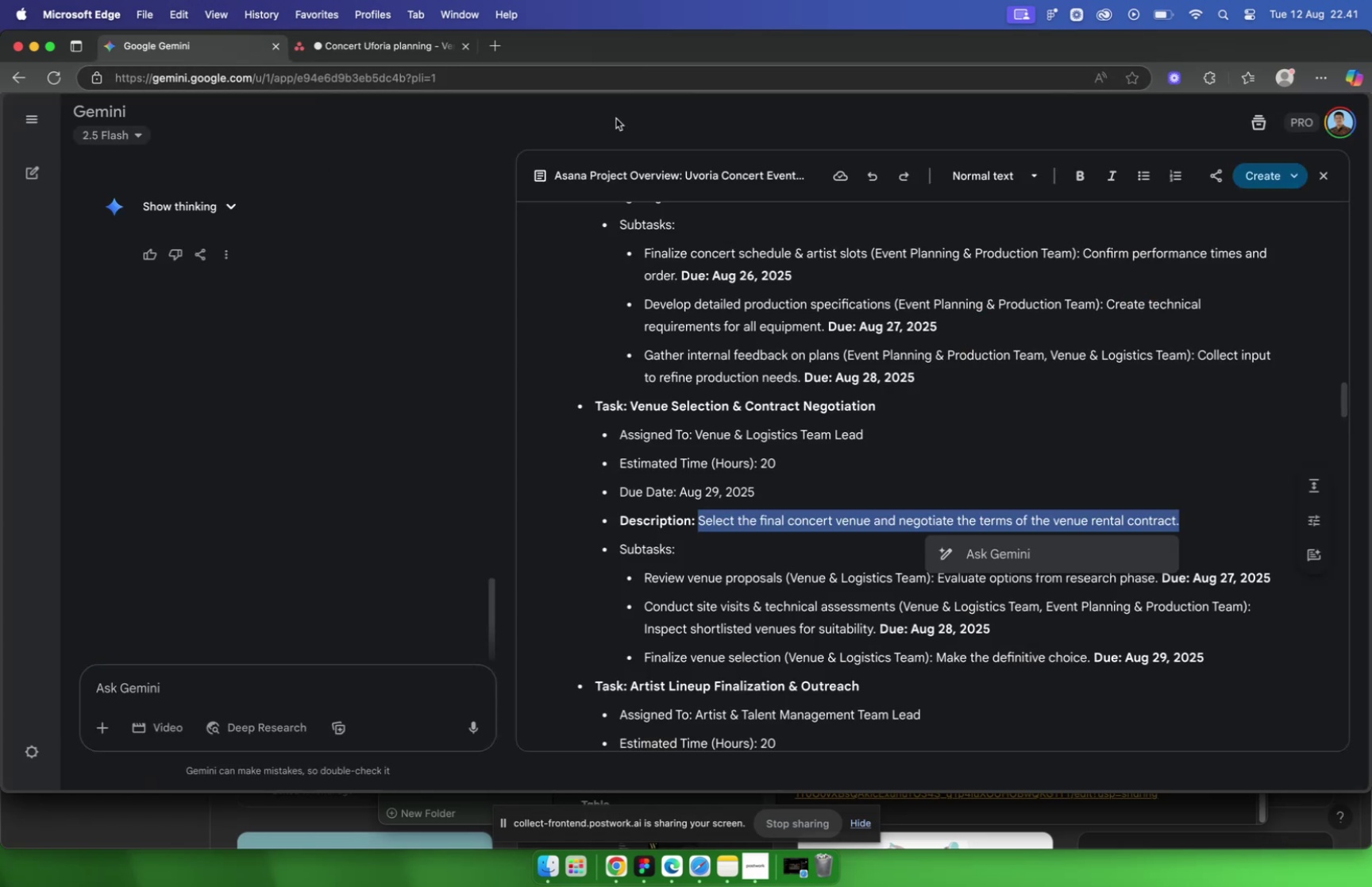 
left_click([428, 37])
 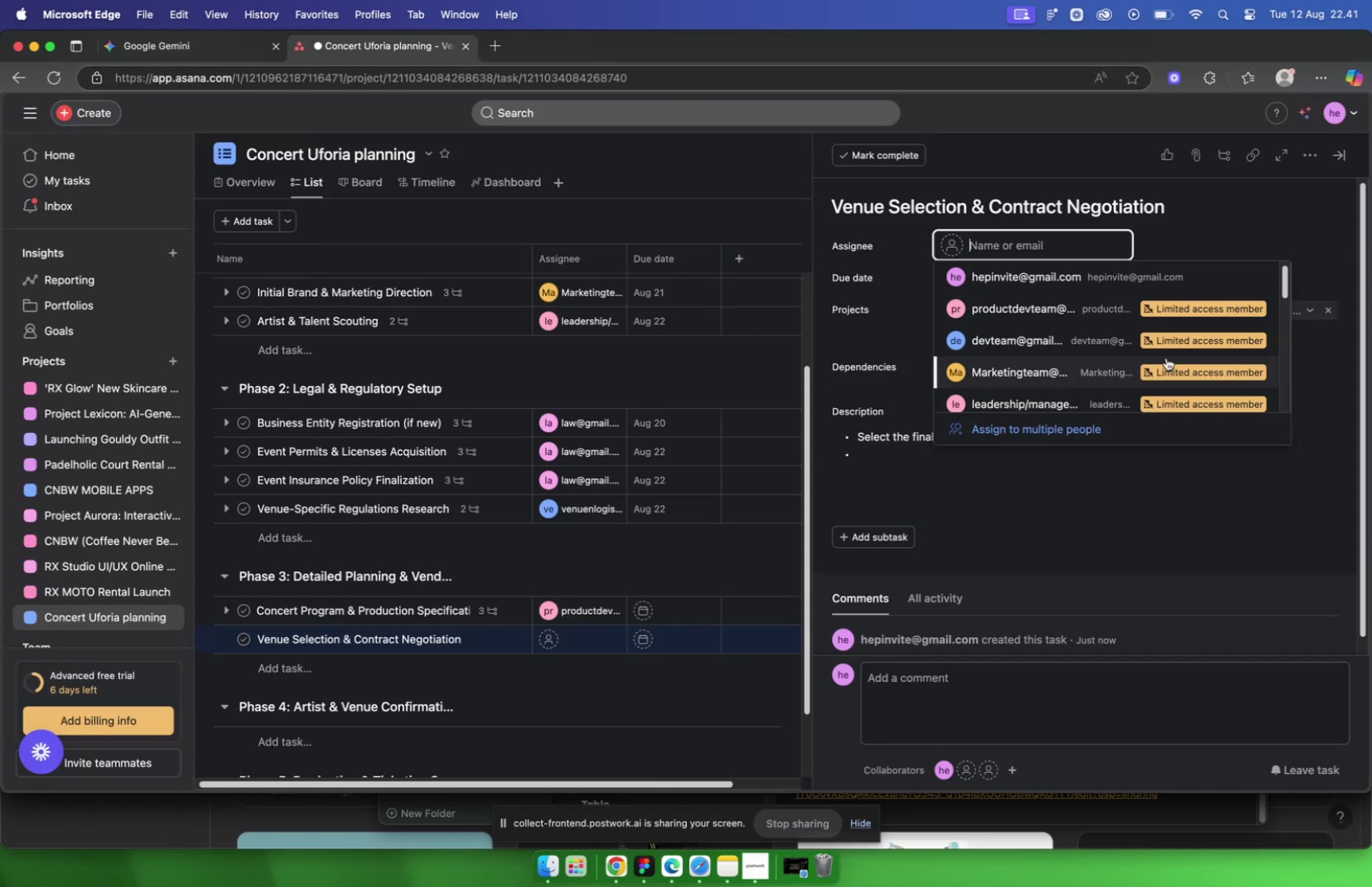 
type(ven)
 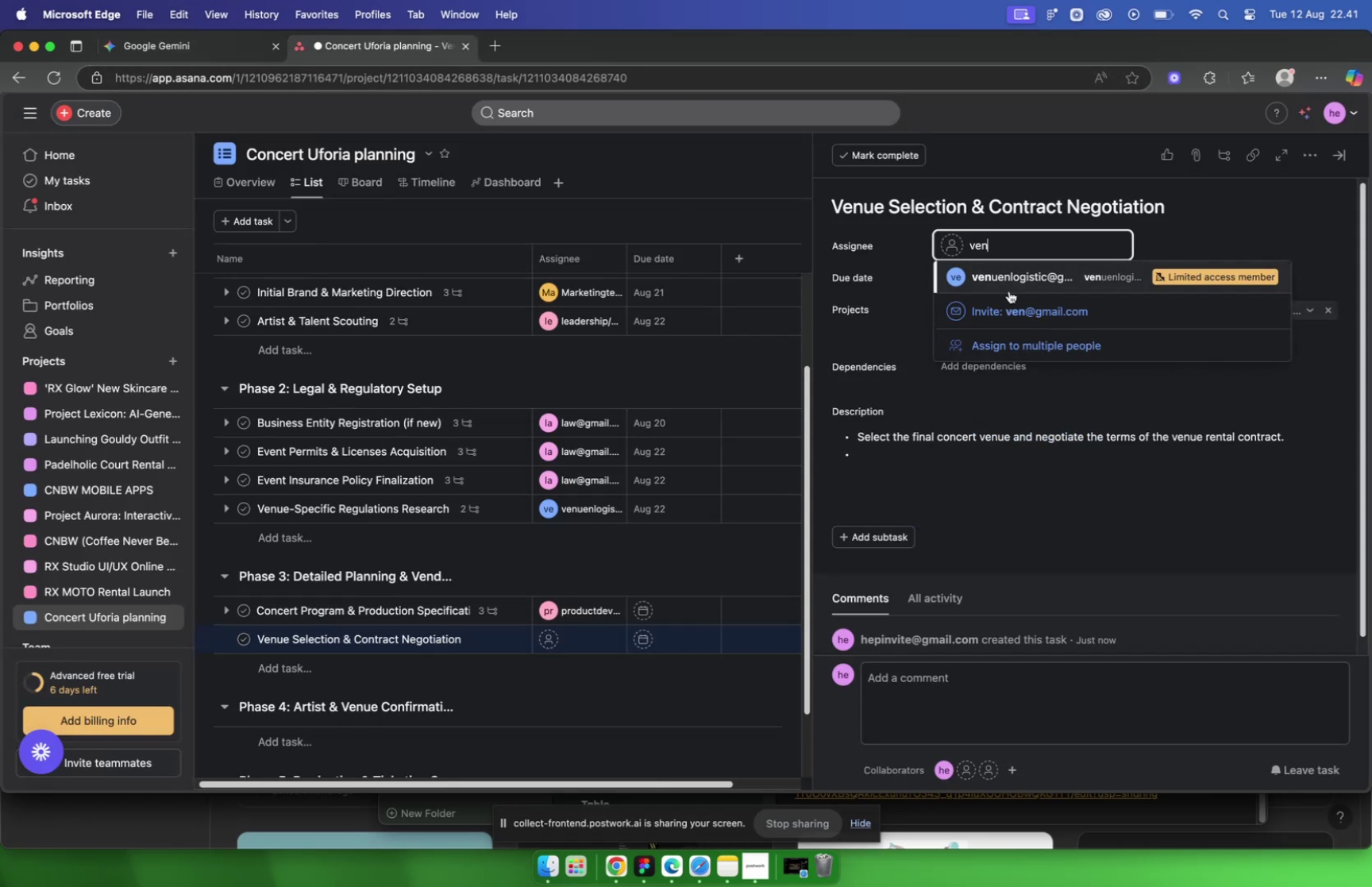 
left_click([1008, 279])
 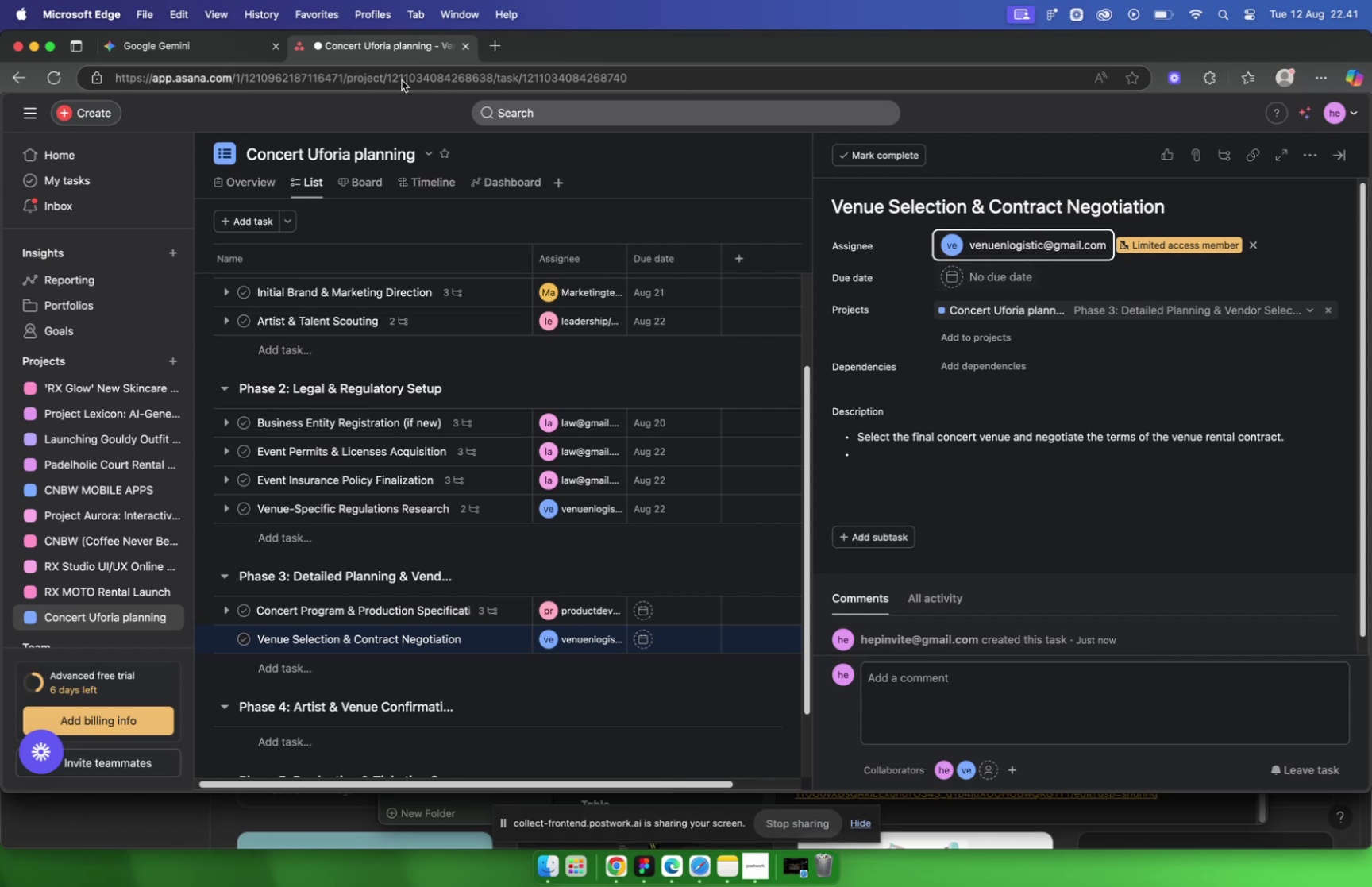 
left_click([154, 49])
 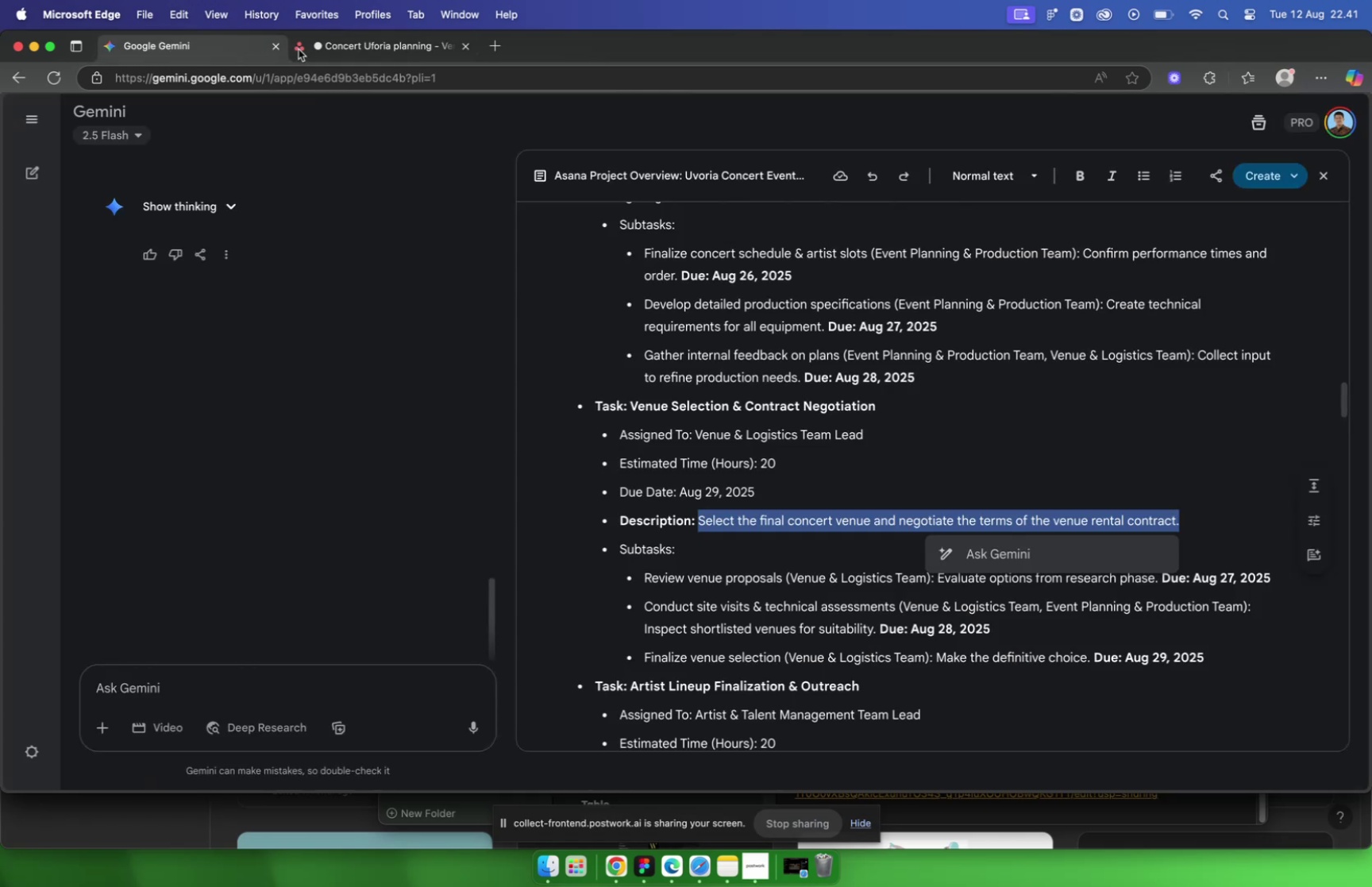 
left_click([353, 50])
 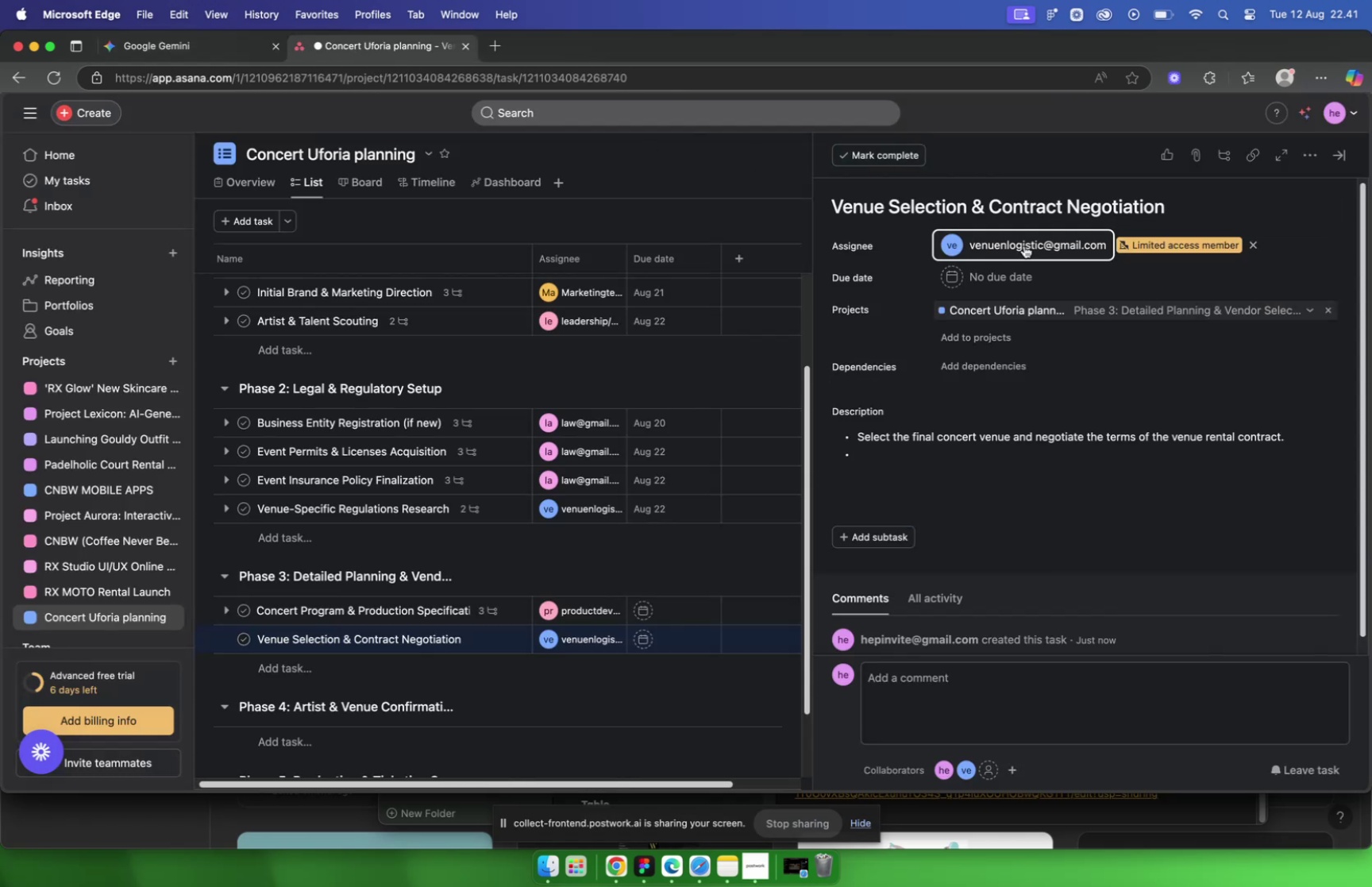 
left_click([987, 285])
 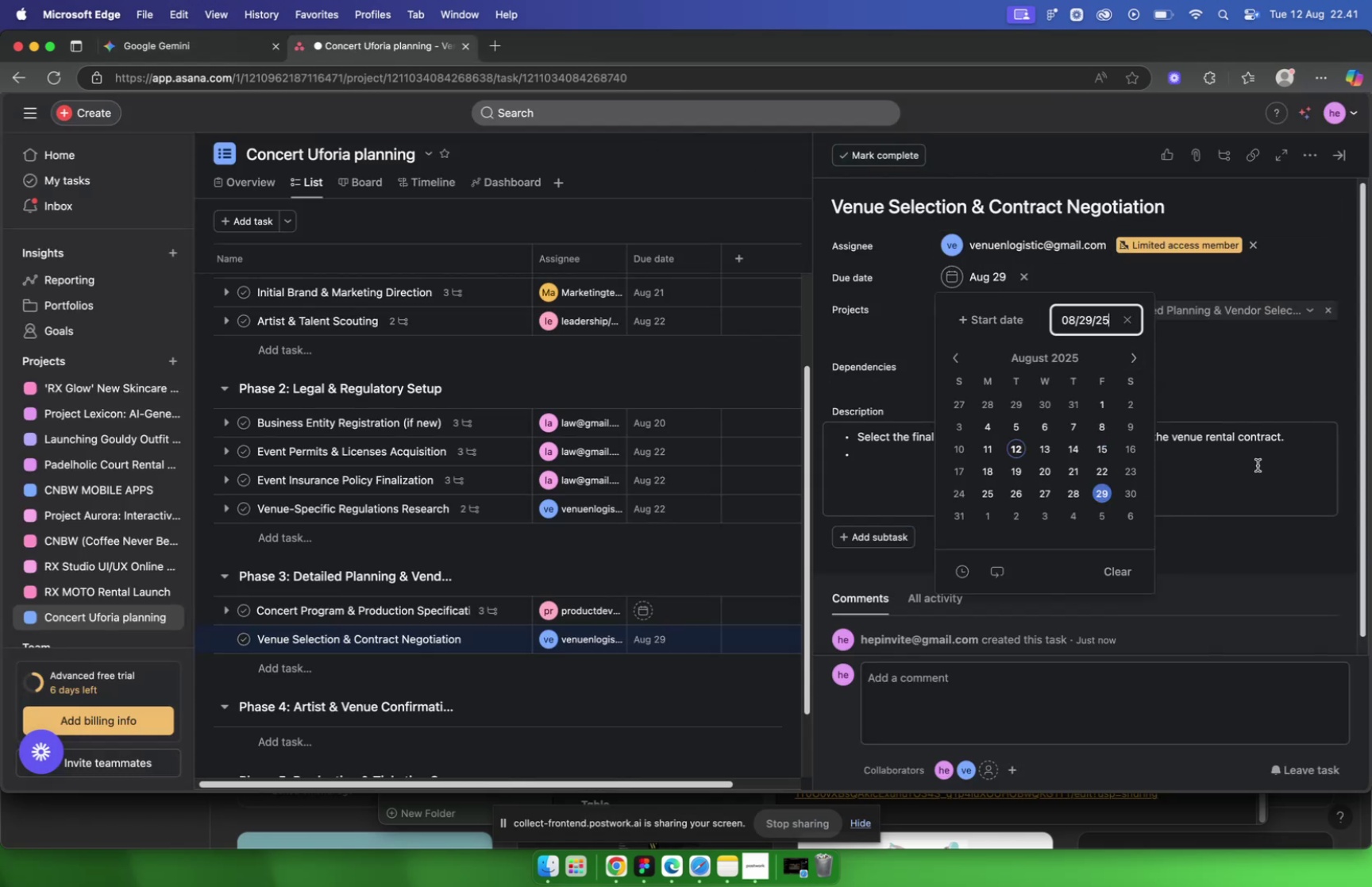 
left_click([1206, 397])
 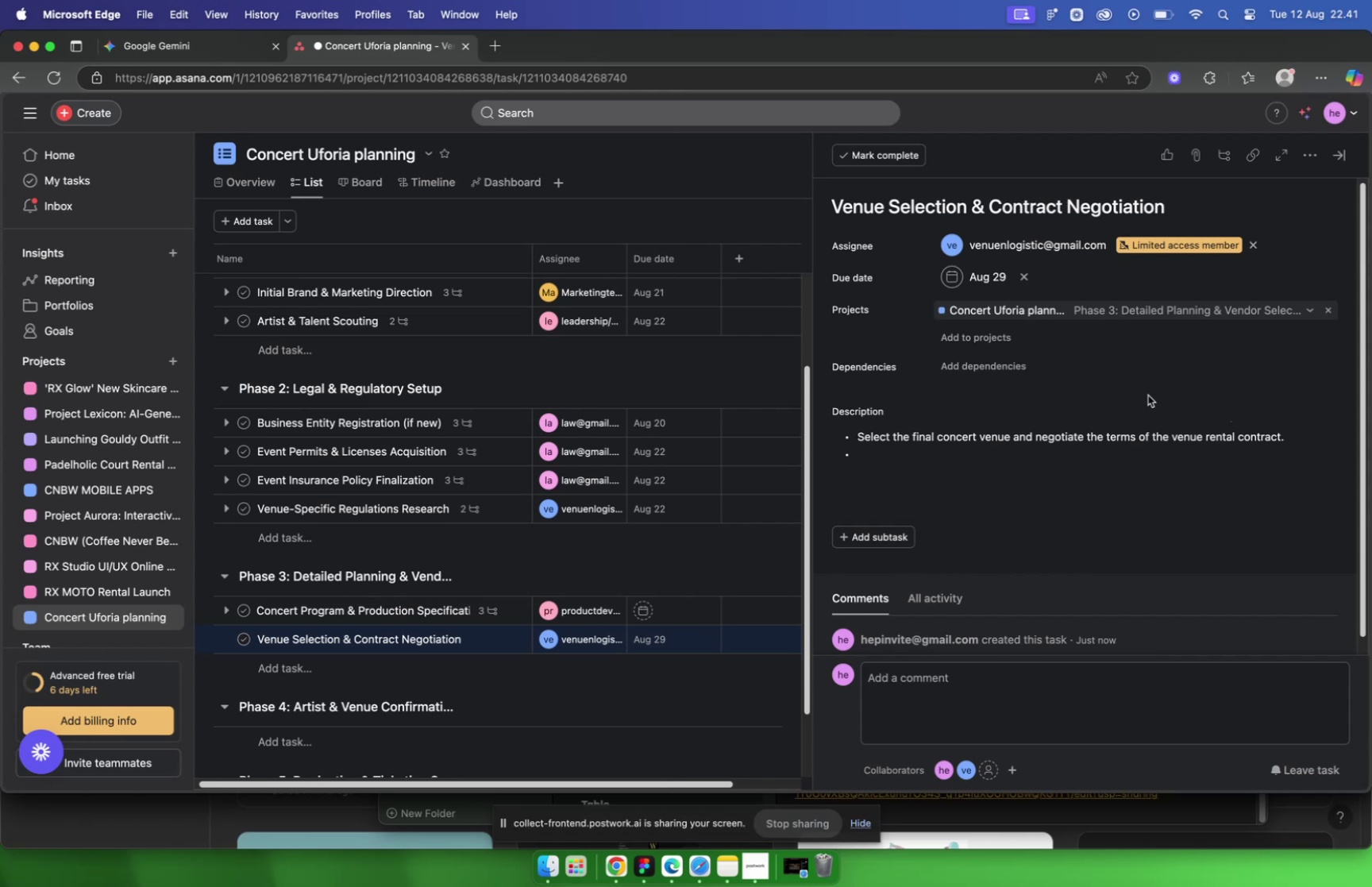 
wait(14.29)
 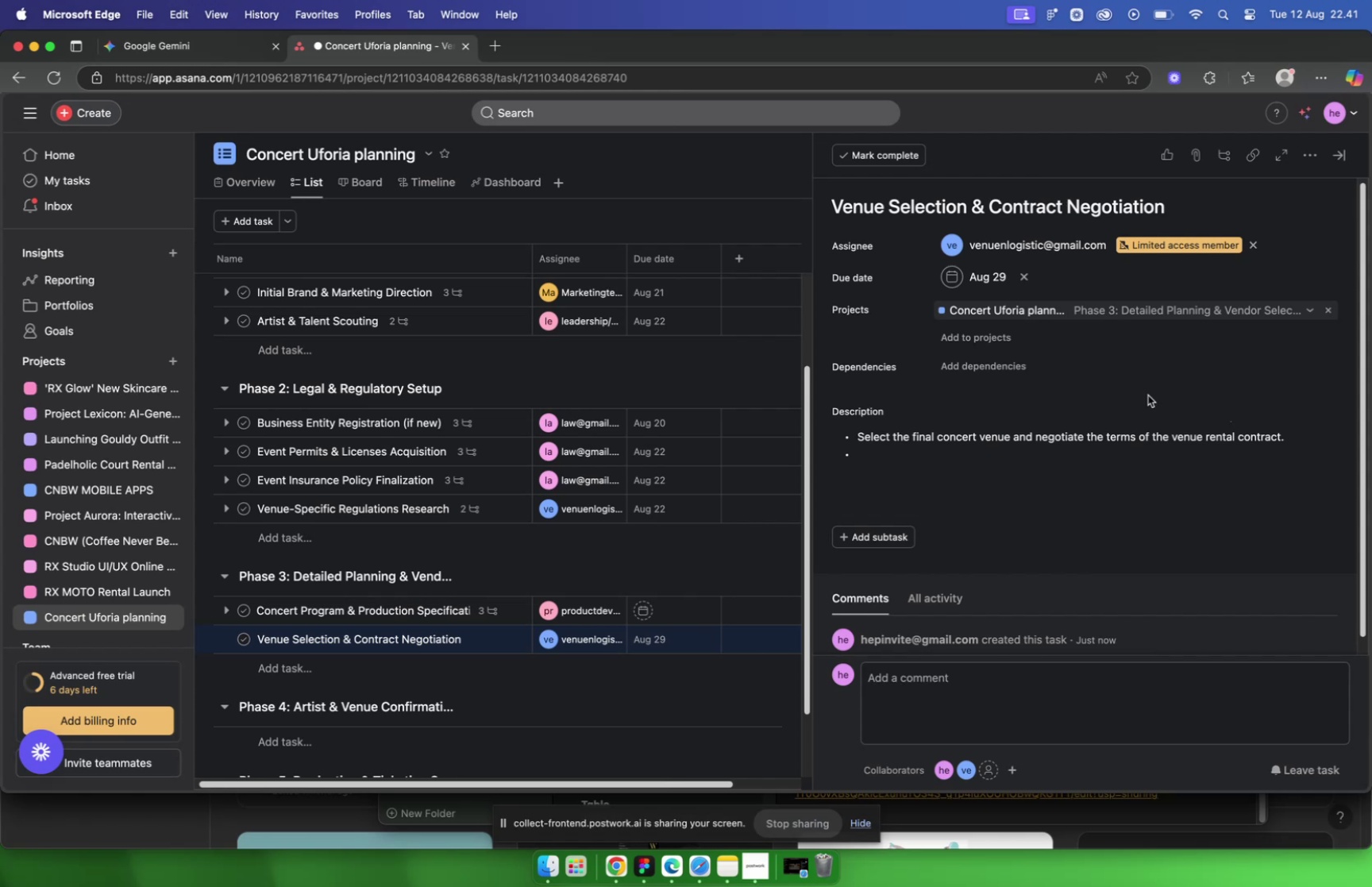 
key(VolumeUp)
 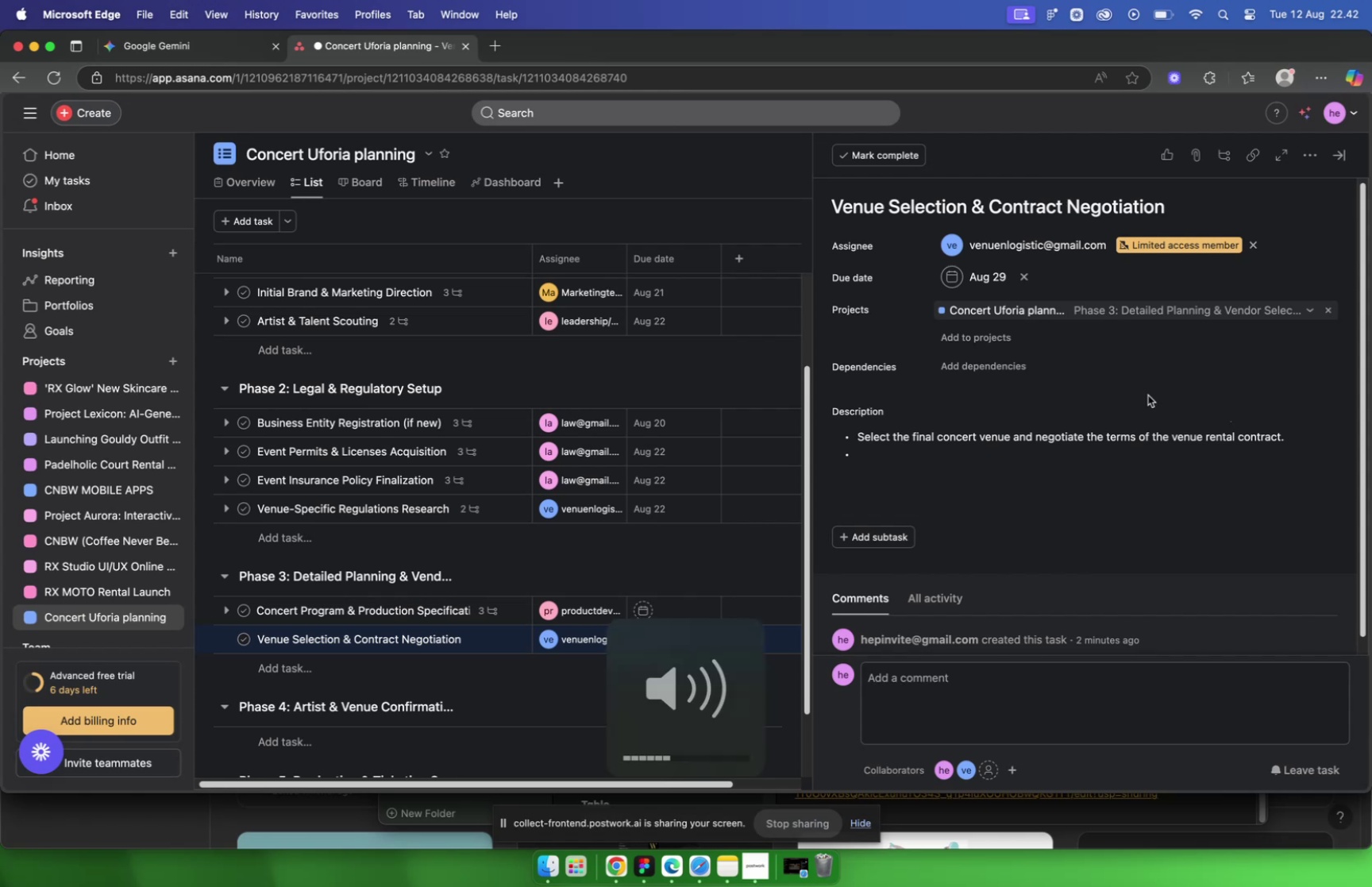 
key(VolumeDown)
 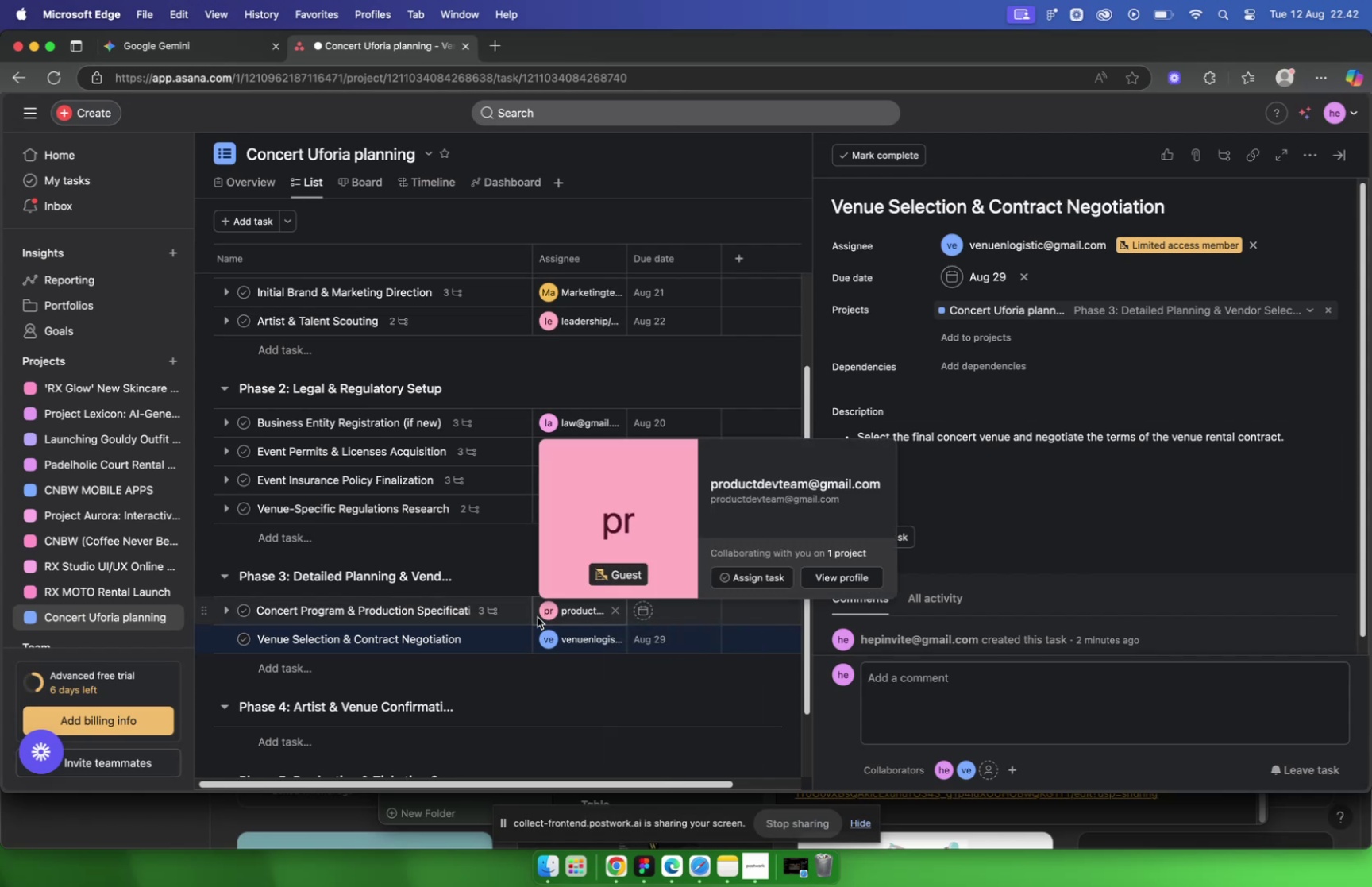 
left_click([400, 670])
 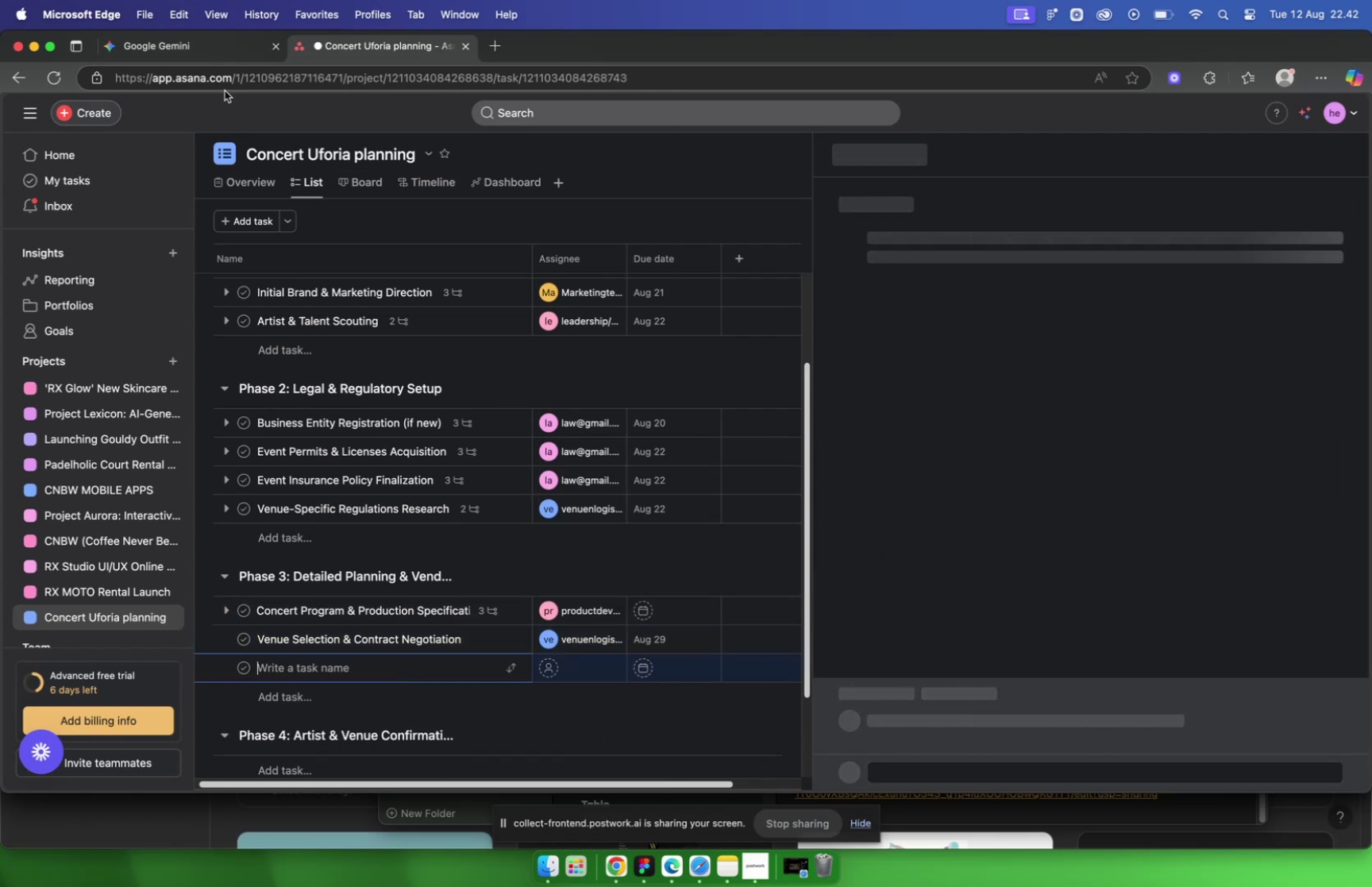 
left_click([172, 43])
 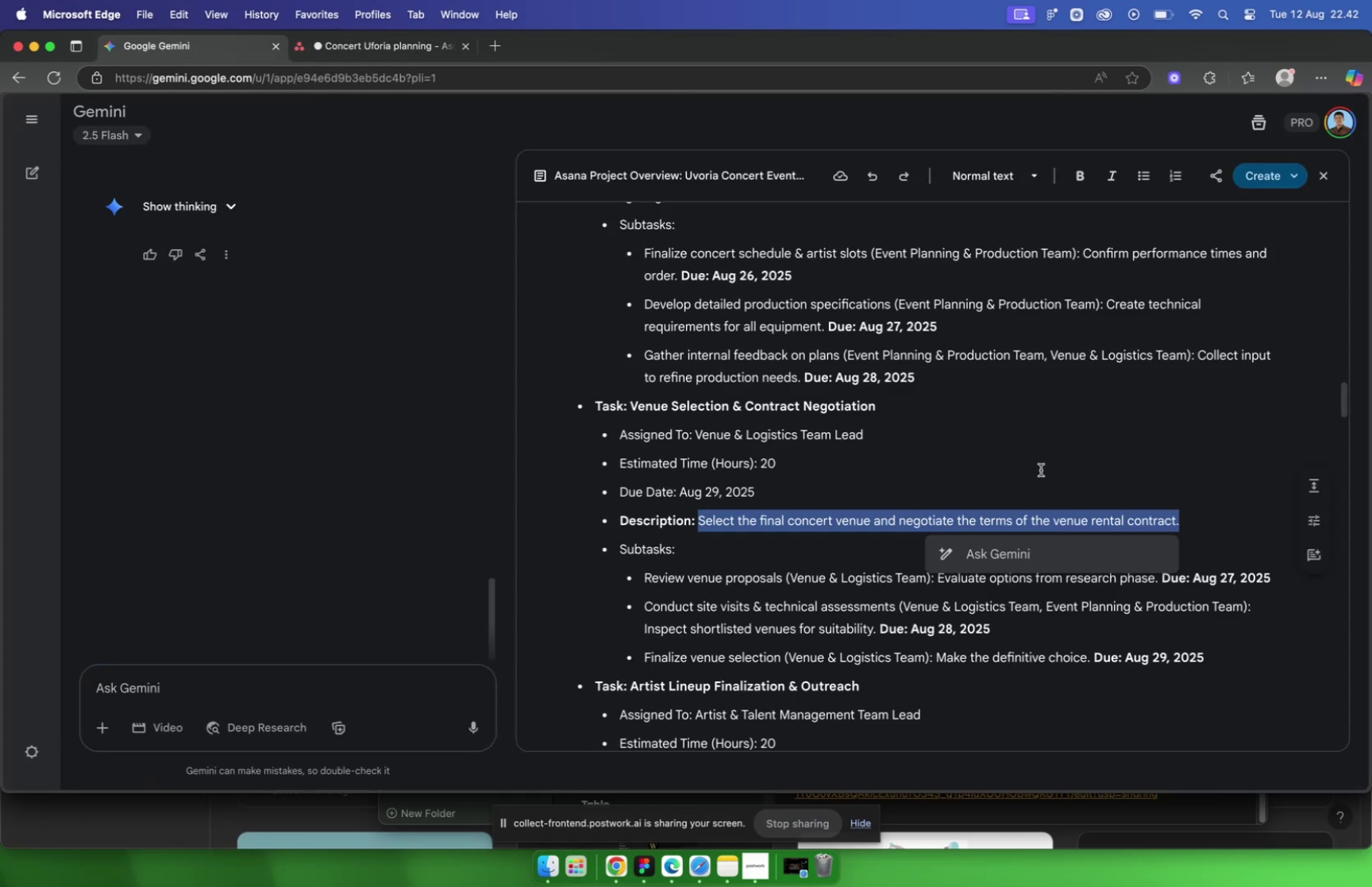 
scroll: coordinate [1008, 450], scroll_direction: down, amount: 5.0
 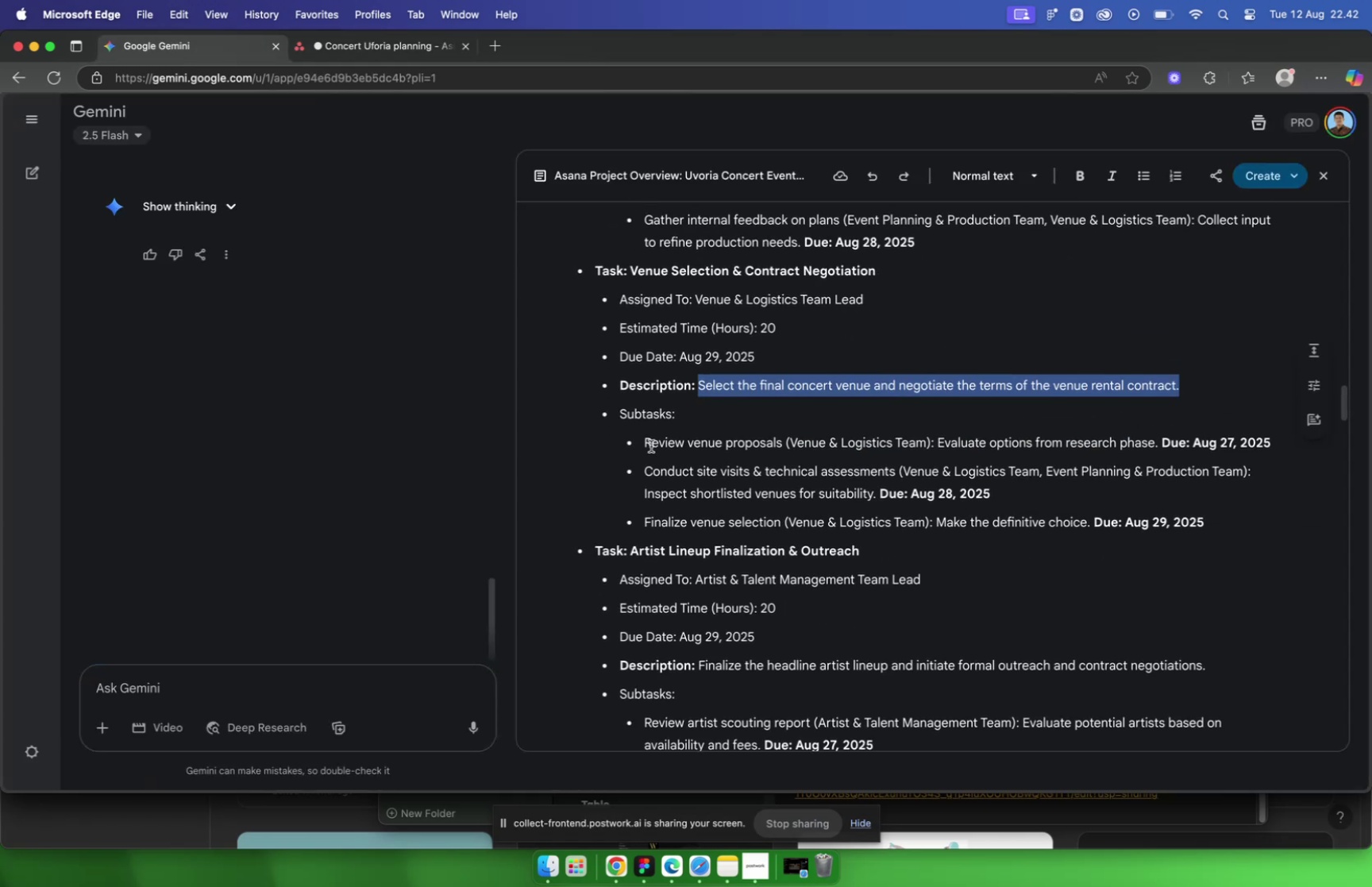 
left_click_drag(start_coordinate=[647, 440], to_coordinate=[784, 438])
 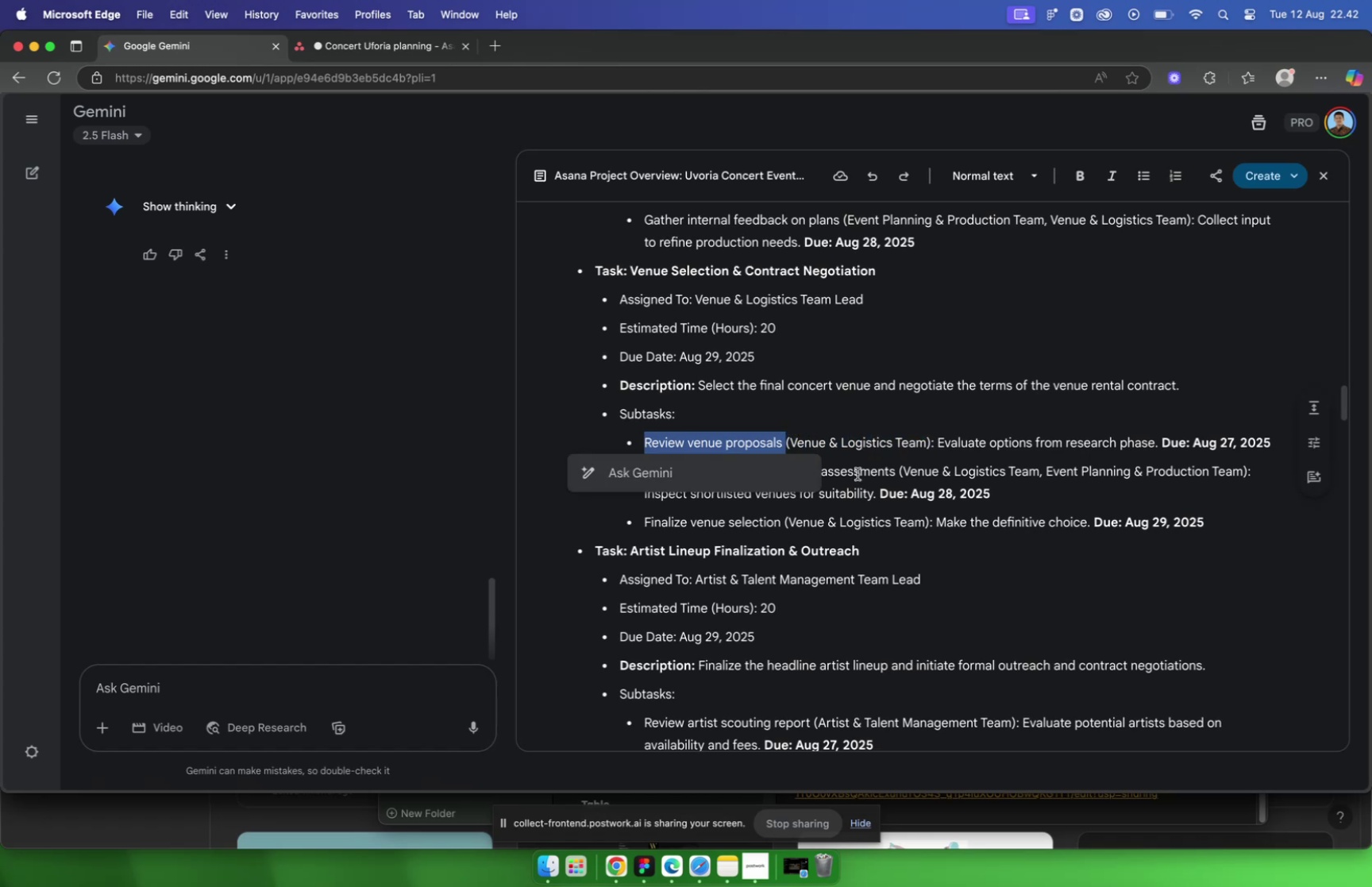 
key(Meta+C)
 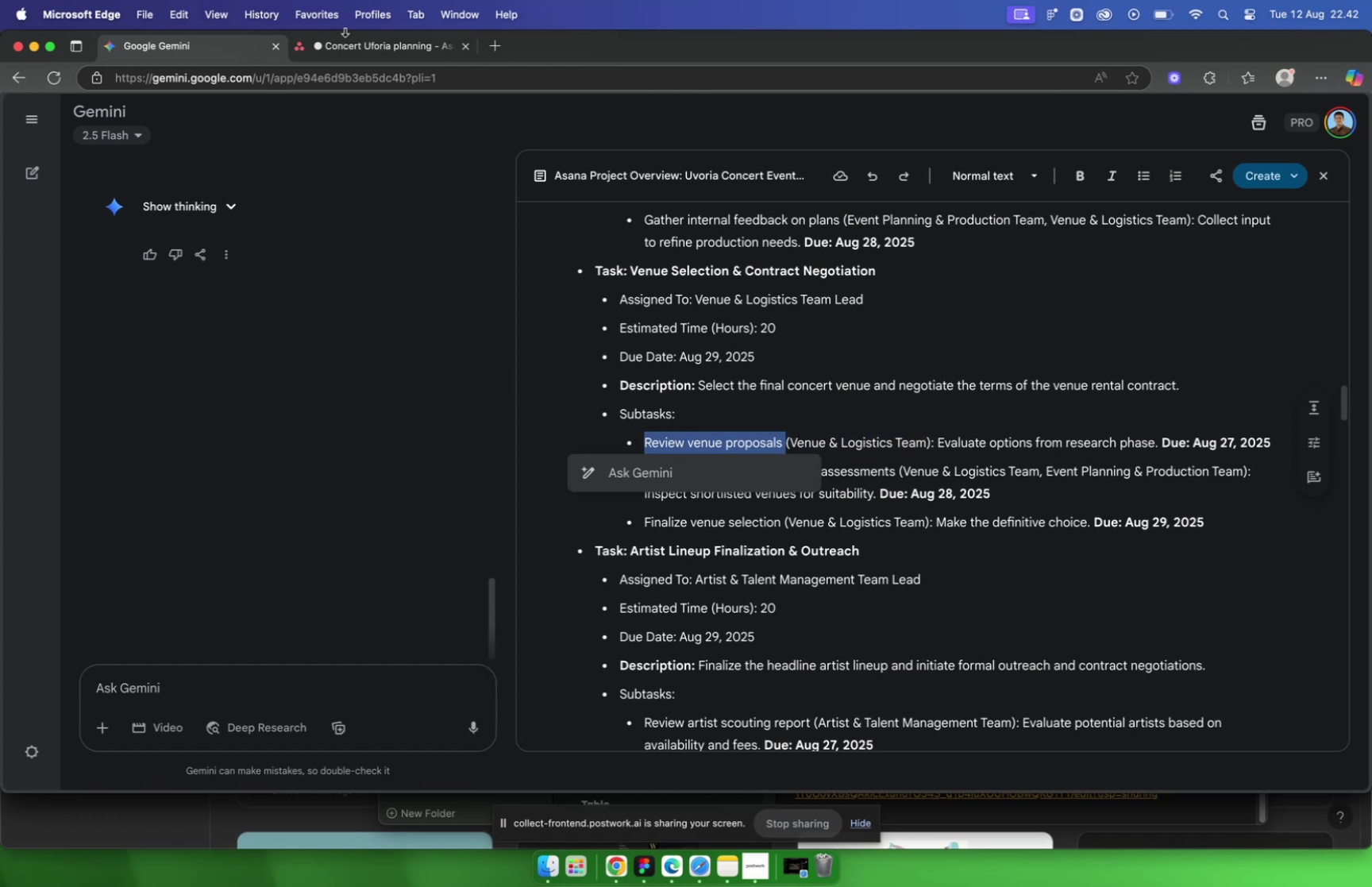 
left_click([355, 48])
 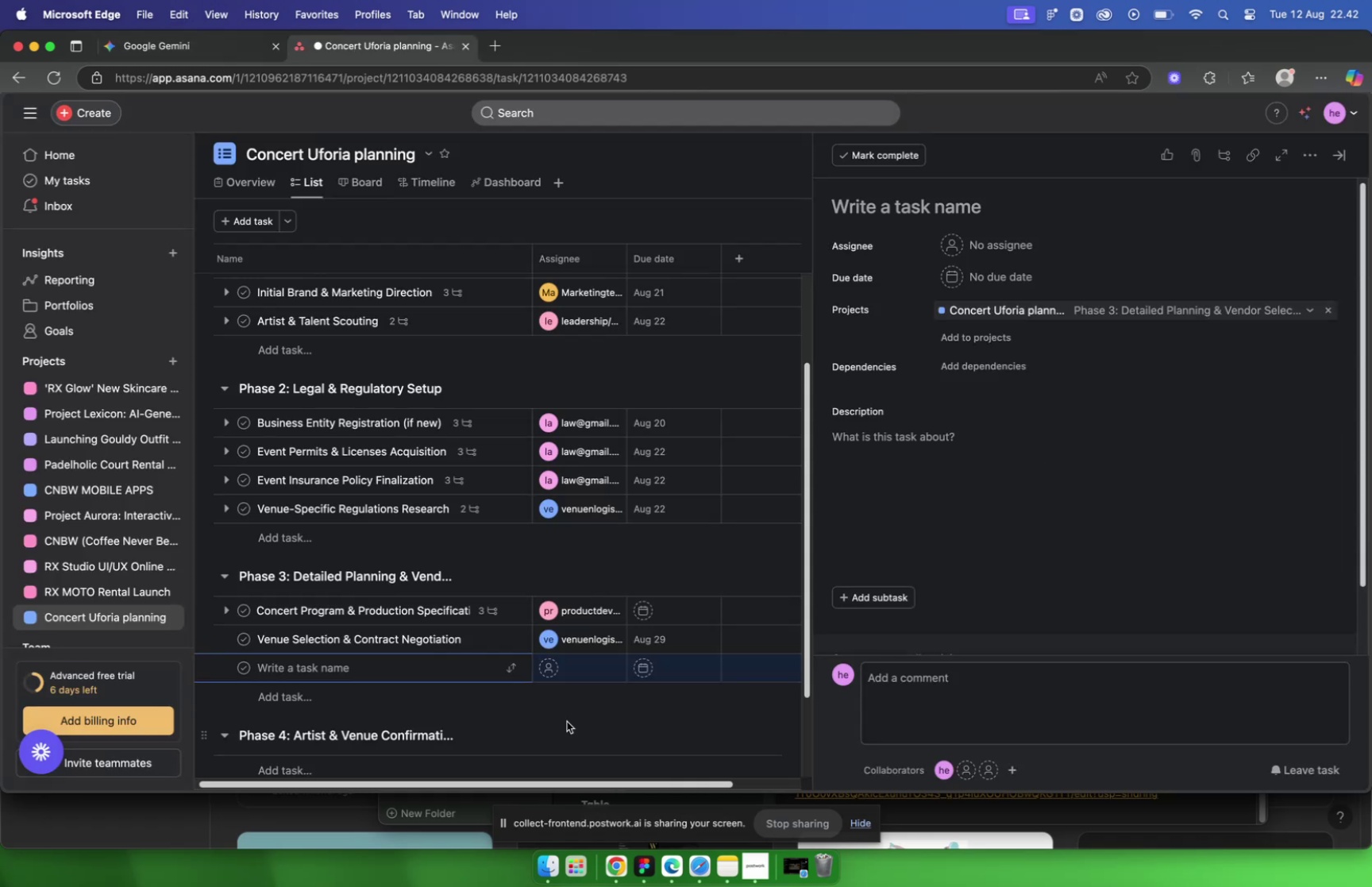 
left_click([573, 674])
 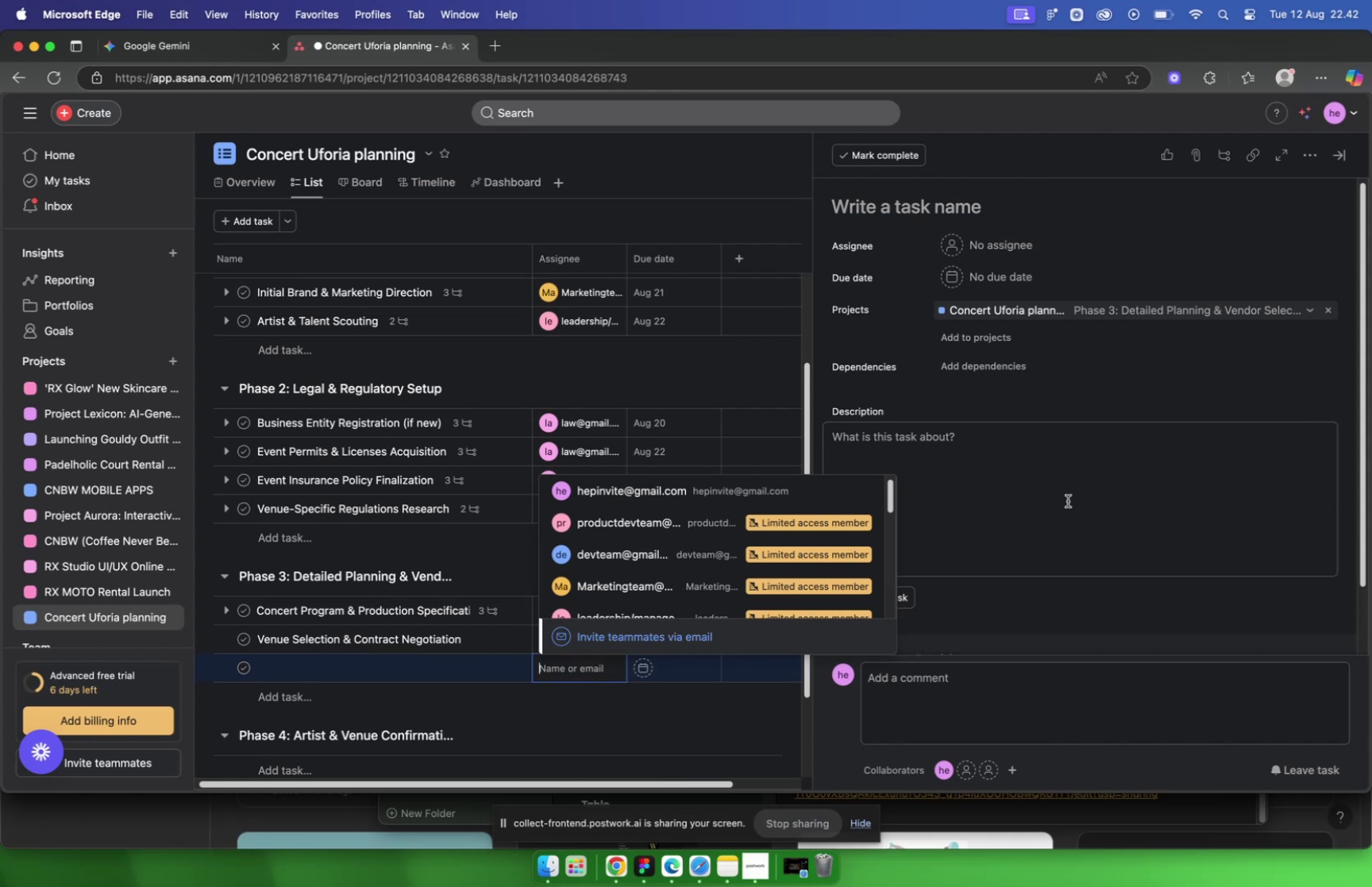 
wait(5.97)
 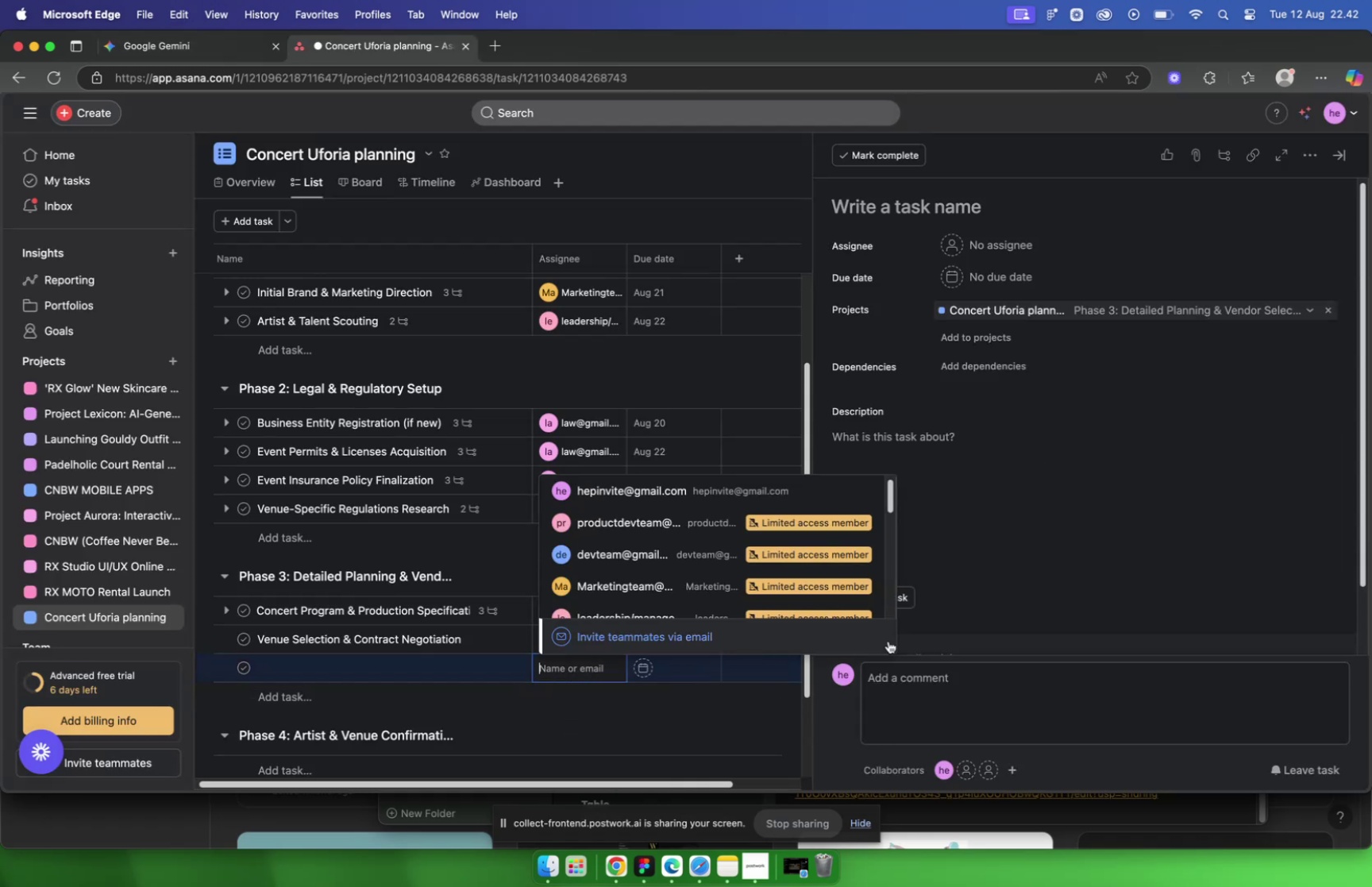 
left_click([1013, 446])
 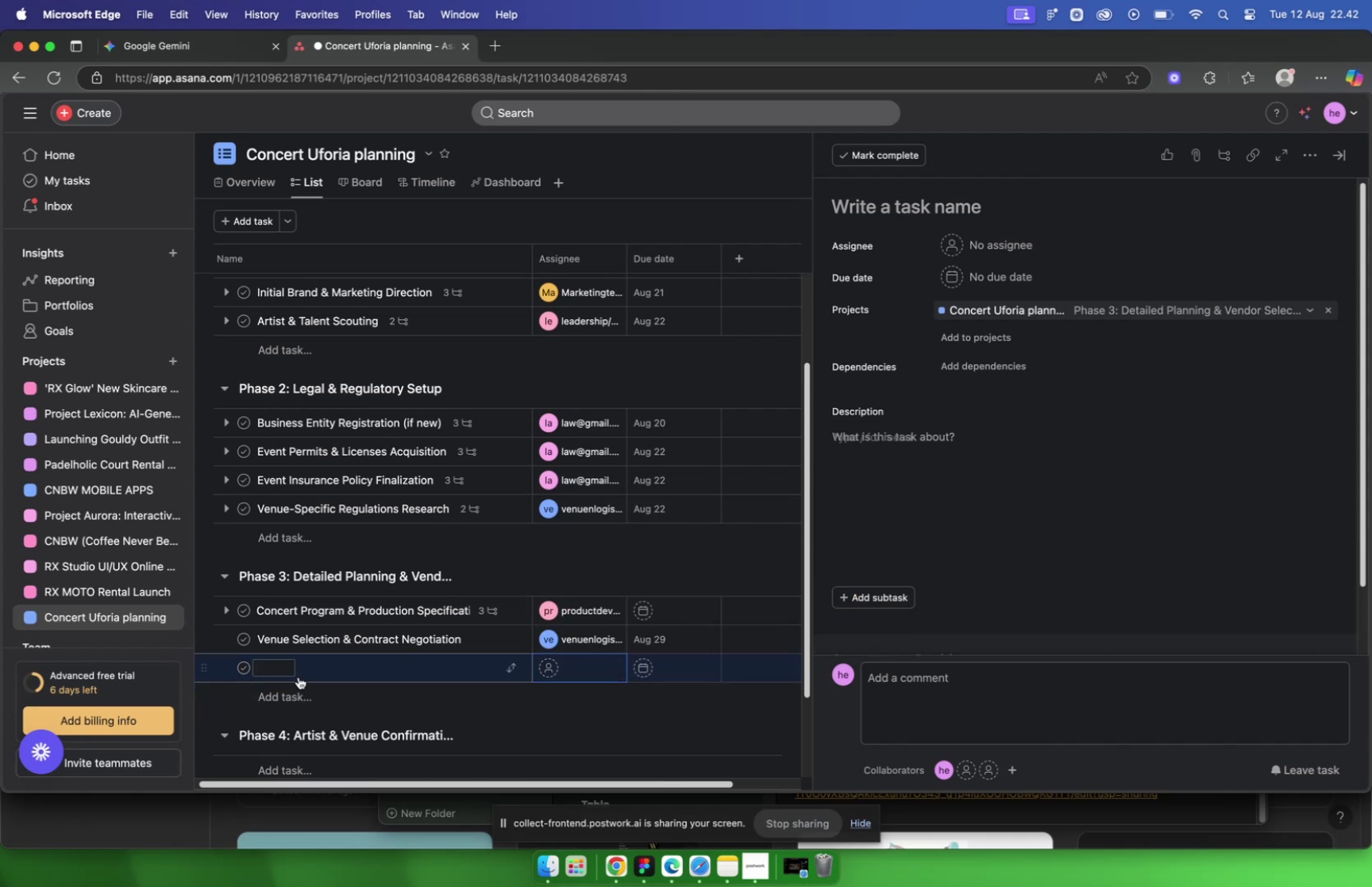 
left_click([276, 669])
 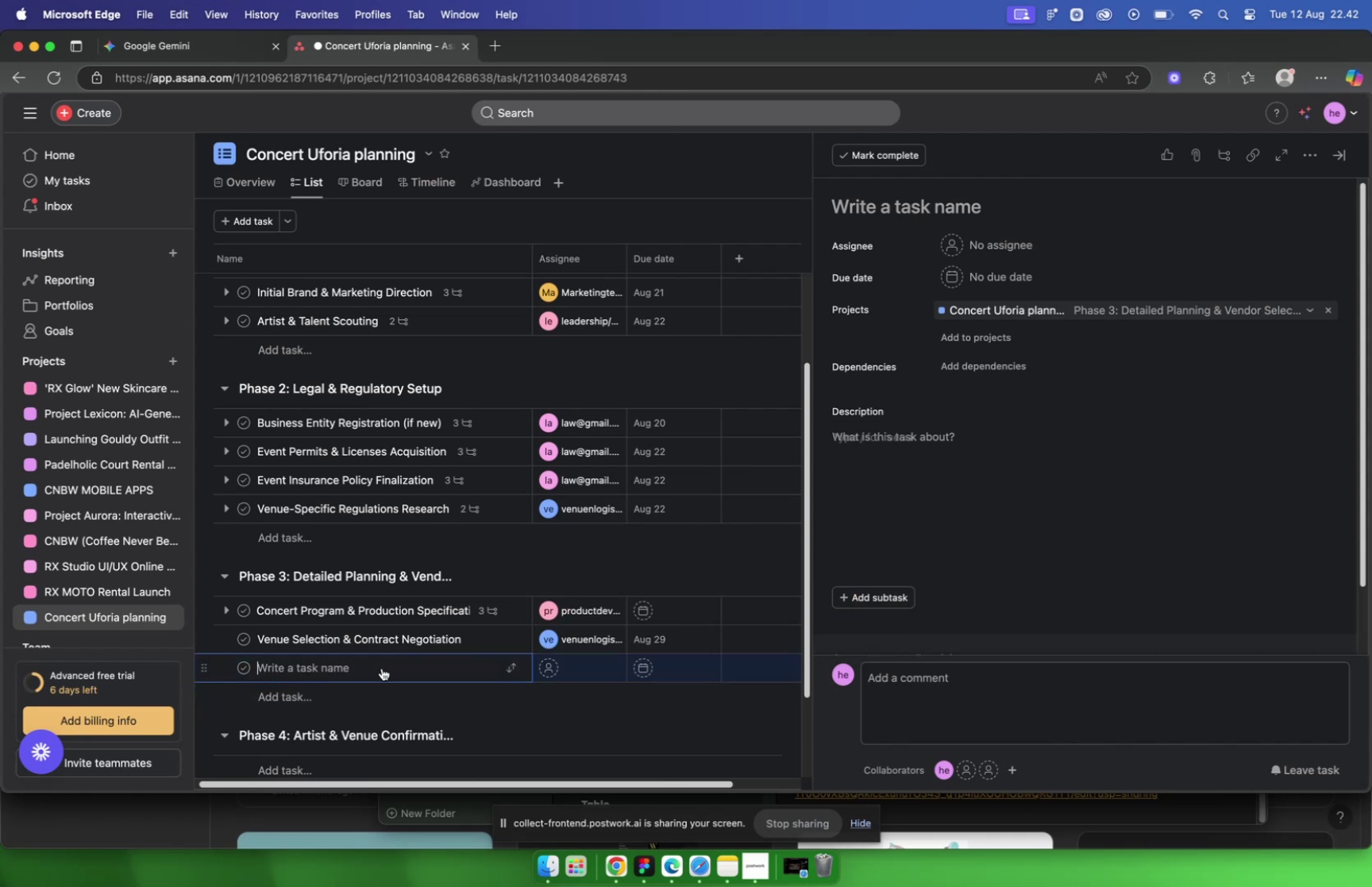 
key(Meta+V)
 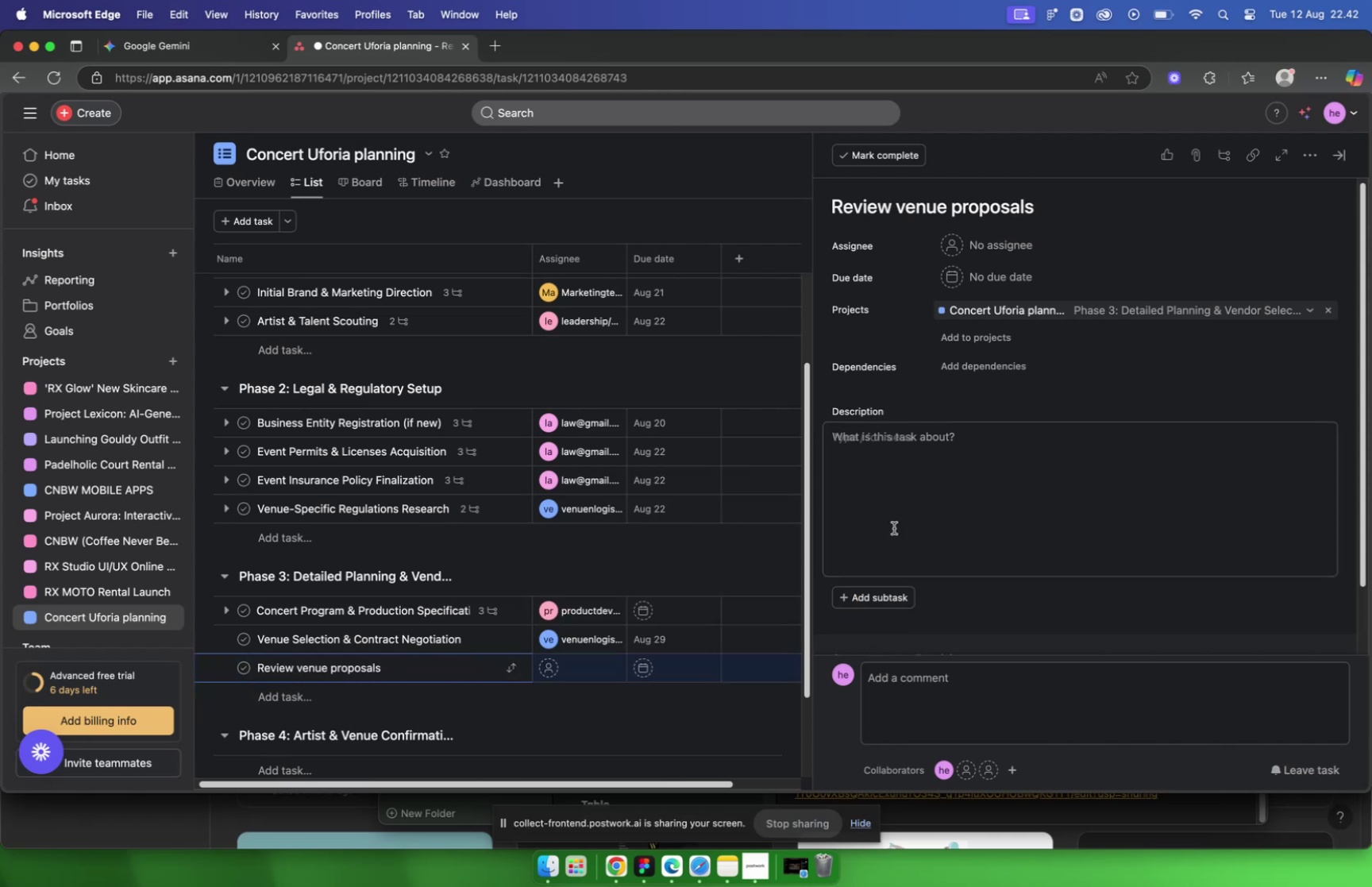 
mouse_move([978, 282])
 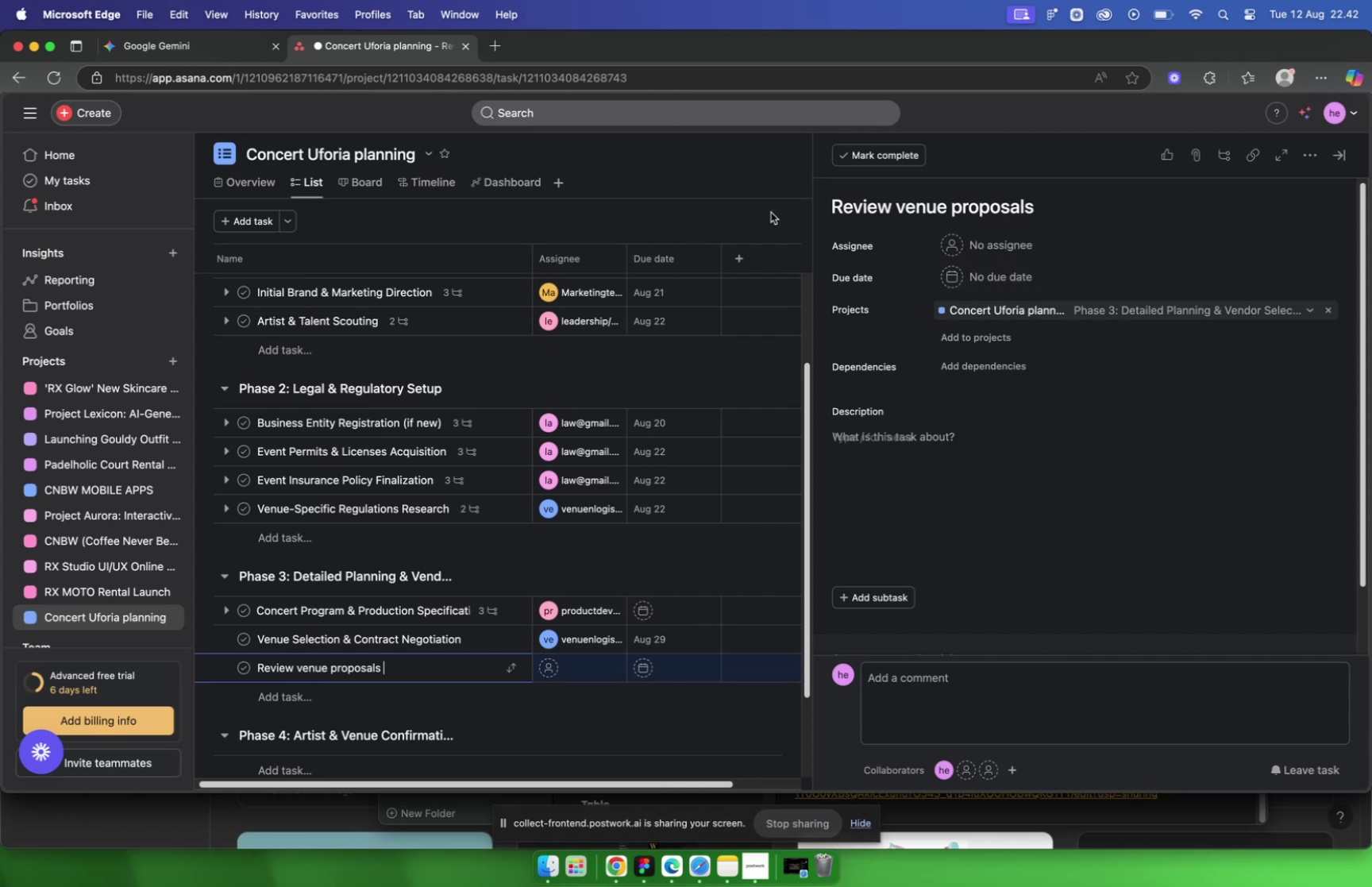 
left_click([771, 212])
 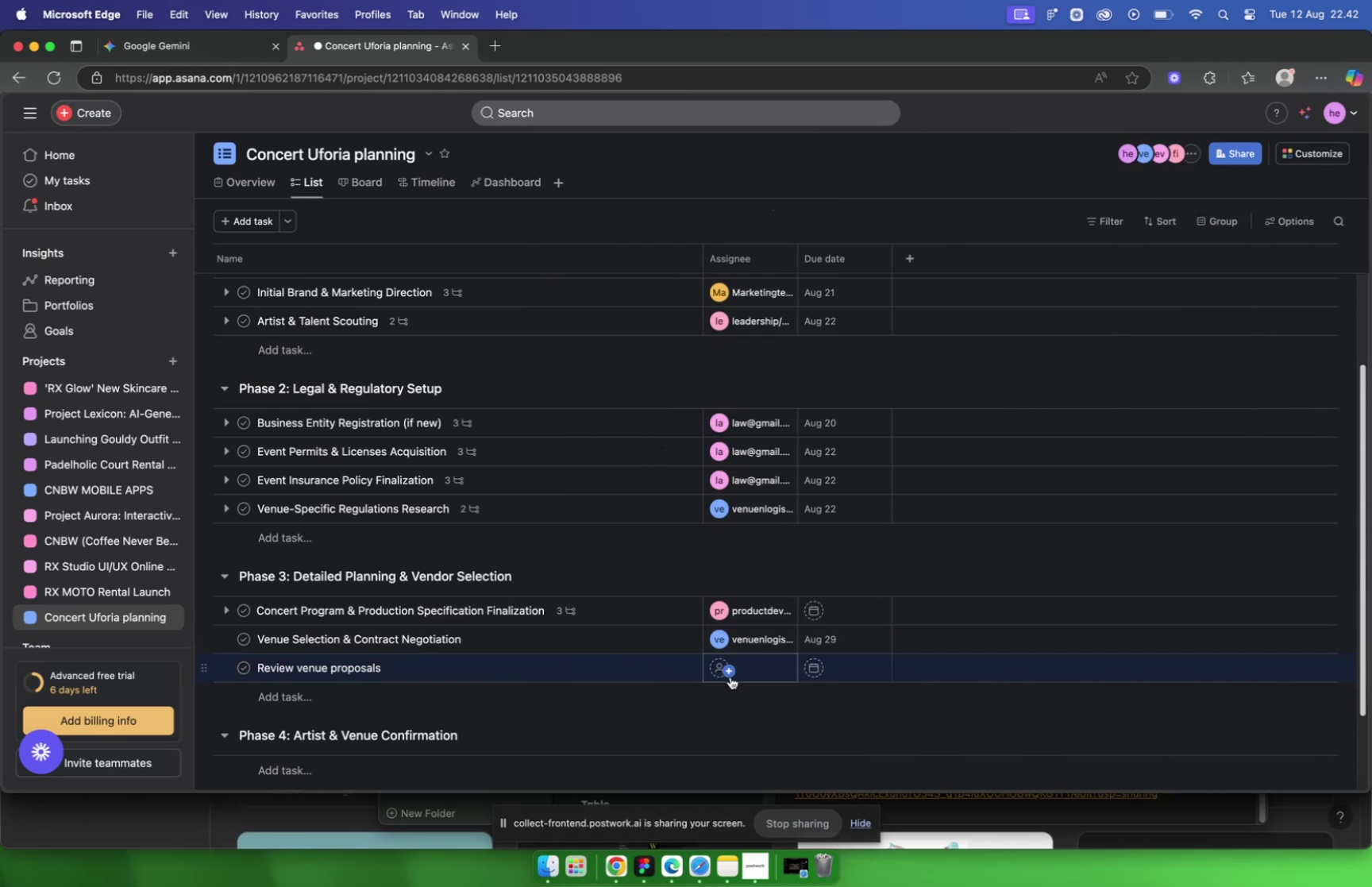 
left_click([720, 673])
 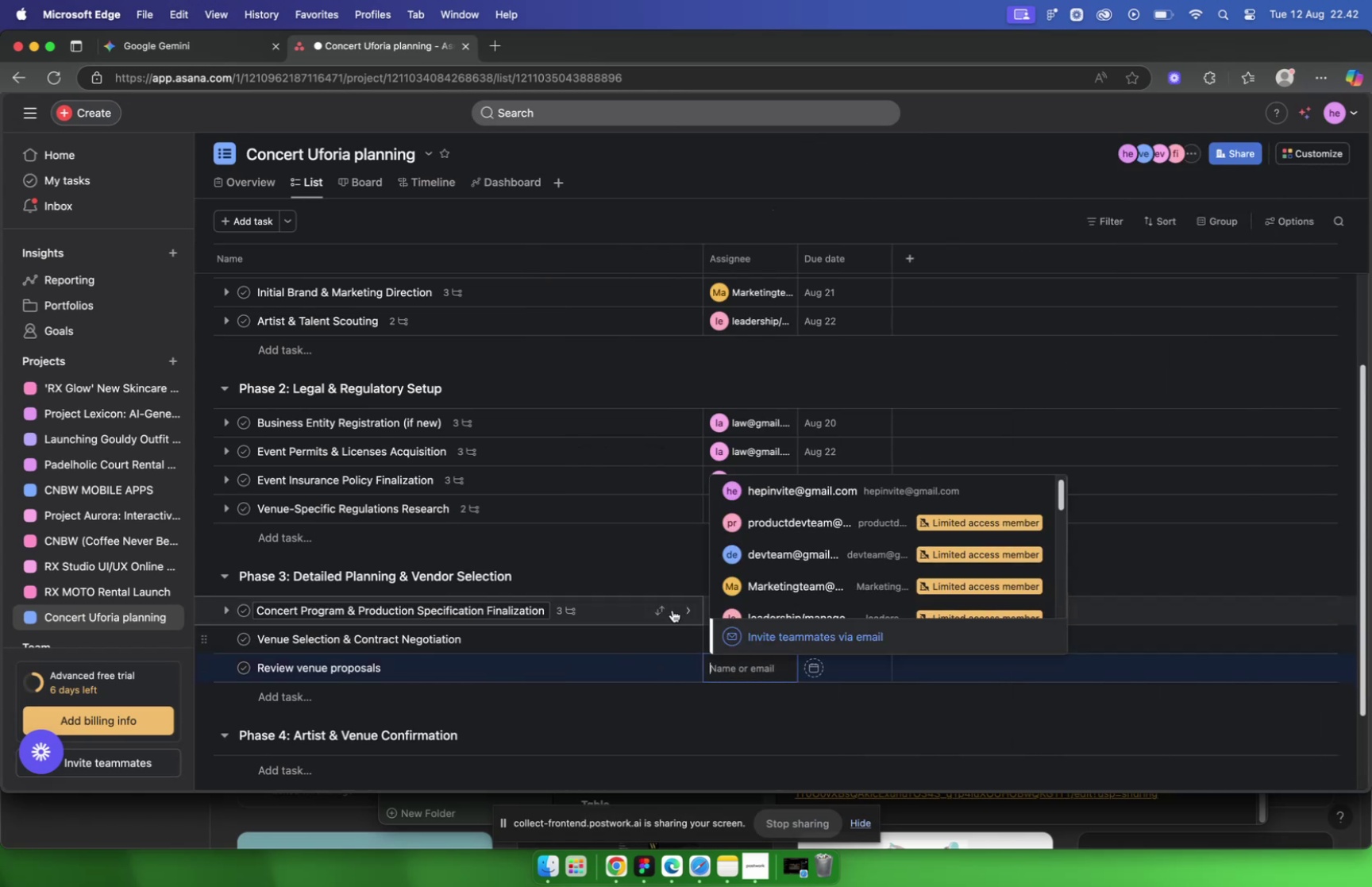 
left_click([656, 568])
 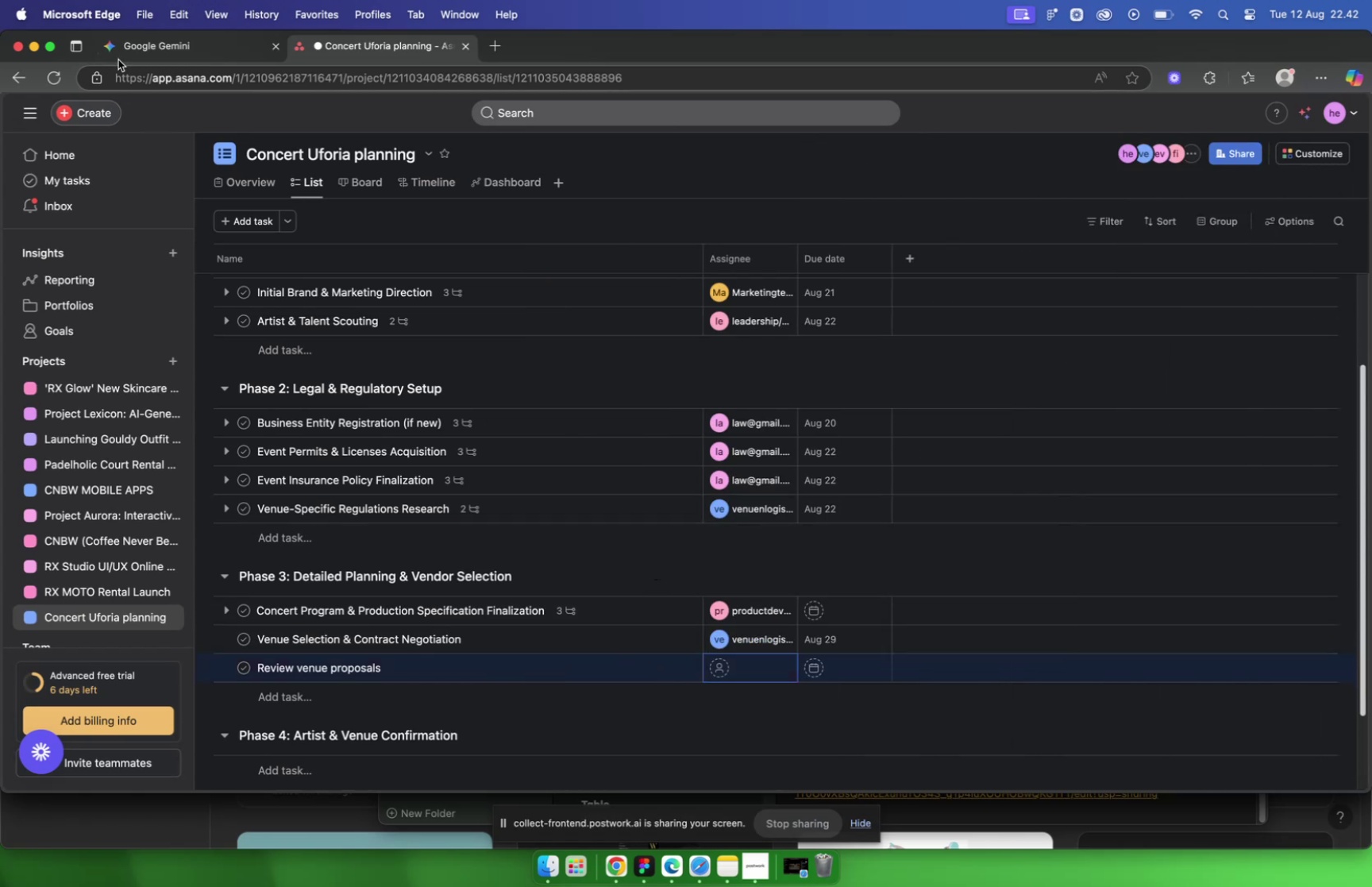 
left_click([139, 50])
 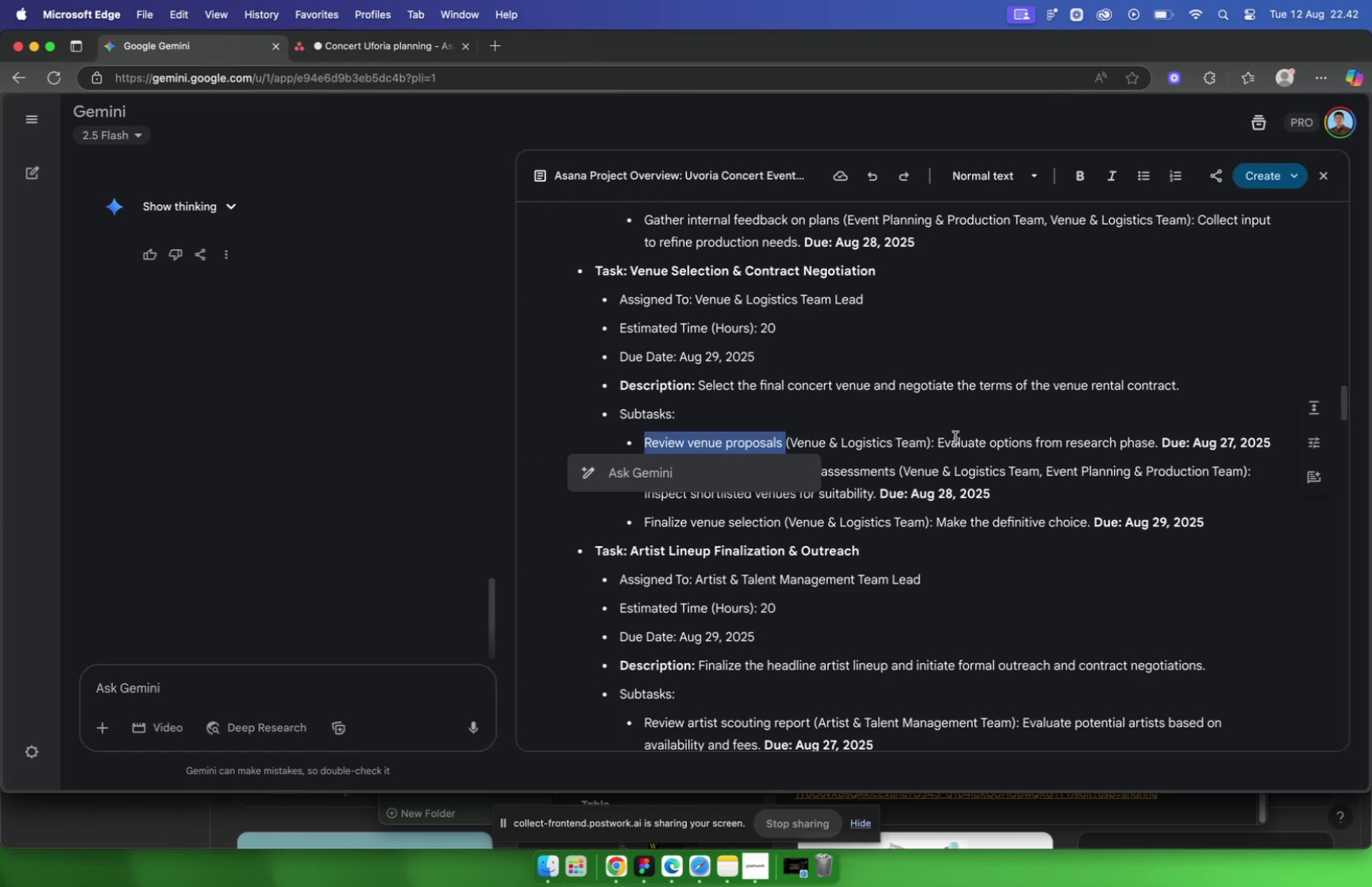 
left_click_drag(start_coordinate=[937, 440], to_coordinate=[1161, 448])
 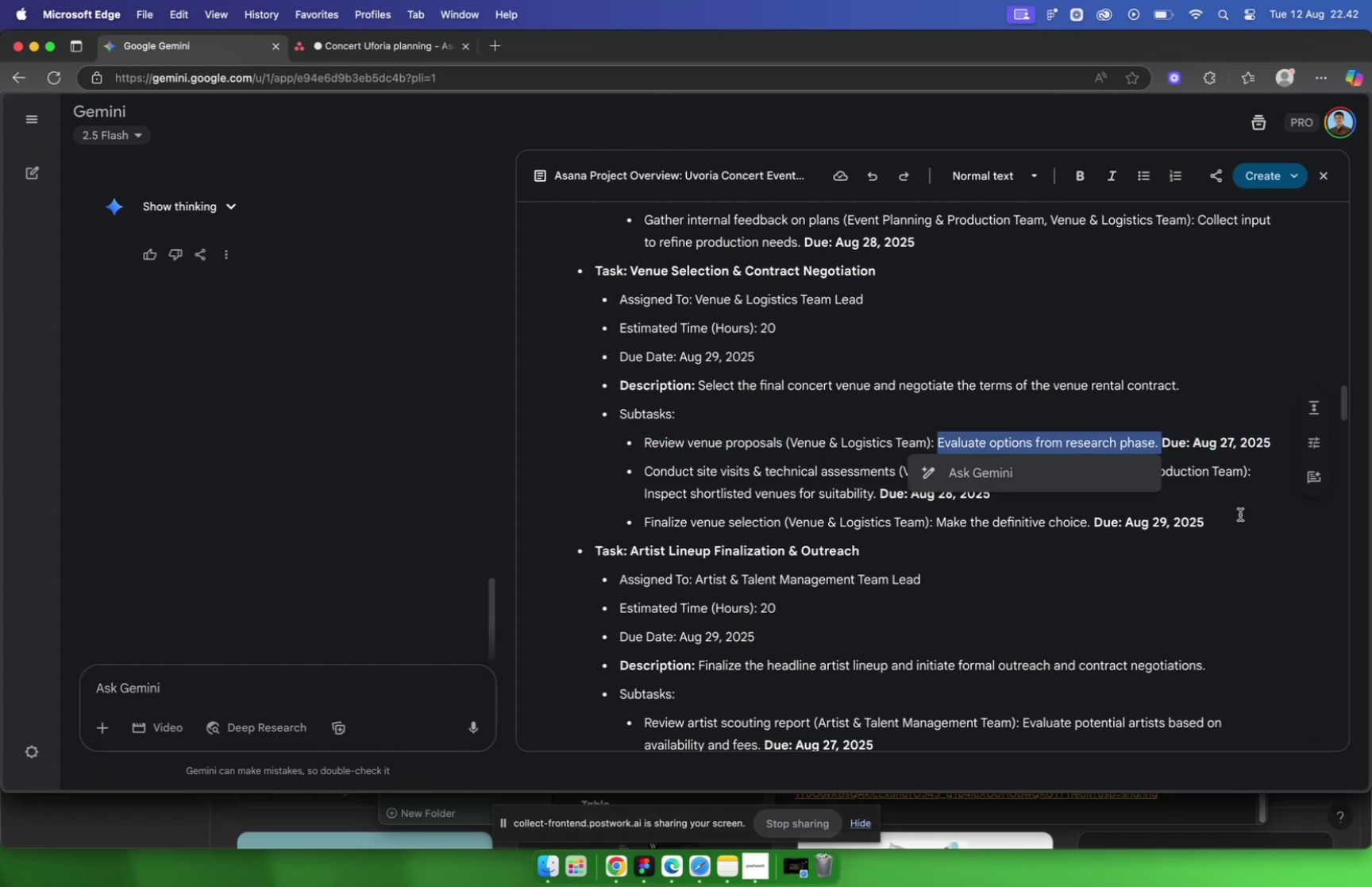 
key(Meta+C)
 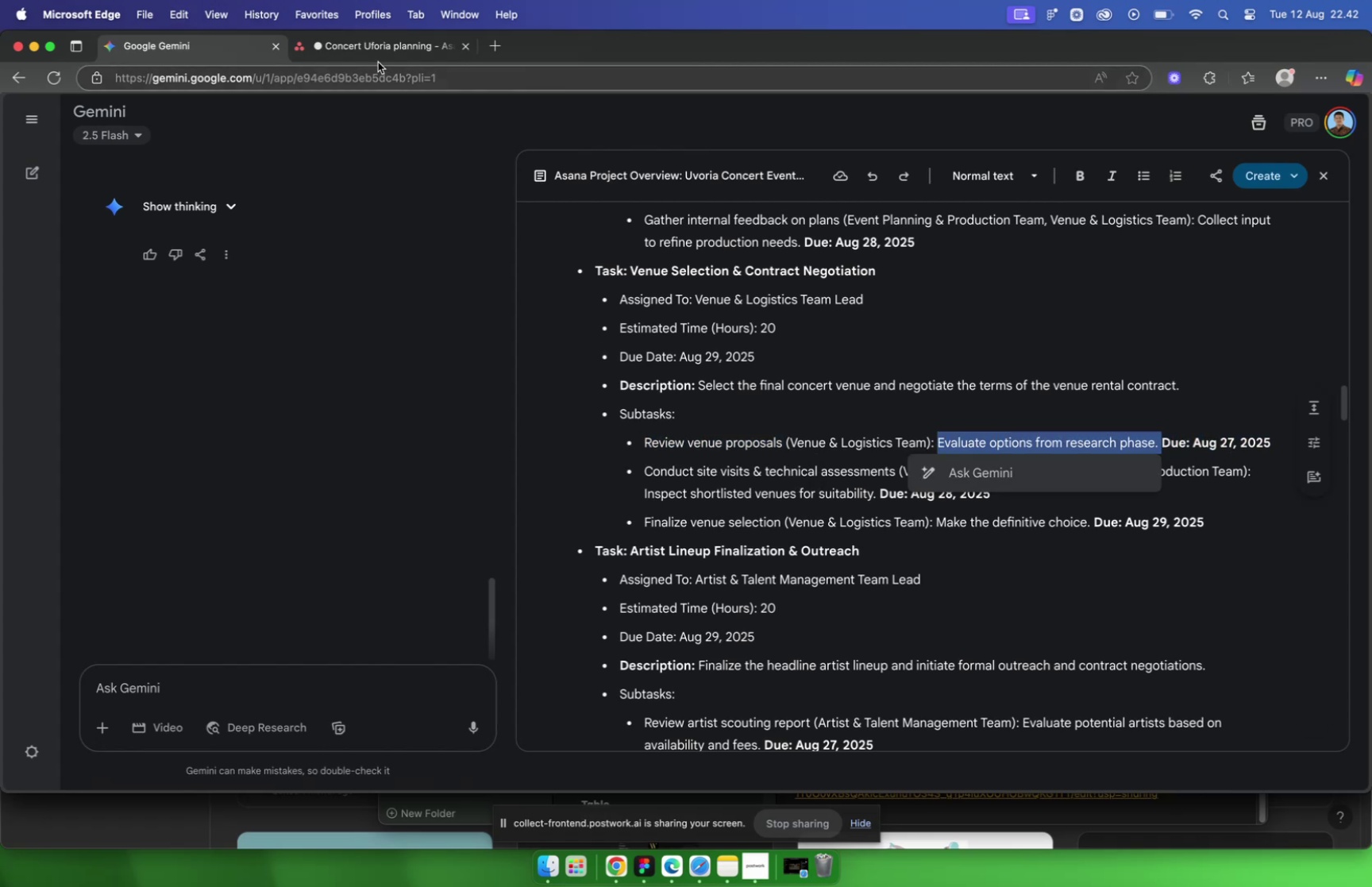 
left_click([371, 48])
 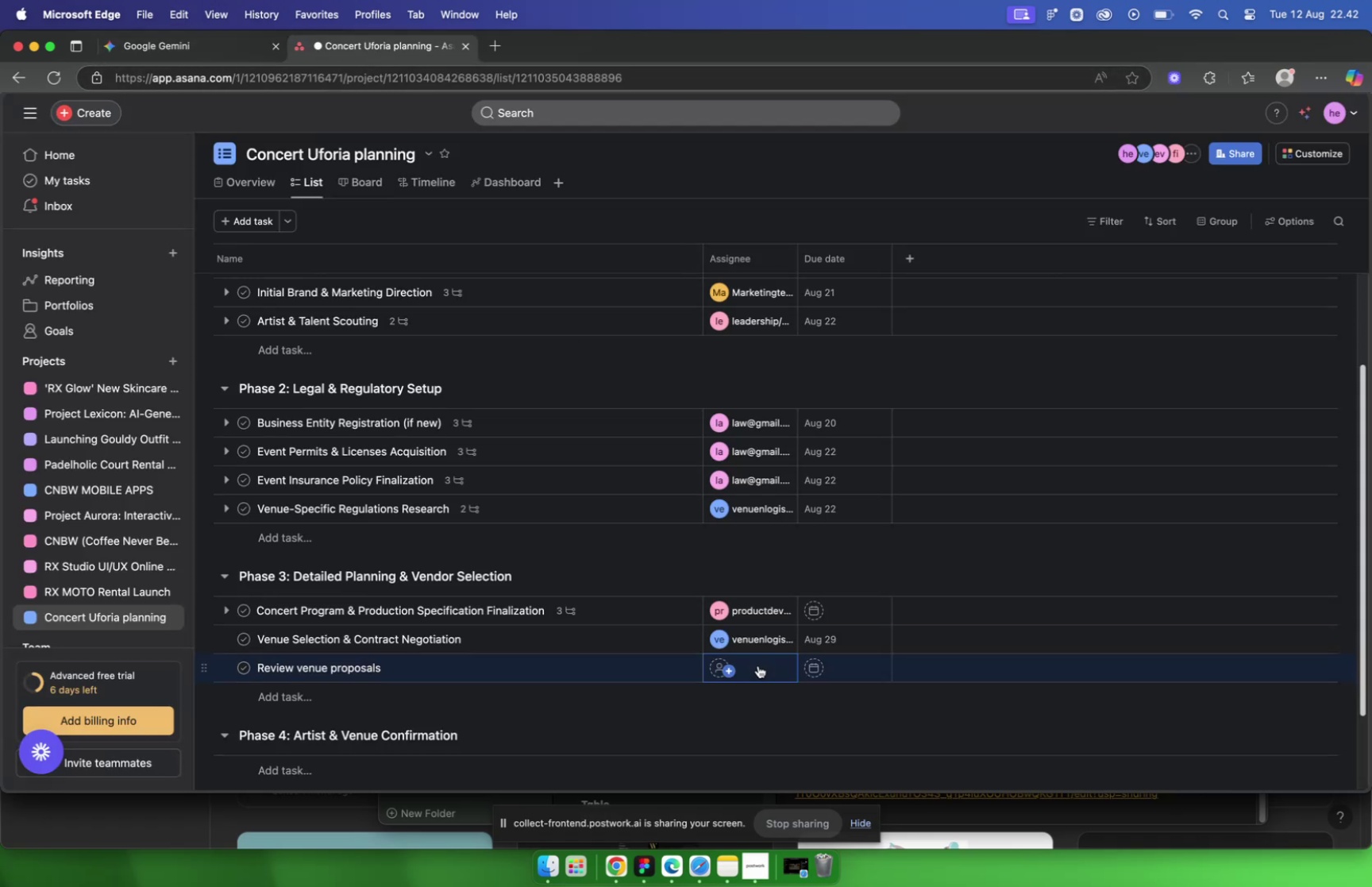 
left_click([767, 665])
 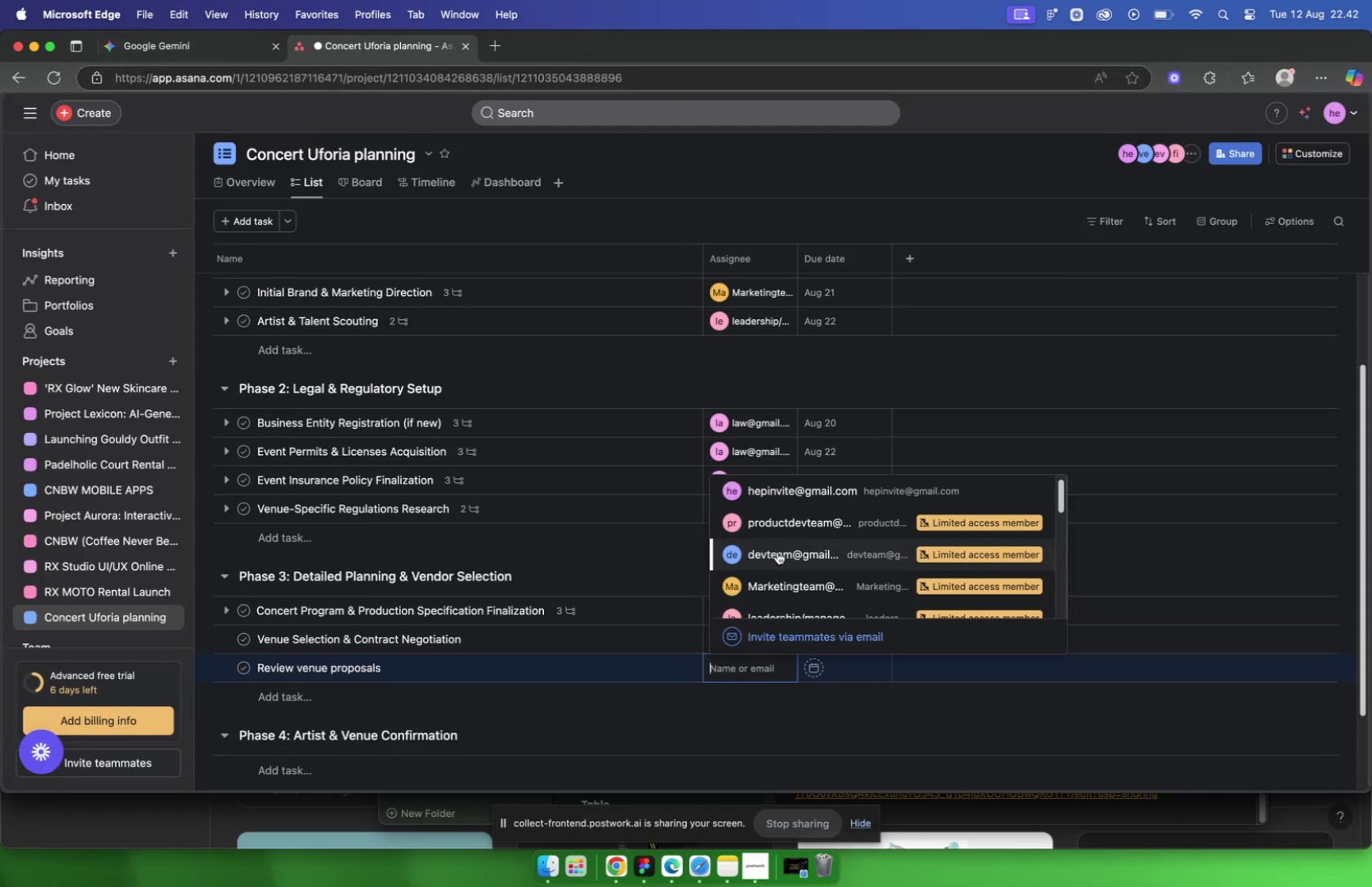 
scroll: coordinate [892, 552], scroll_direction: up, amount: 9.0
 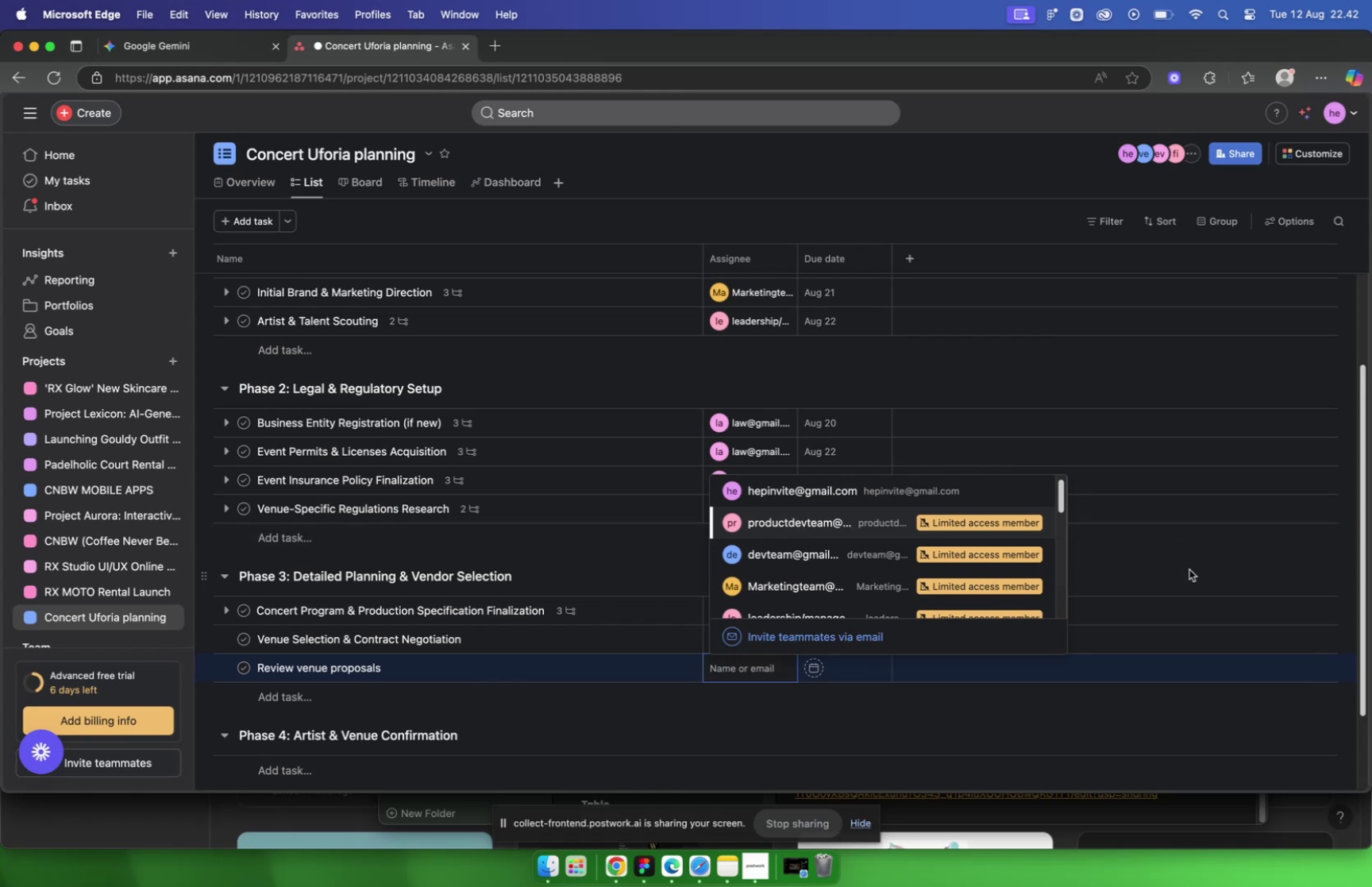 
left_click([1189, 569])
 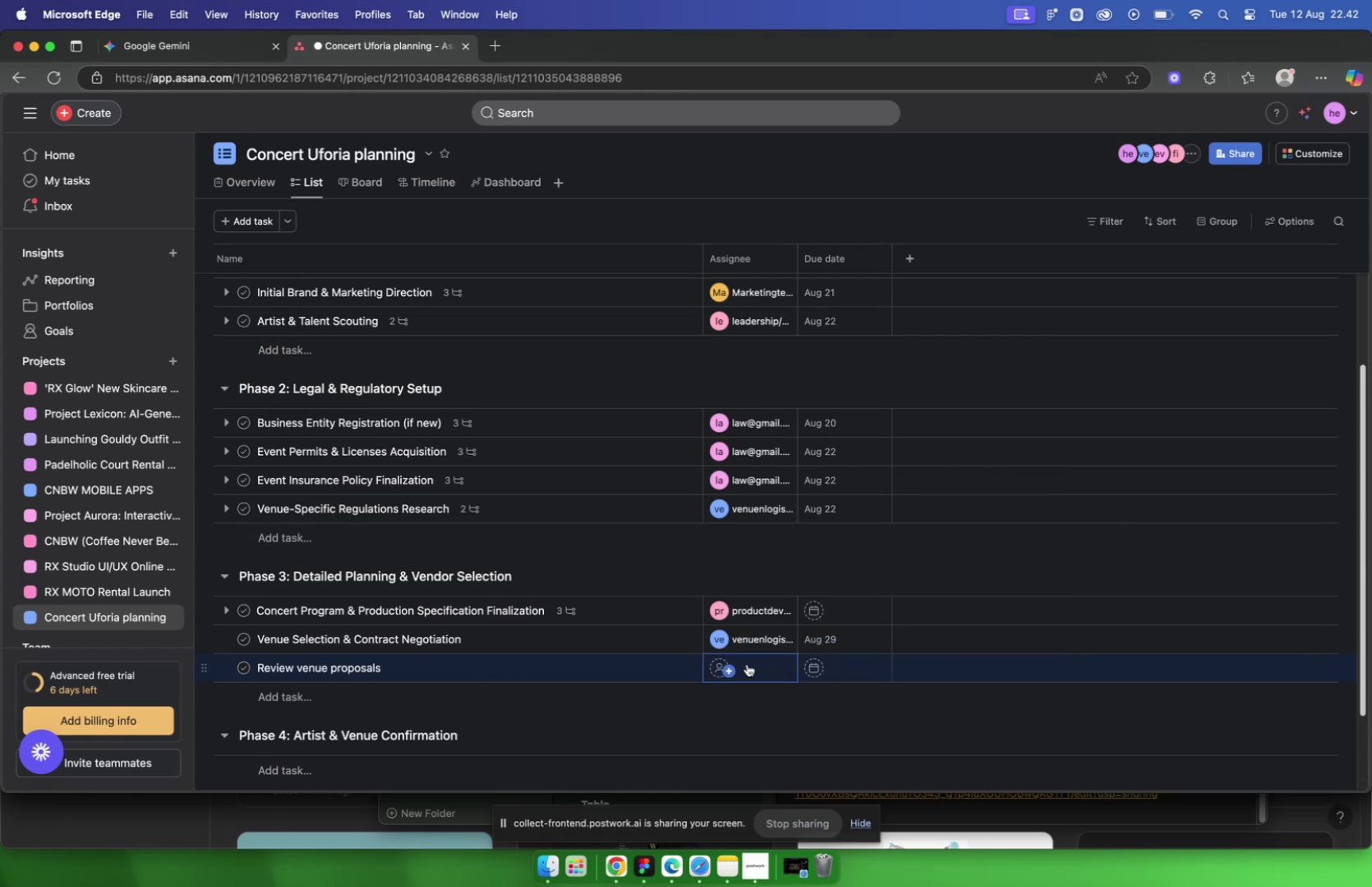 
left_click([745, 662])
 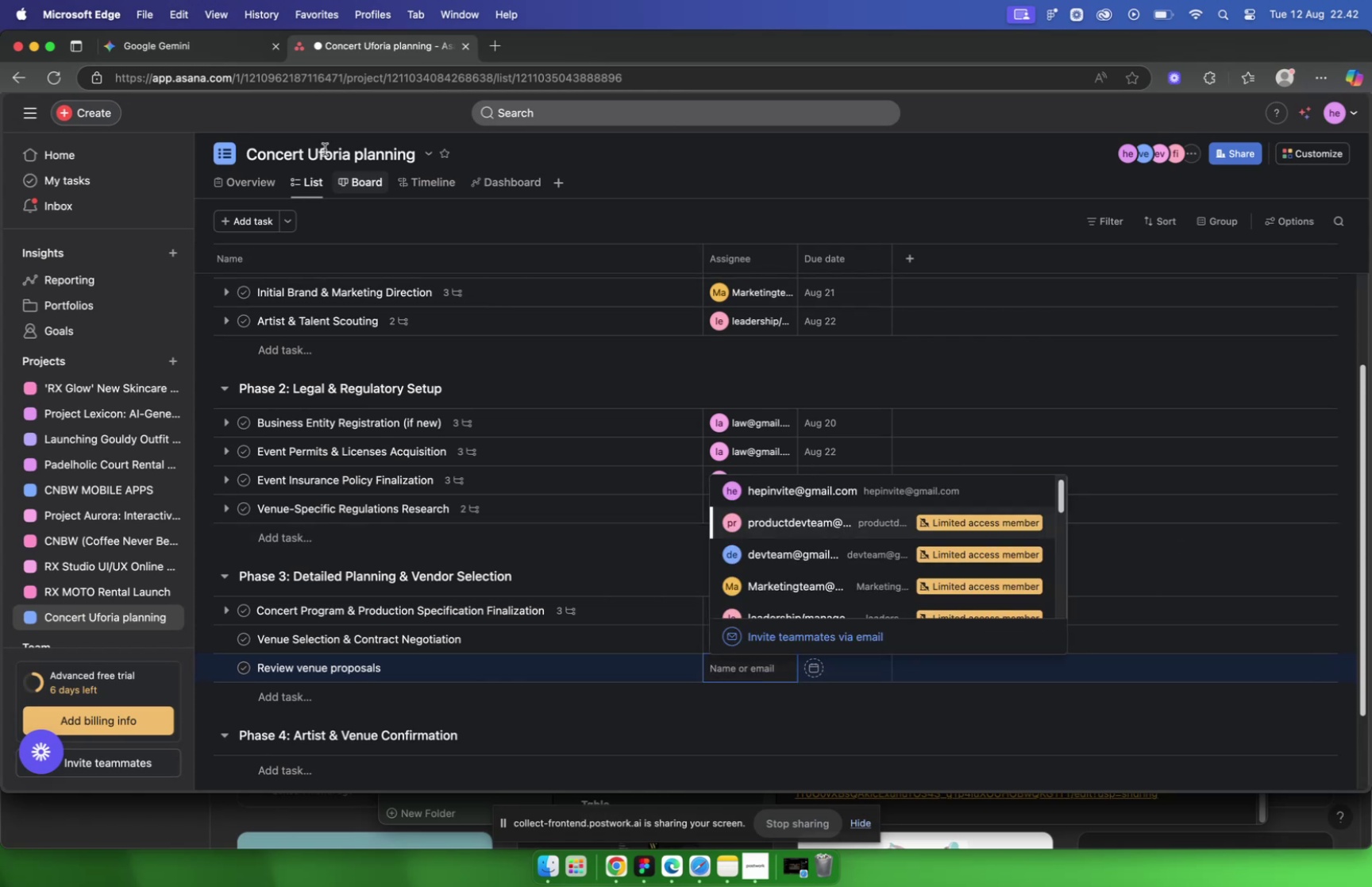 
left_click([220, 52])
 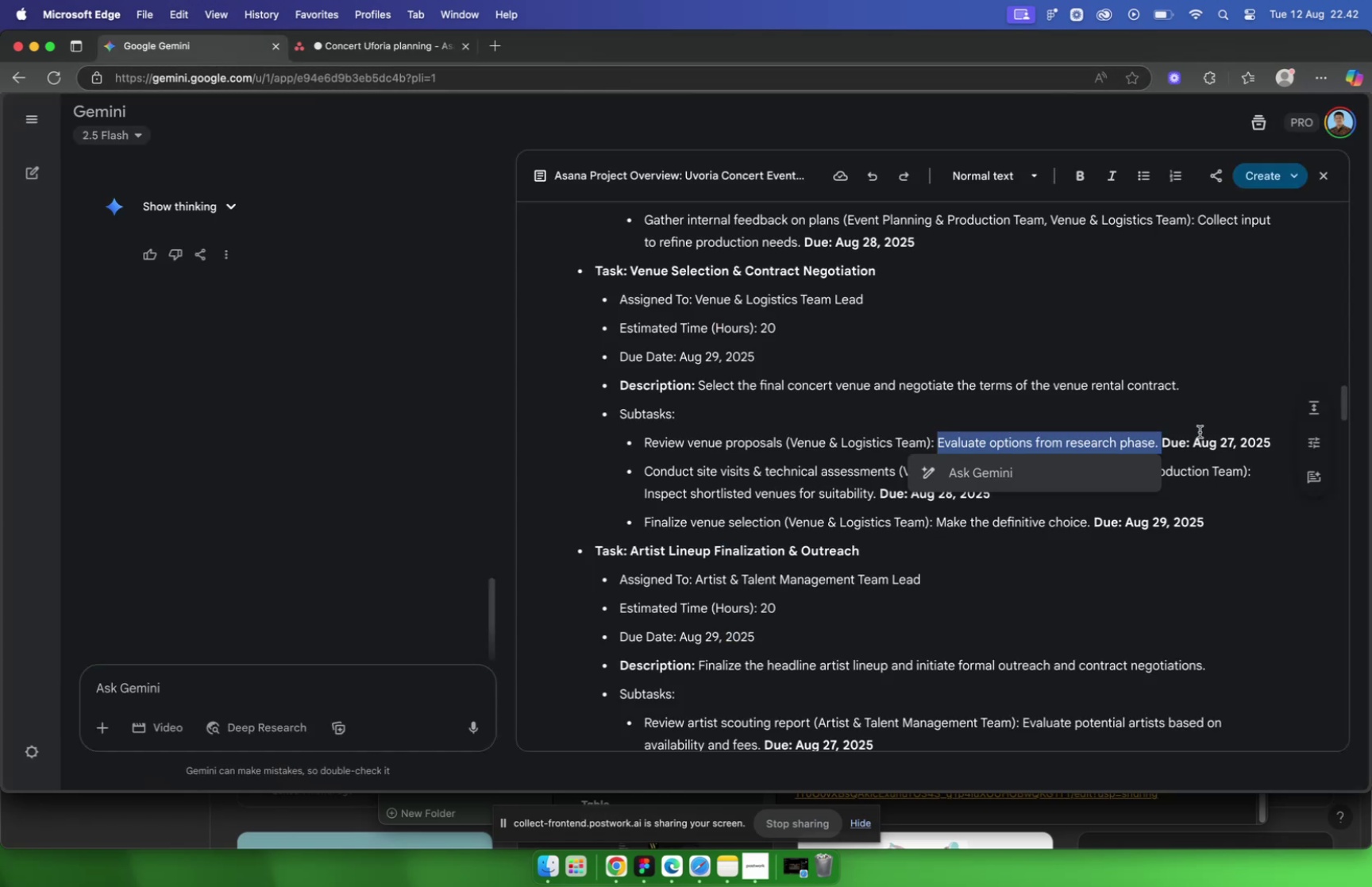 
key(Meta+C)
 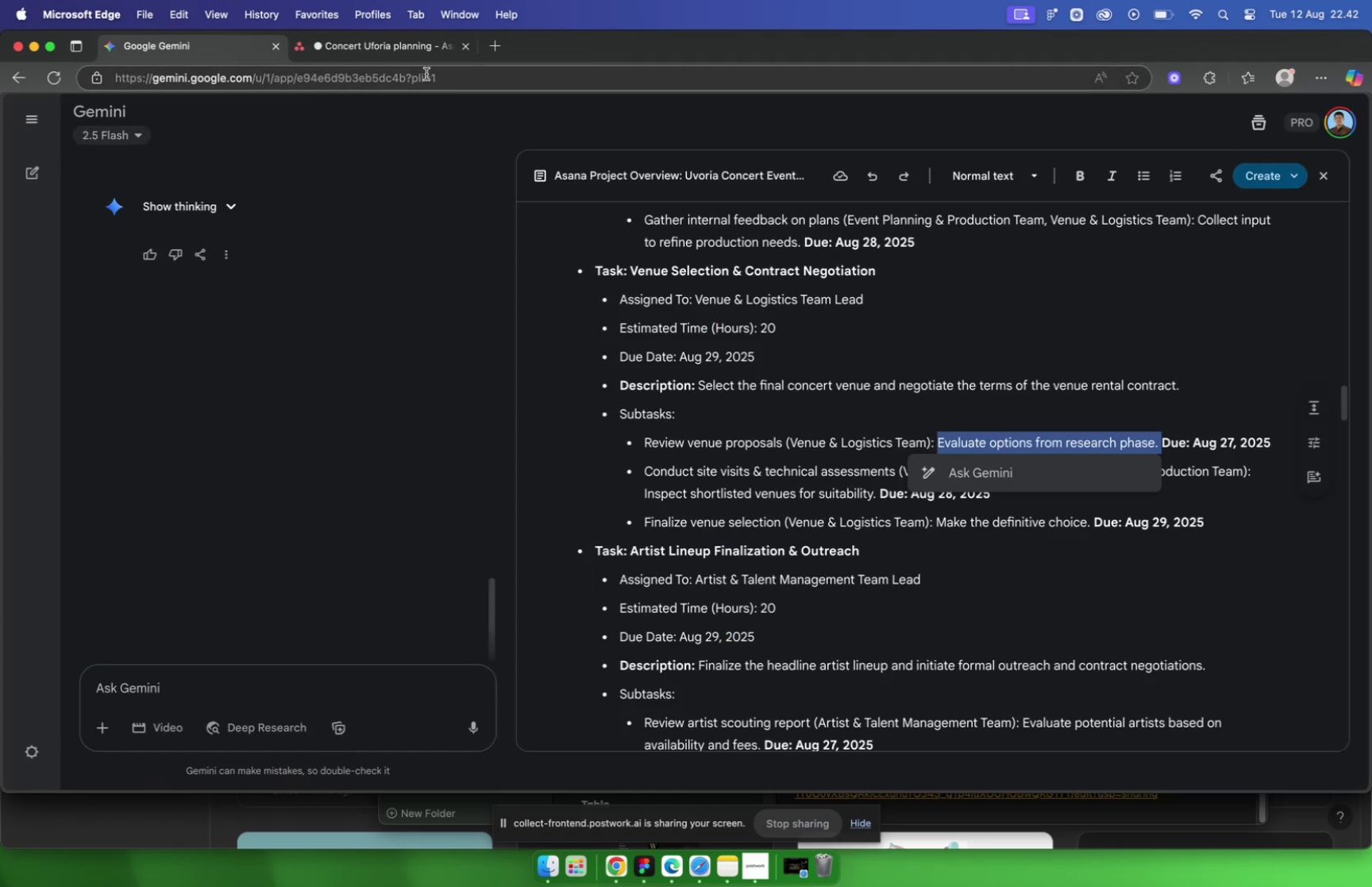 
left_click([392, 52])
 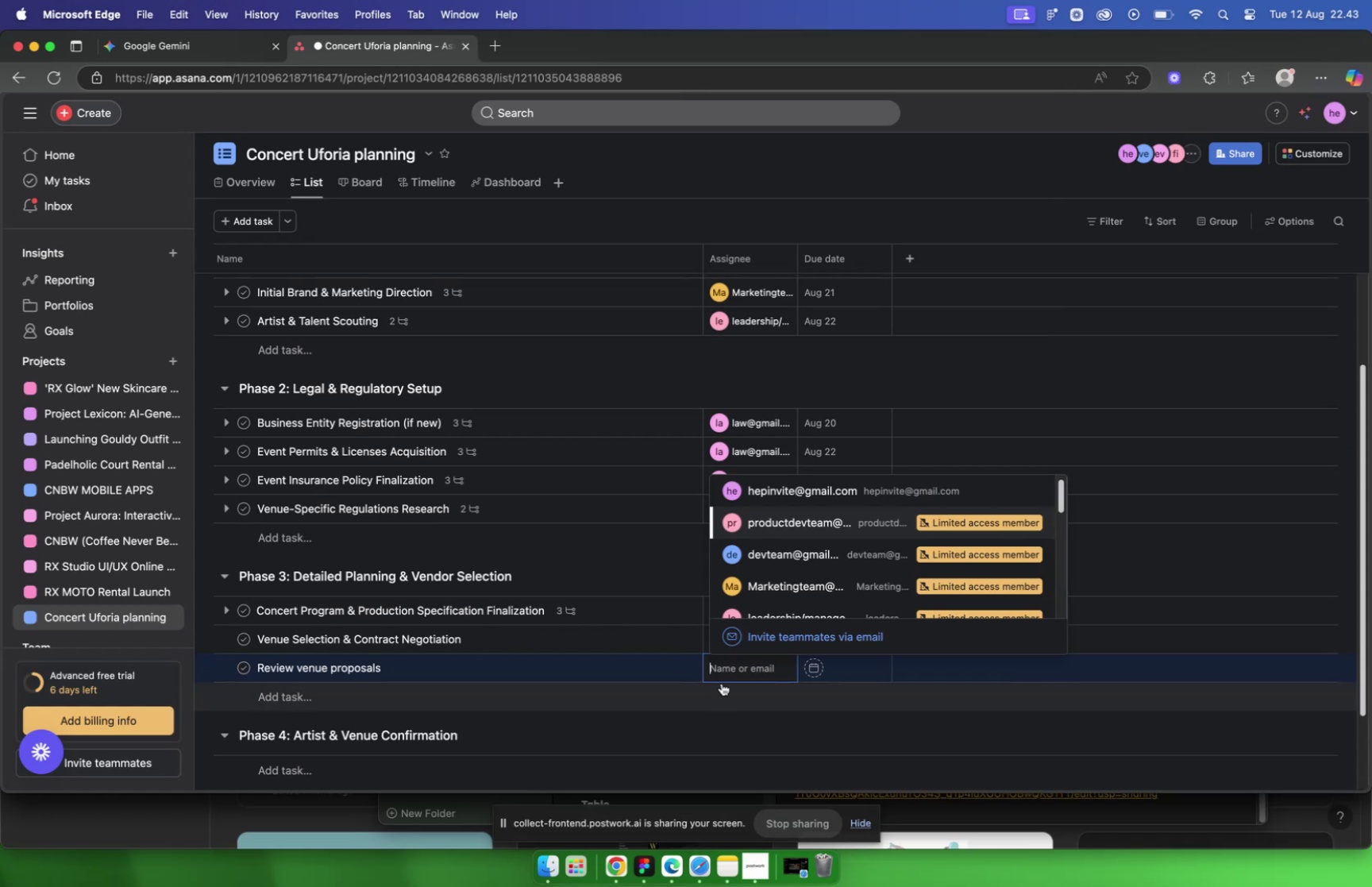 
left_click([726, 672])
 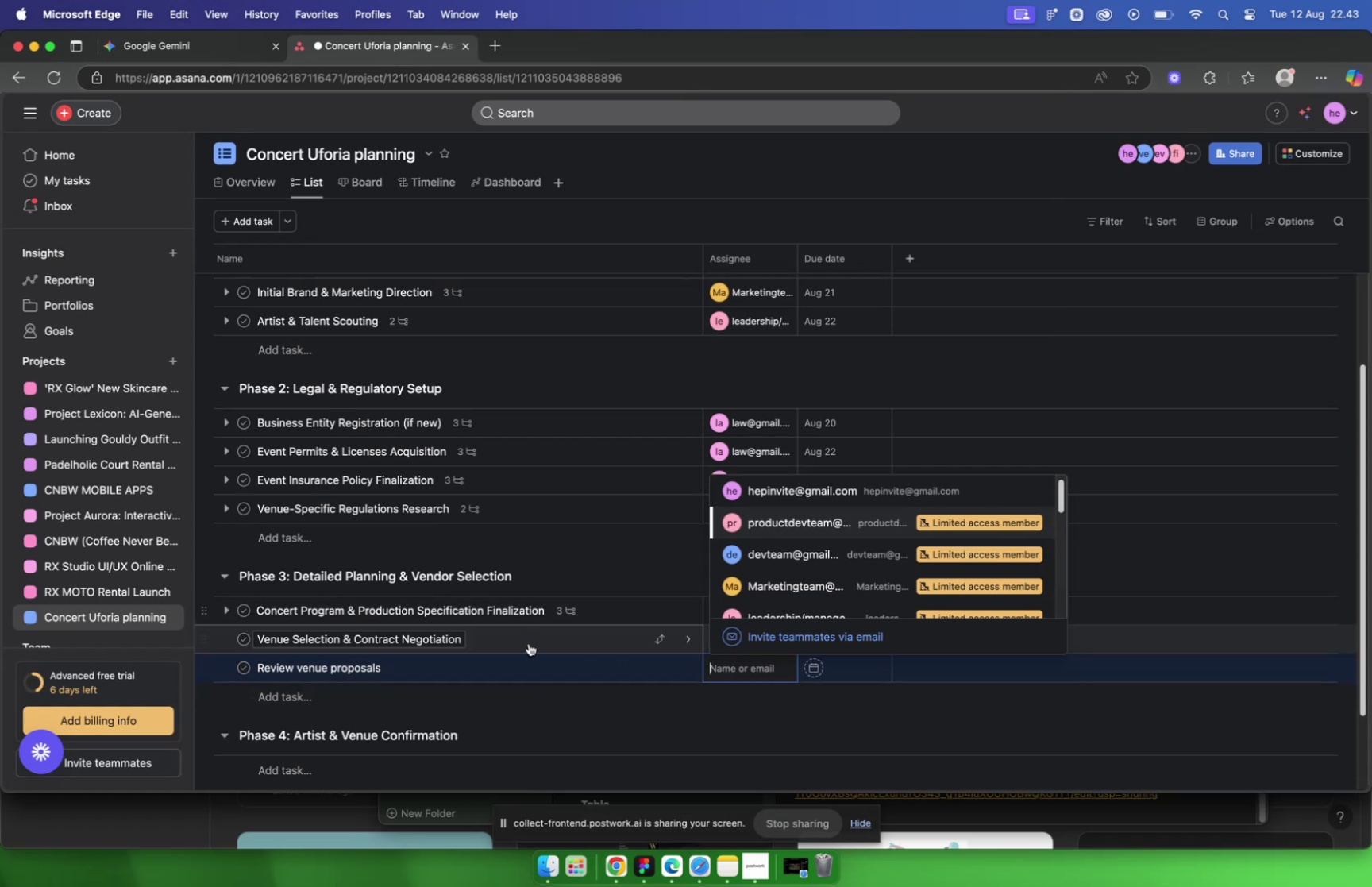 
wait(7.18)
 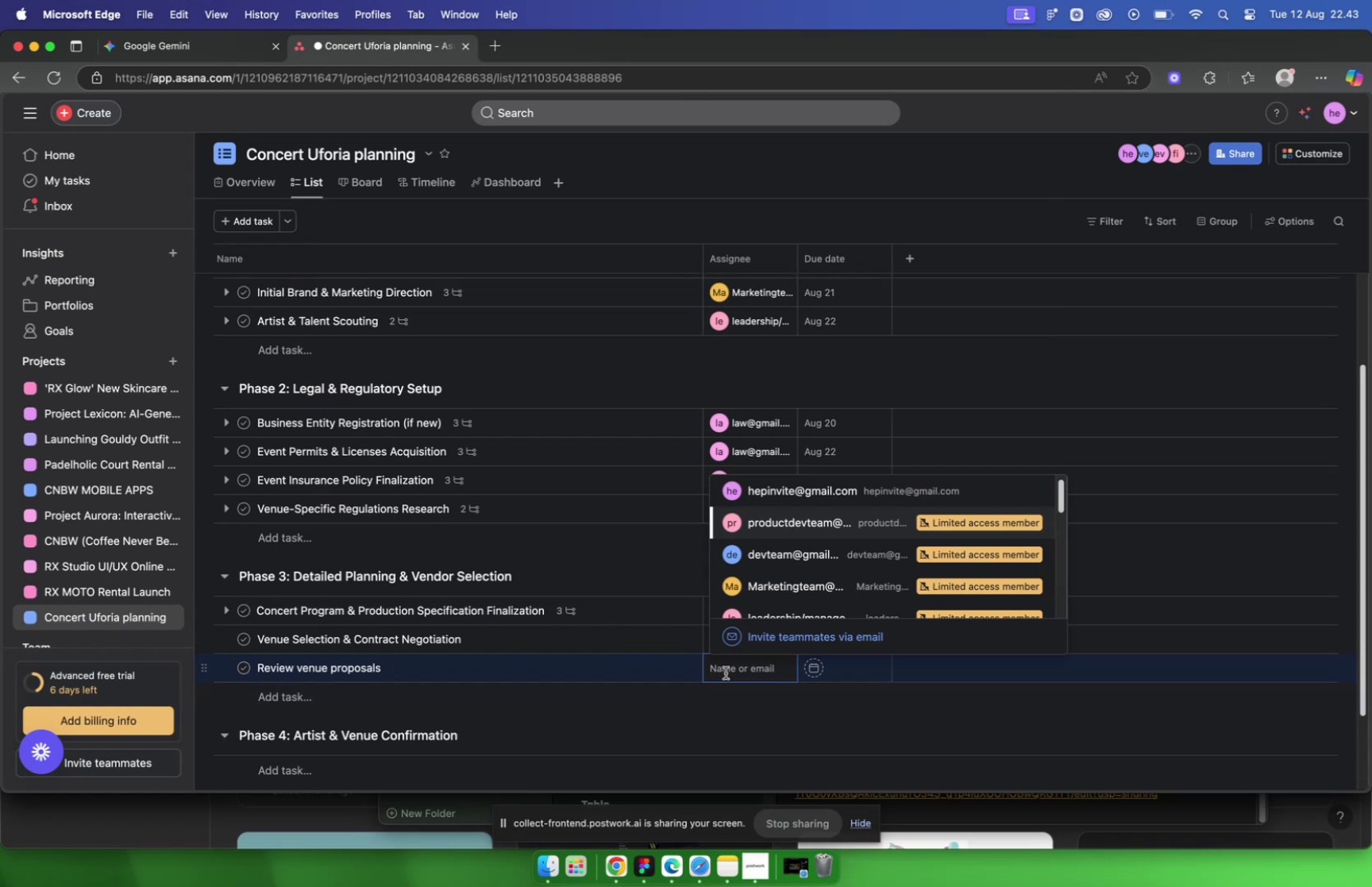 
left_click([604, 643])
 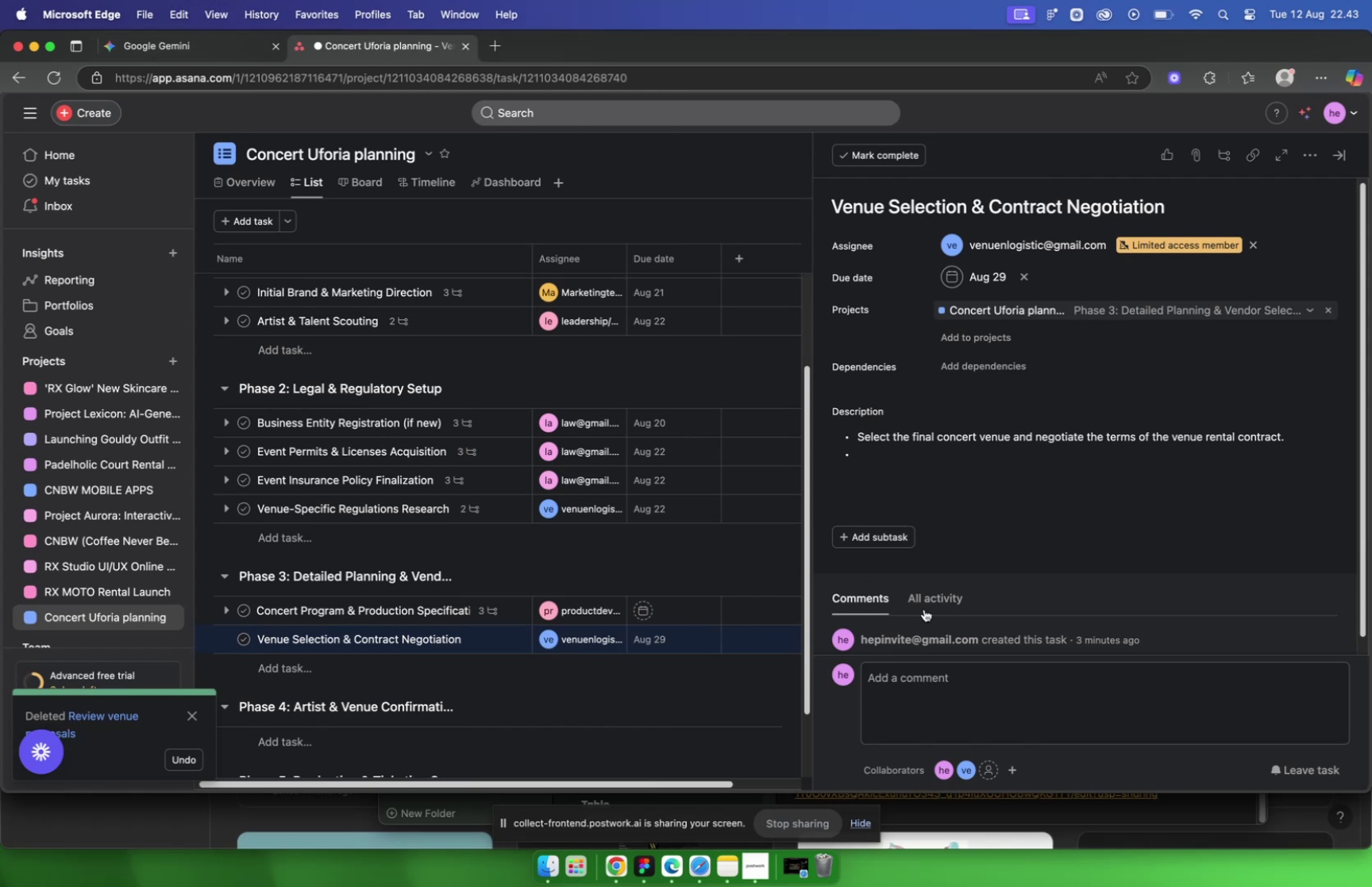 
left_click([876, 527])
 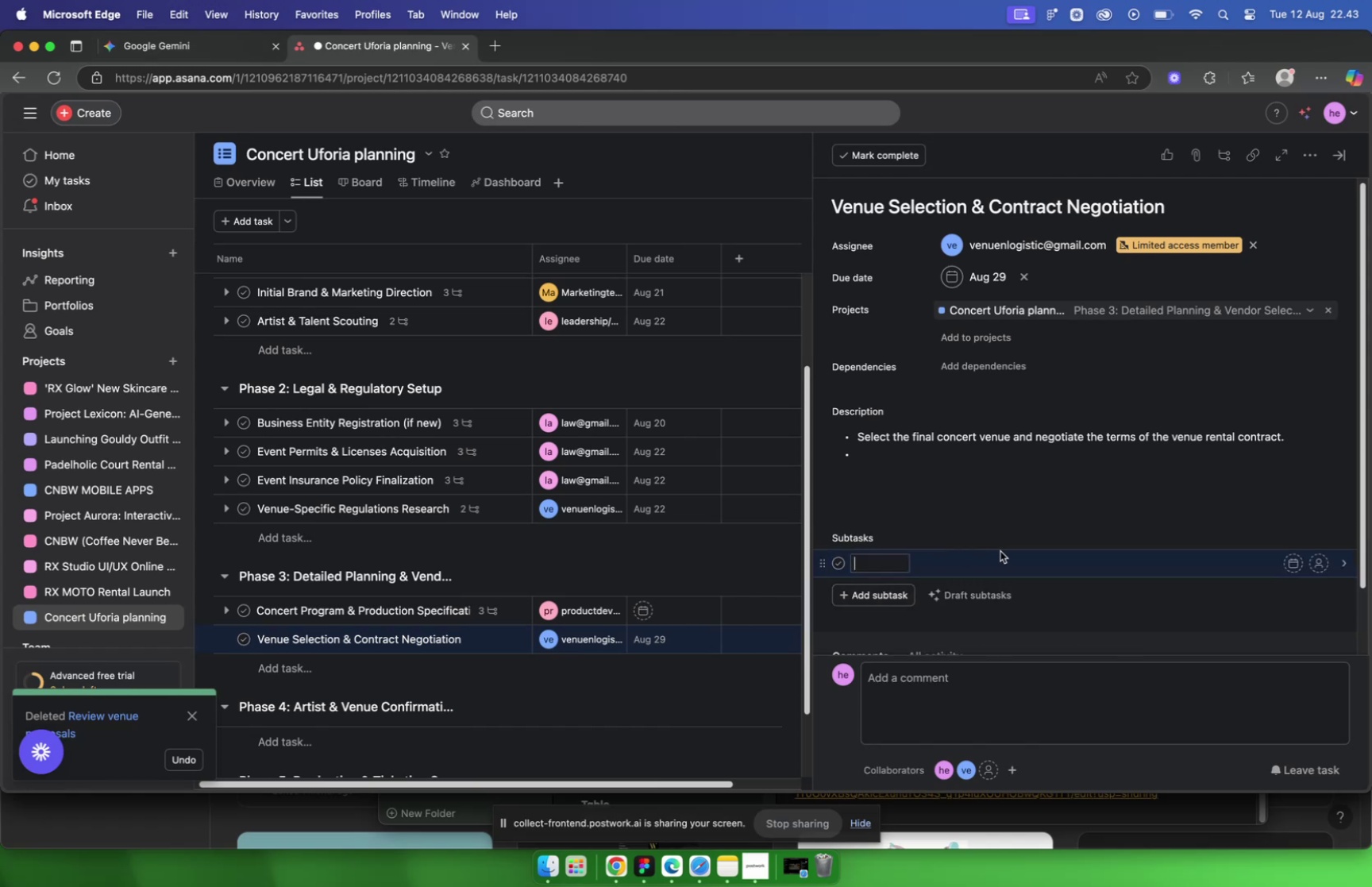 
key(Meta+V)
 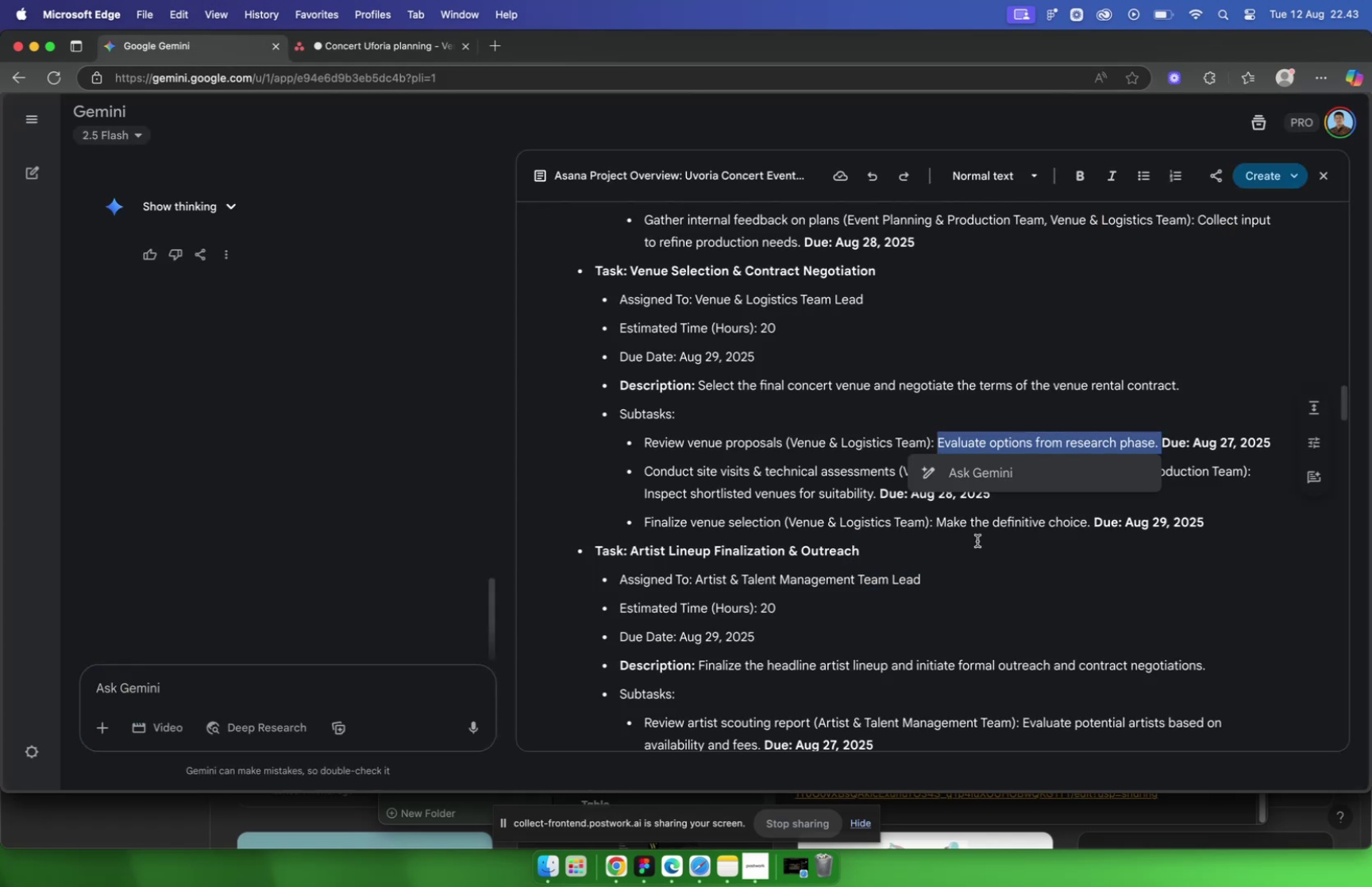 
left_click_drag(start_coordinate=[645, 438], to_coordinate=[785, 445])
 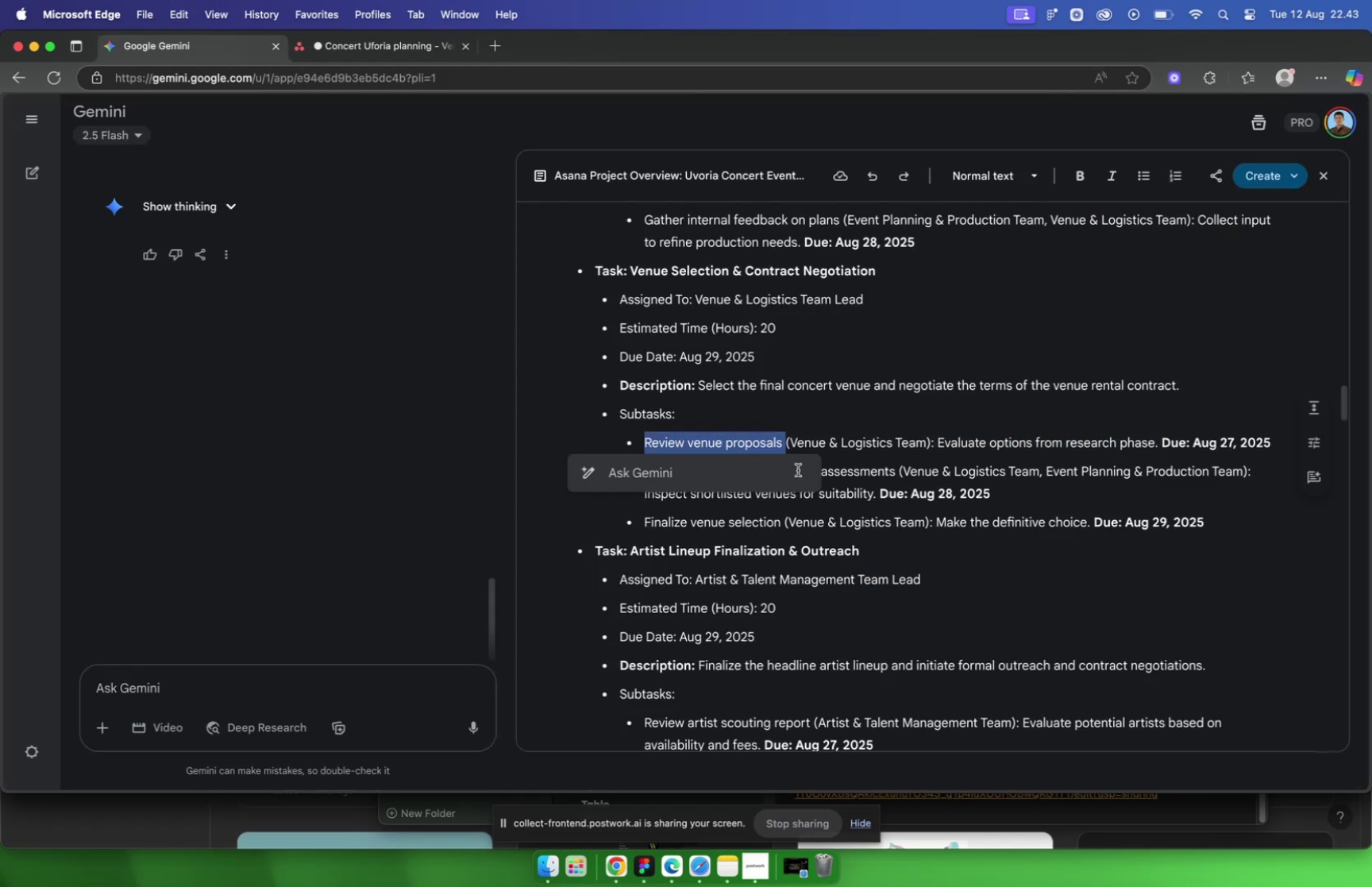 
key(Meta+C)
 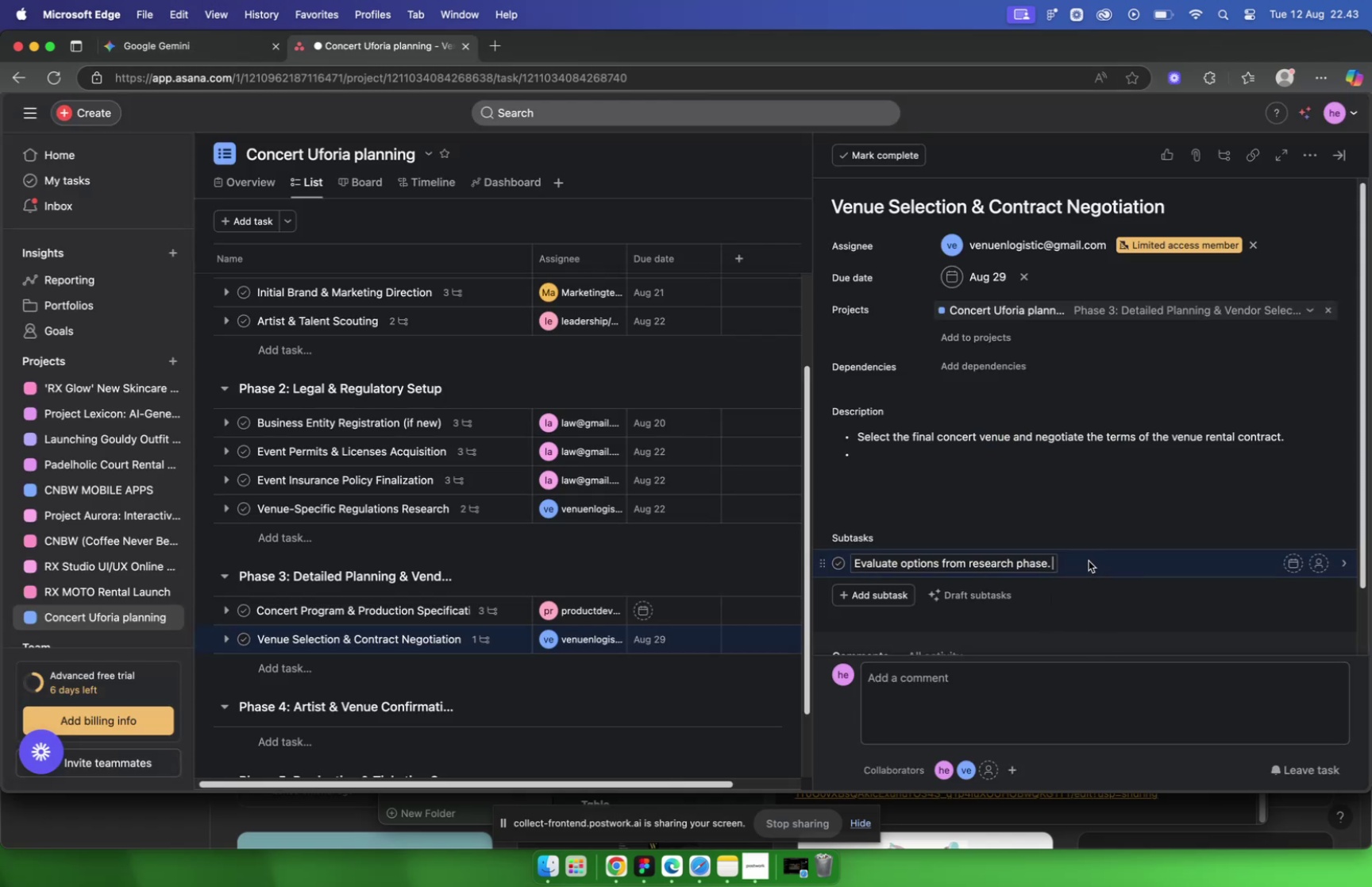 
key(Meta+A)
 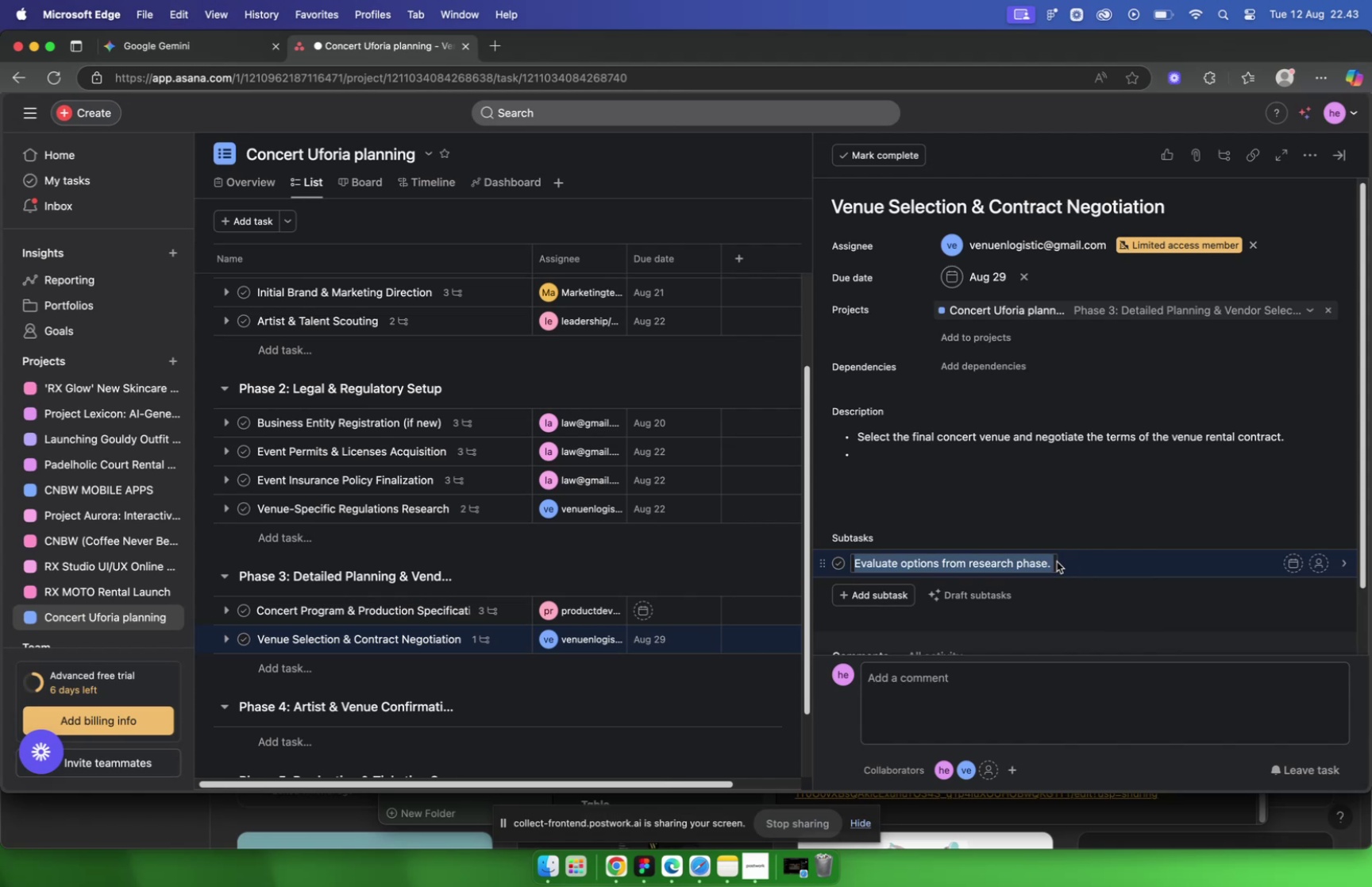 
key(Backspace)
 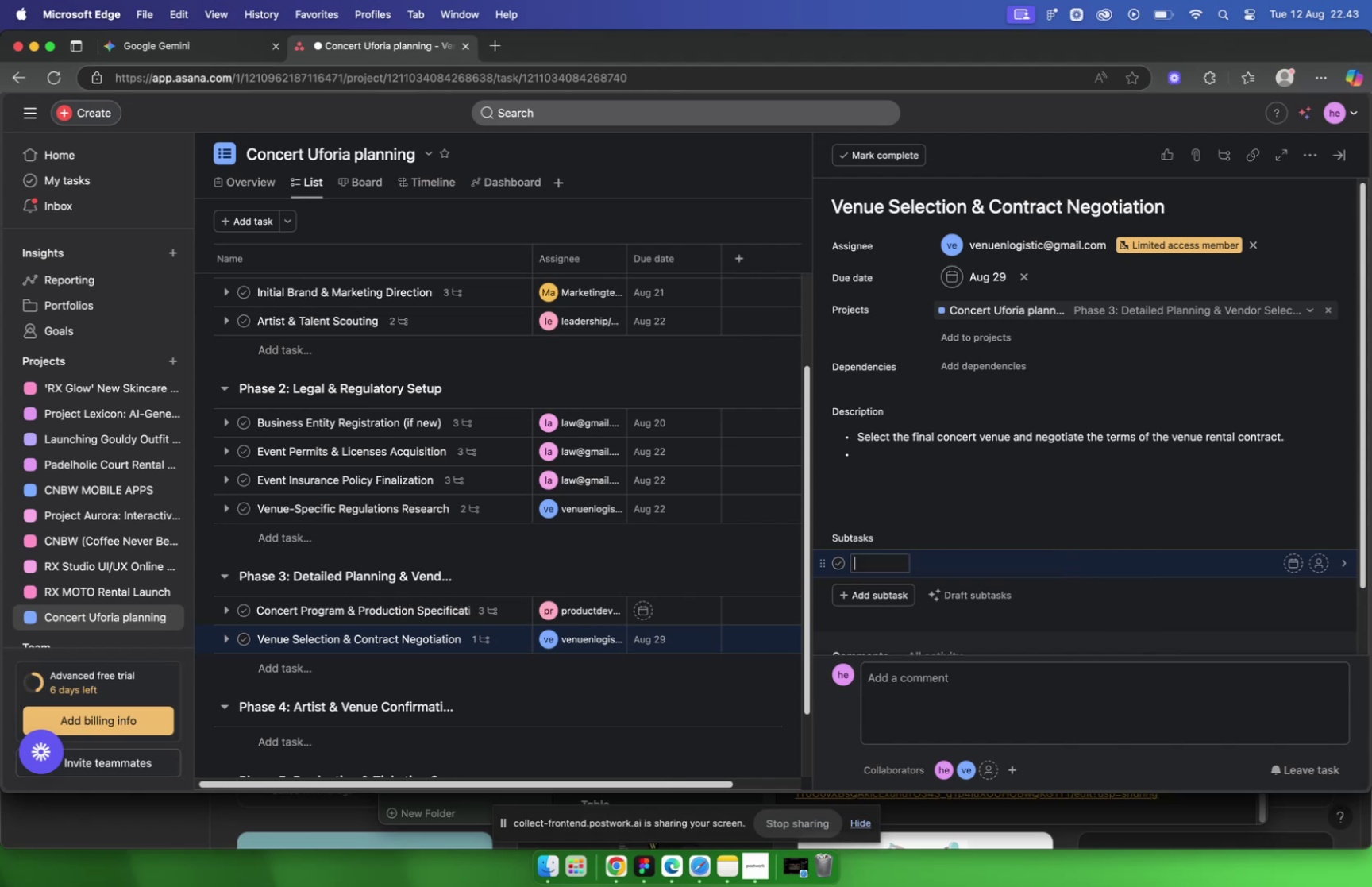 
key(Meta+CommandLeft)
 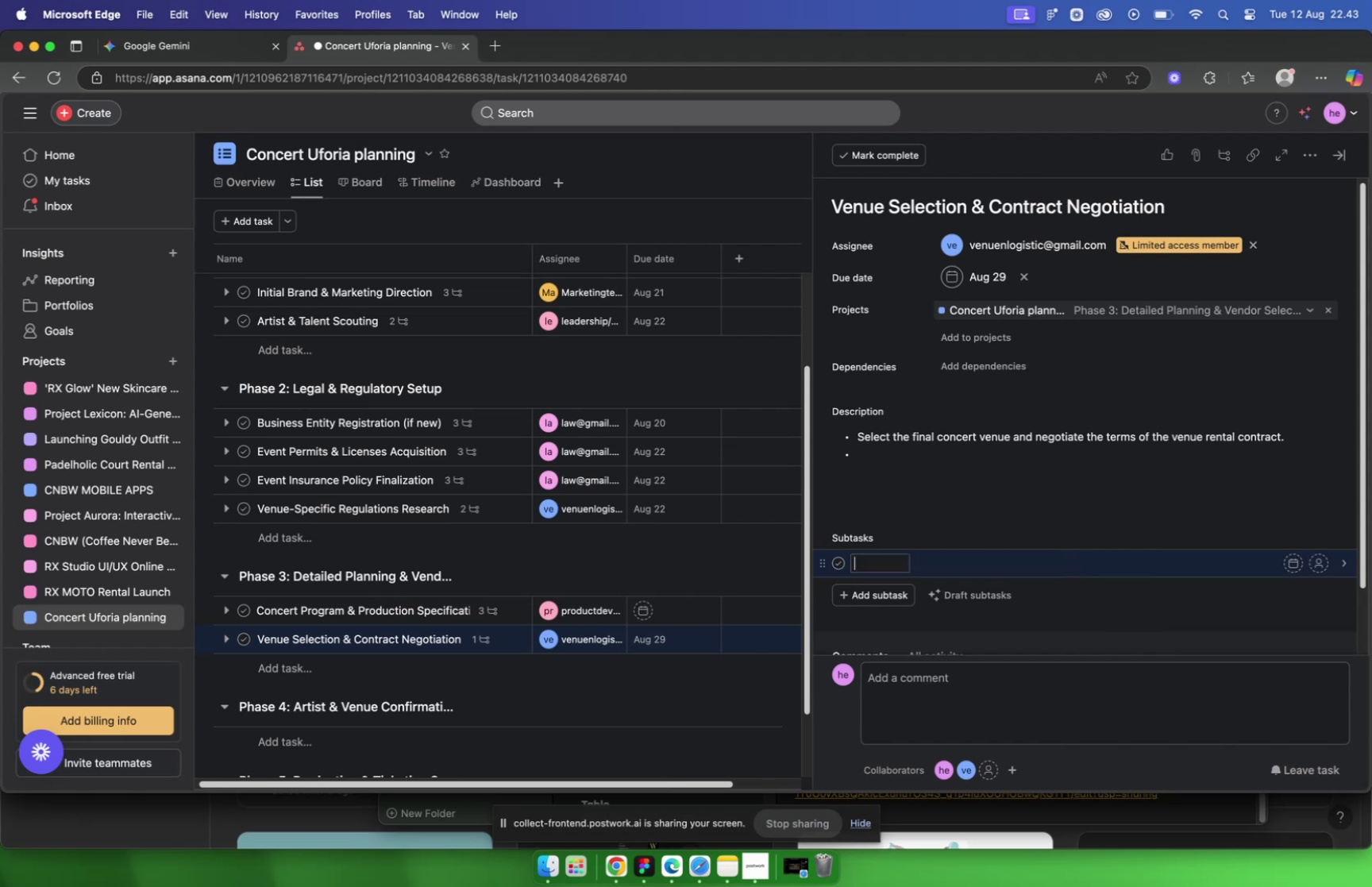 
key(Meta+V)
 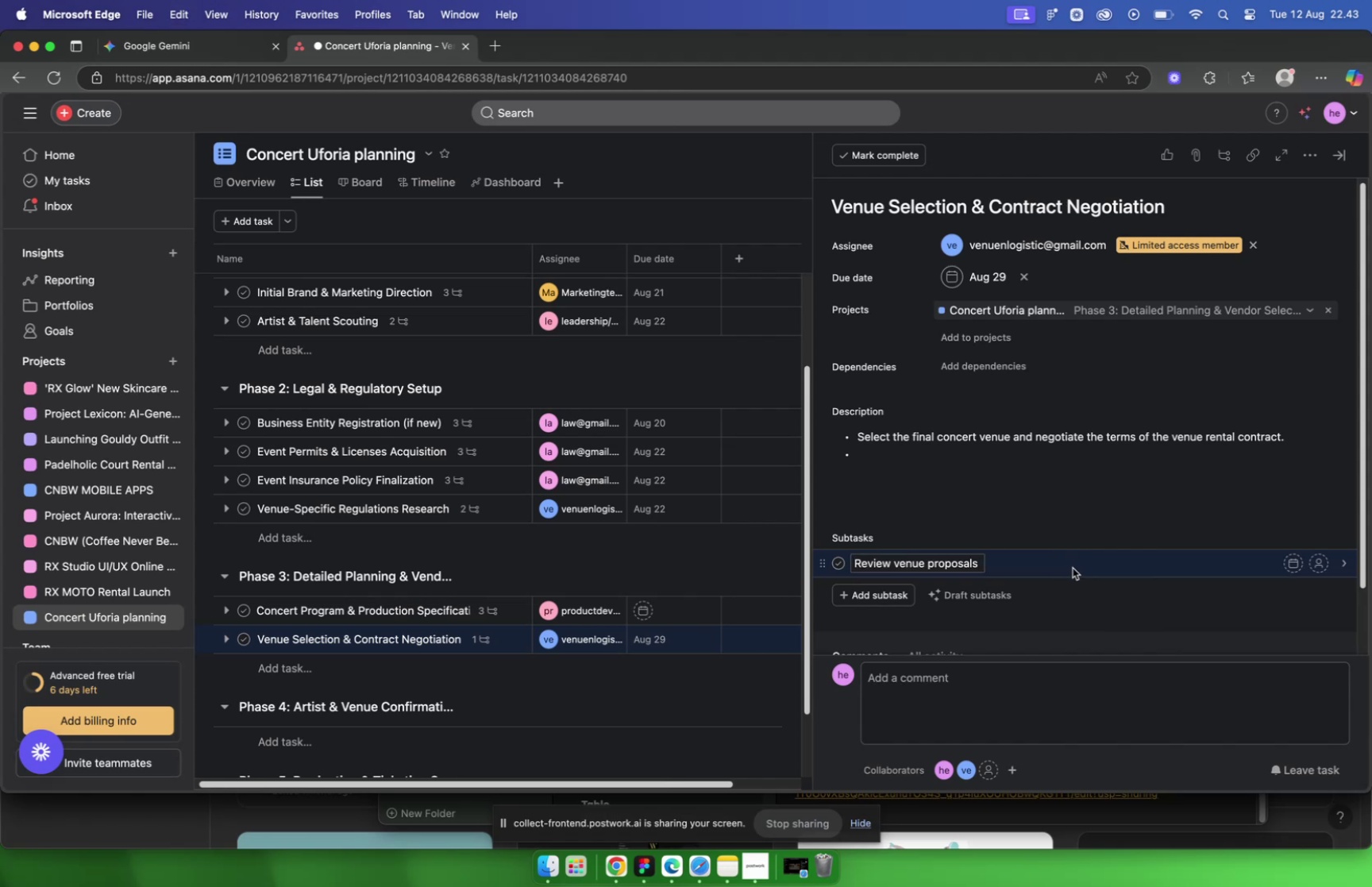 
left_click([1081, 565])
 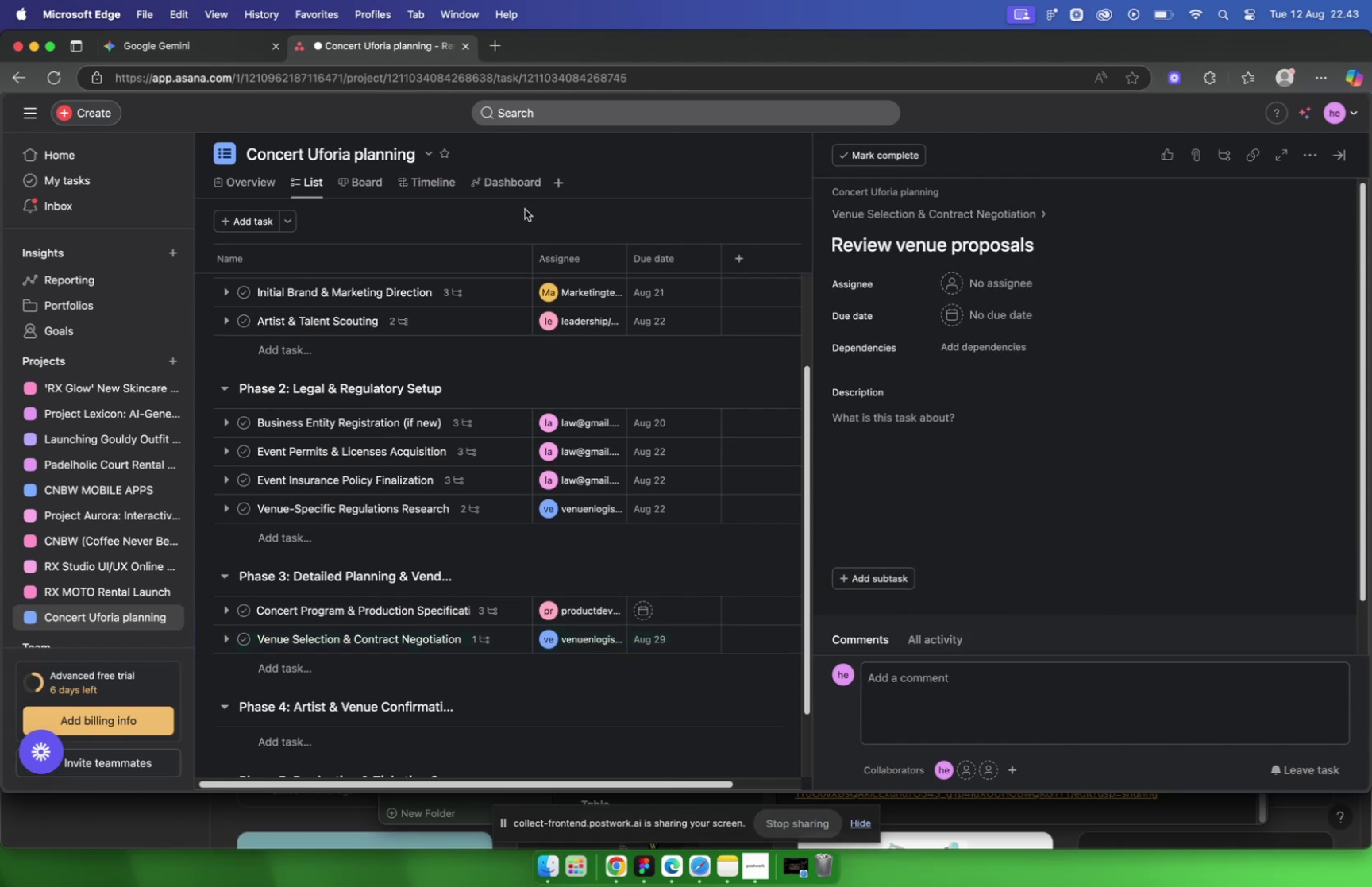 
left_click([167, 43])
 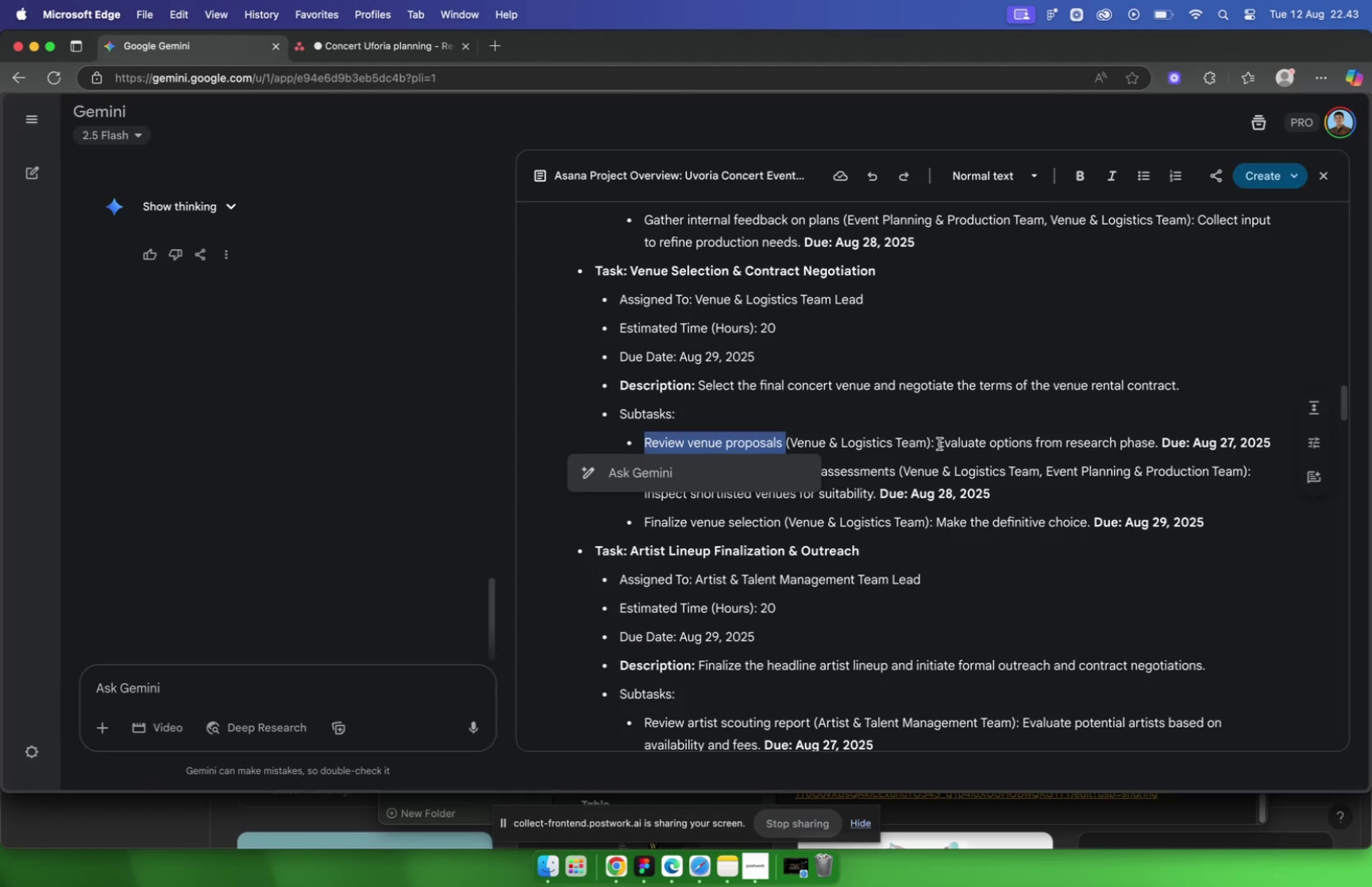 
left_click_drag(start_coordinate=[938, 441], to_coordinate=[1155, 438])
 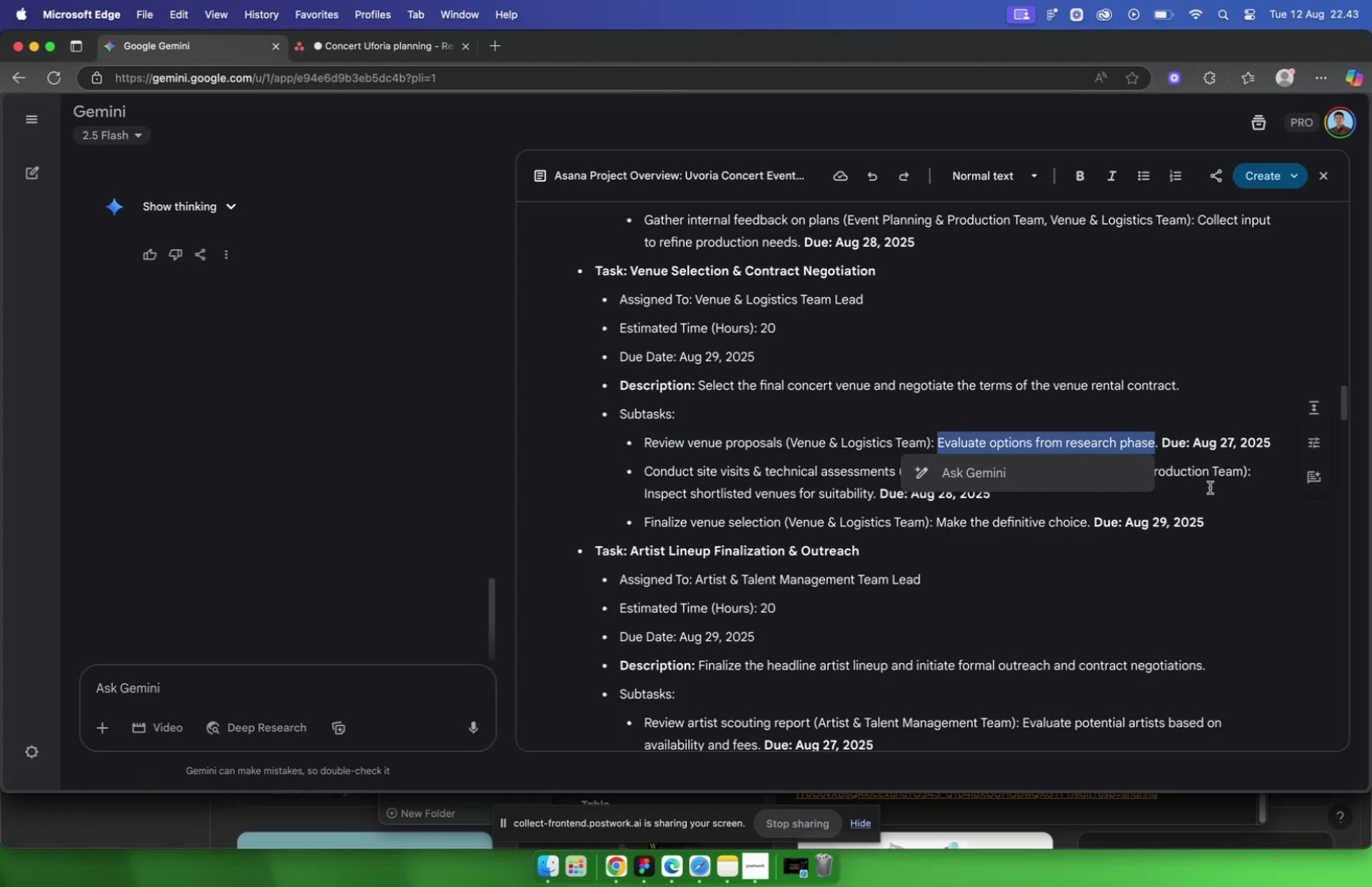 
key(Meta+C)
 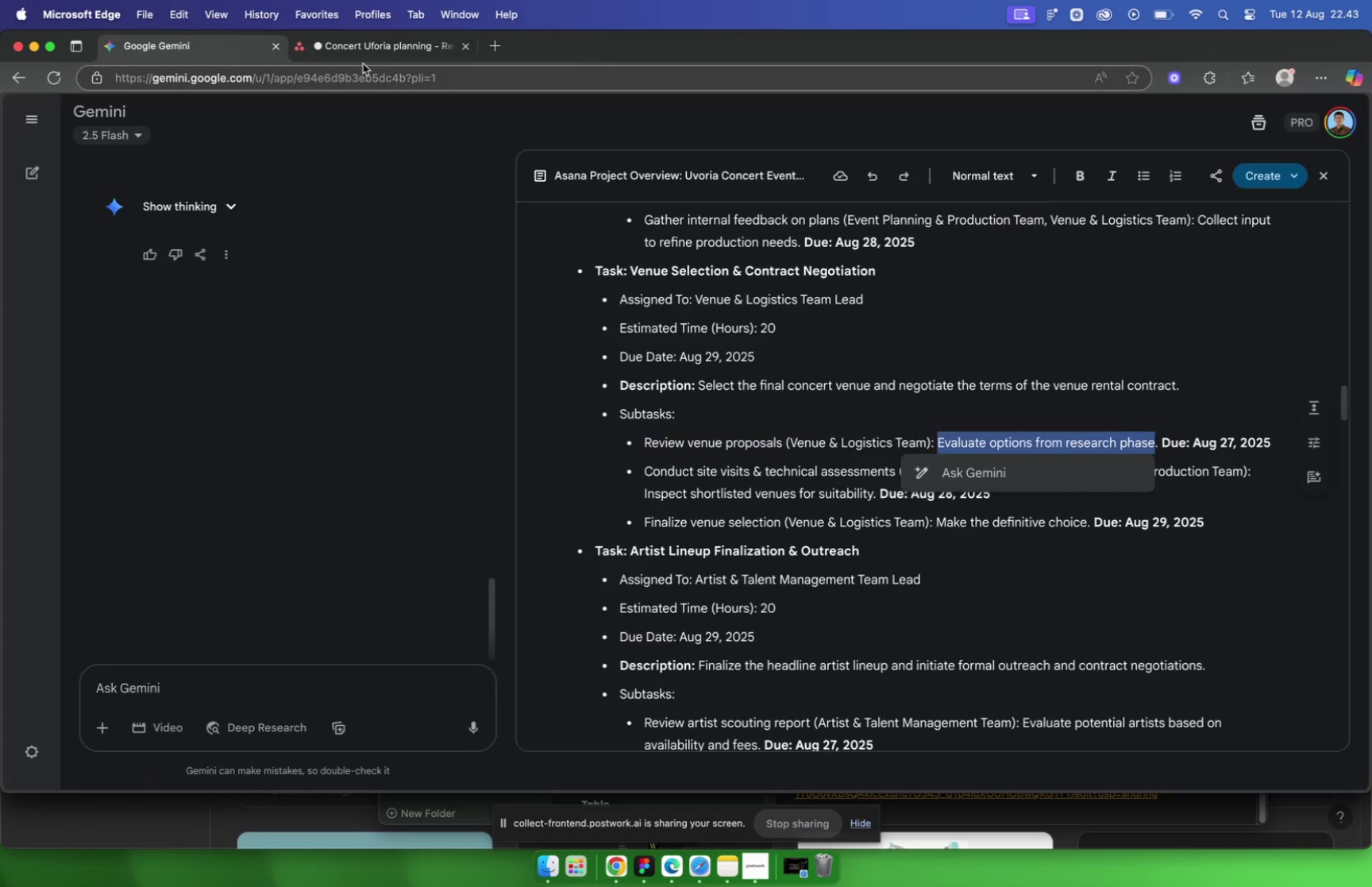 
left_click([366, 54])
 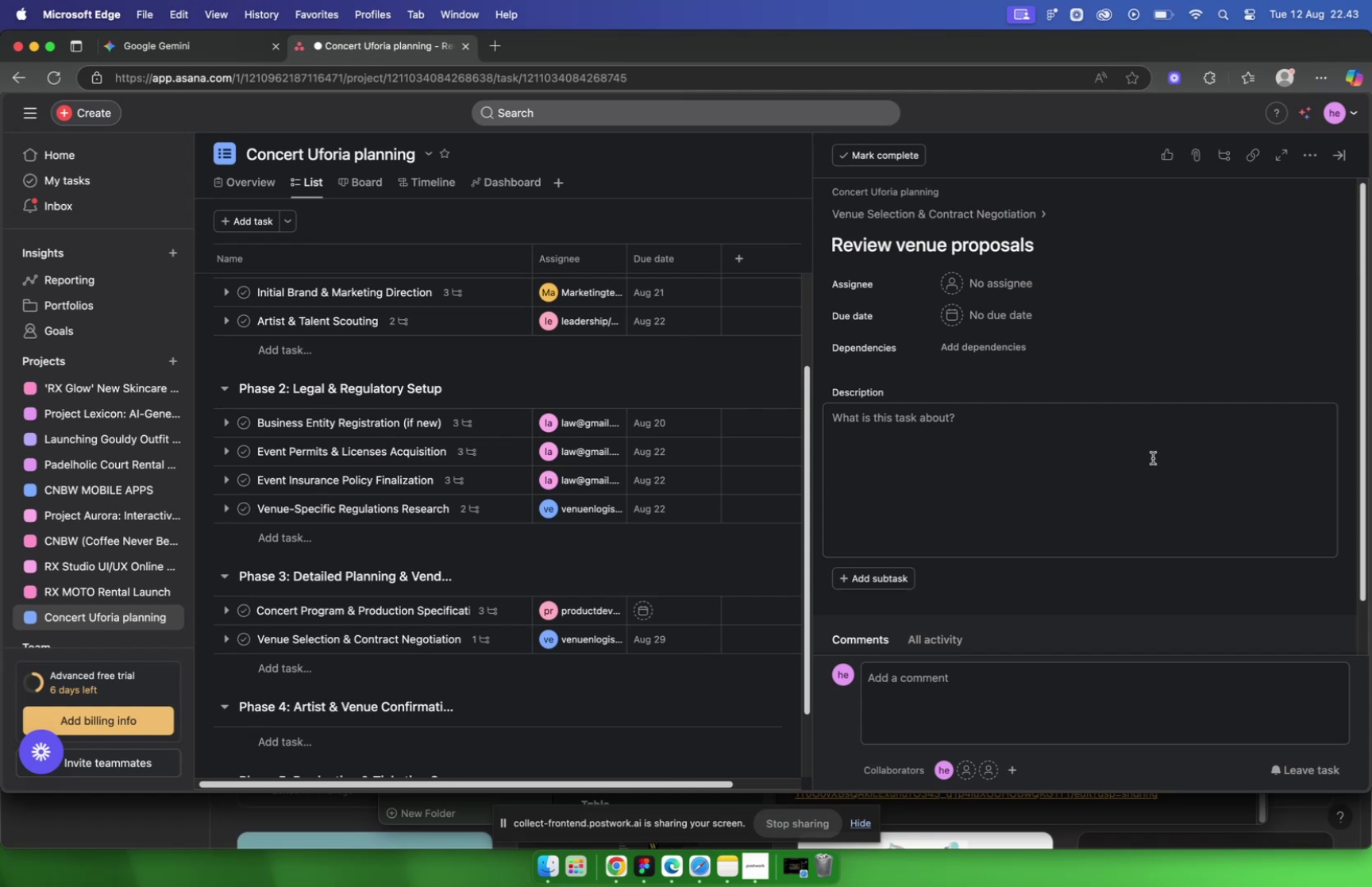 
left_click([989, 426])
 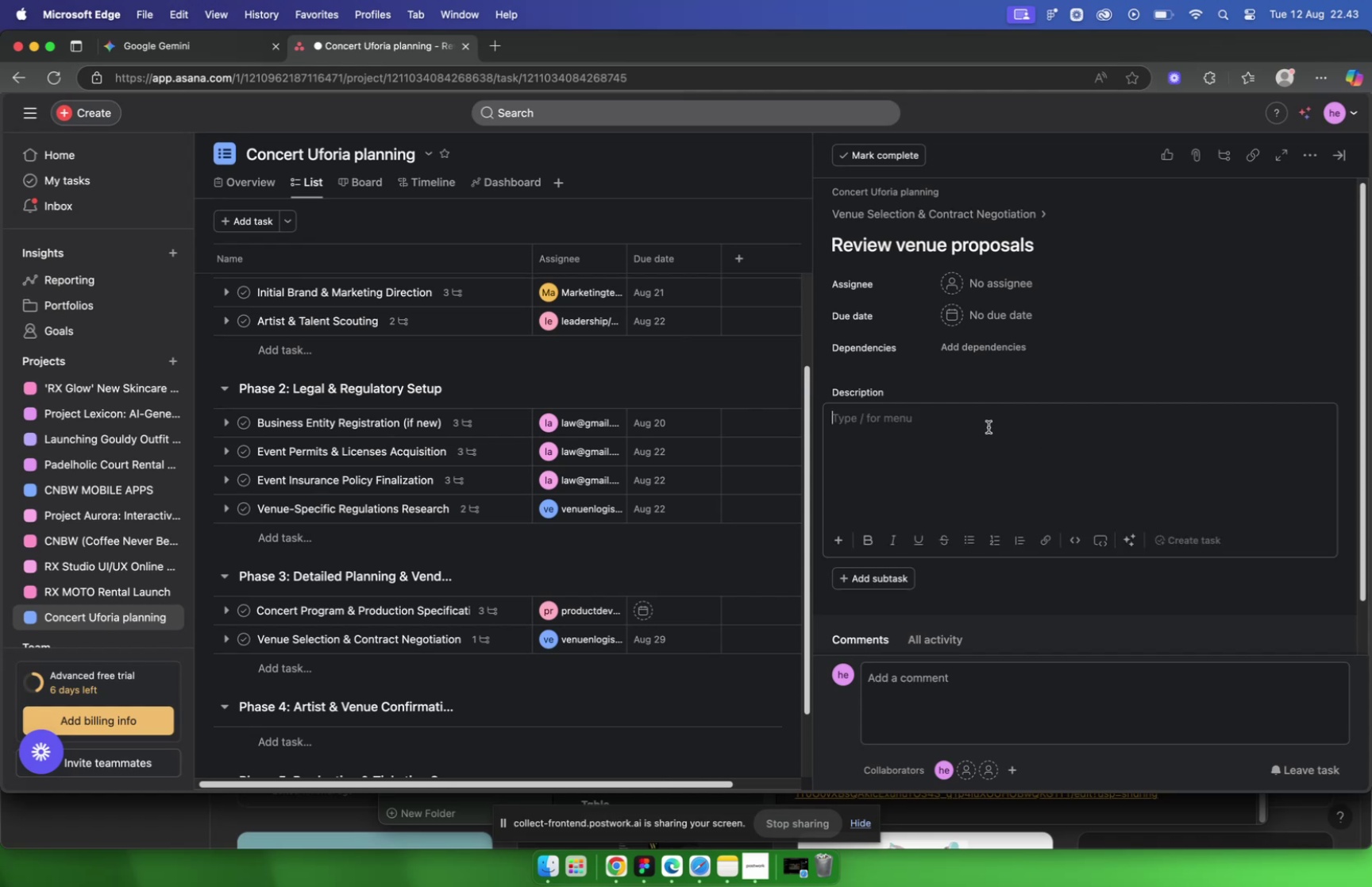 
key(Meta+V)
 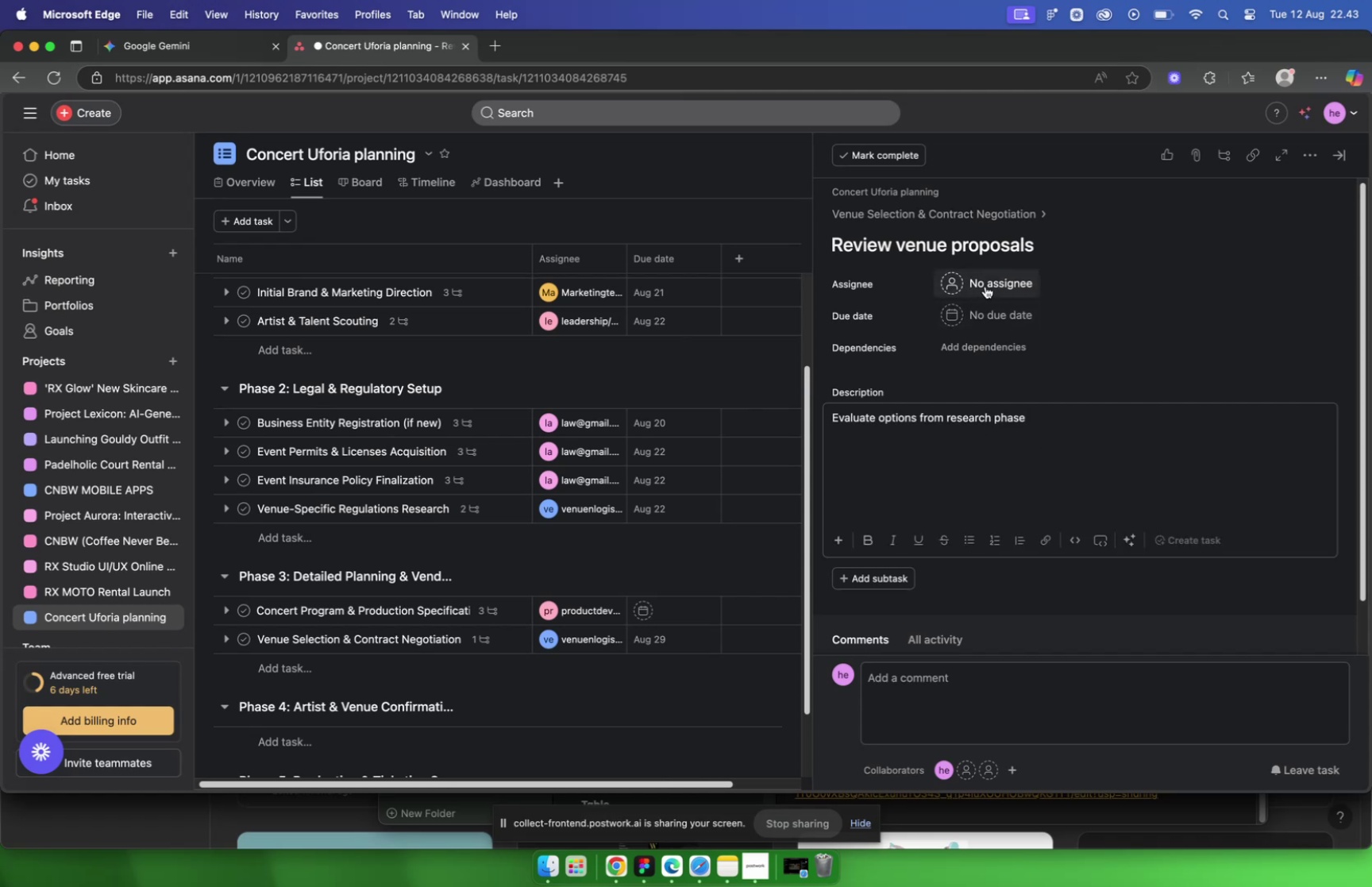 
left_click([995, 319])
 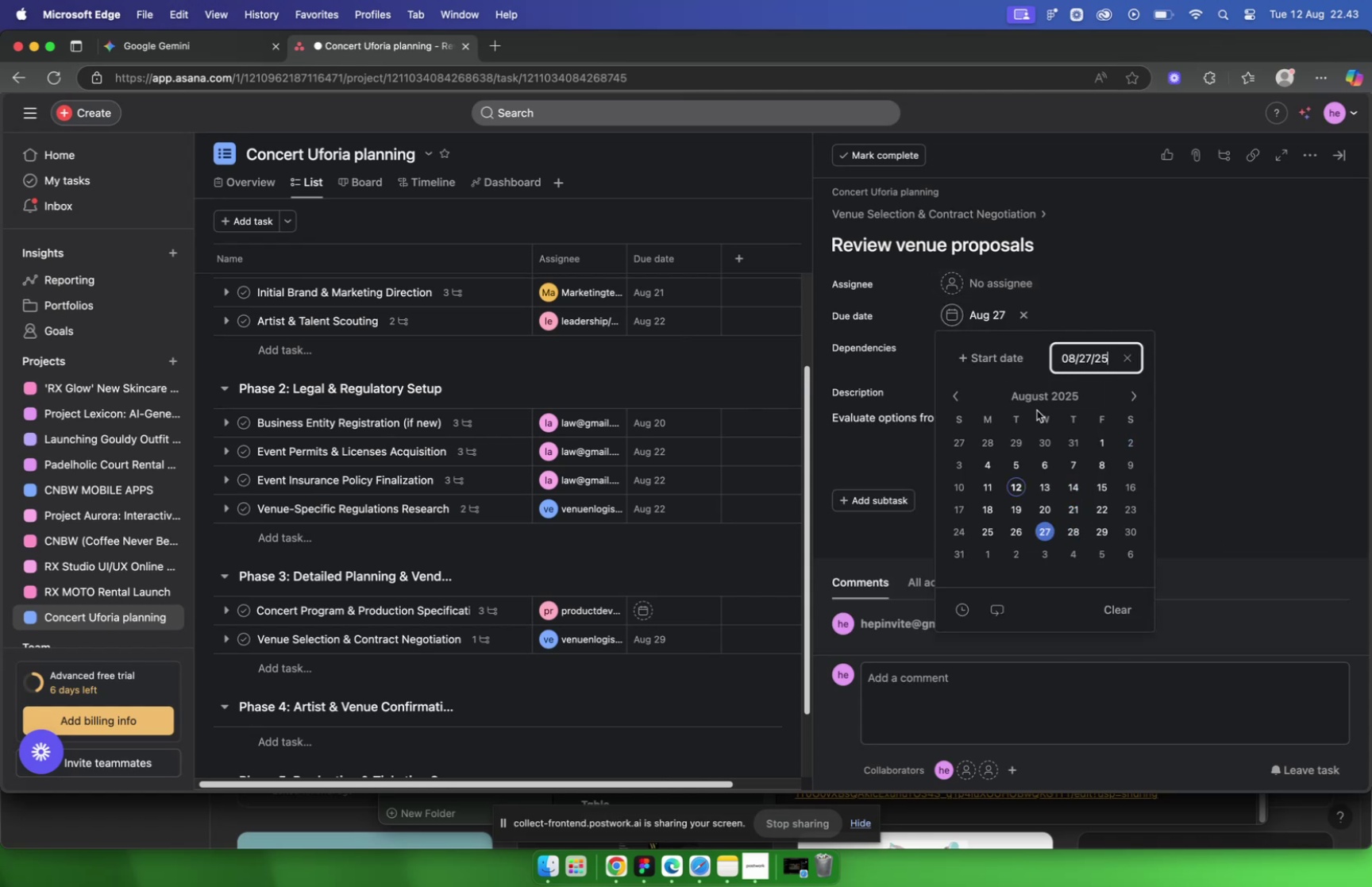 
left_click([1005, 286])
 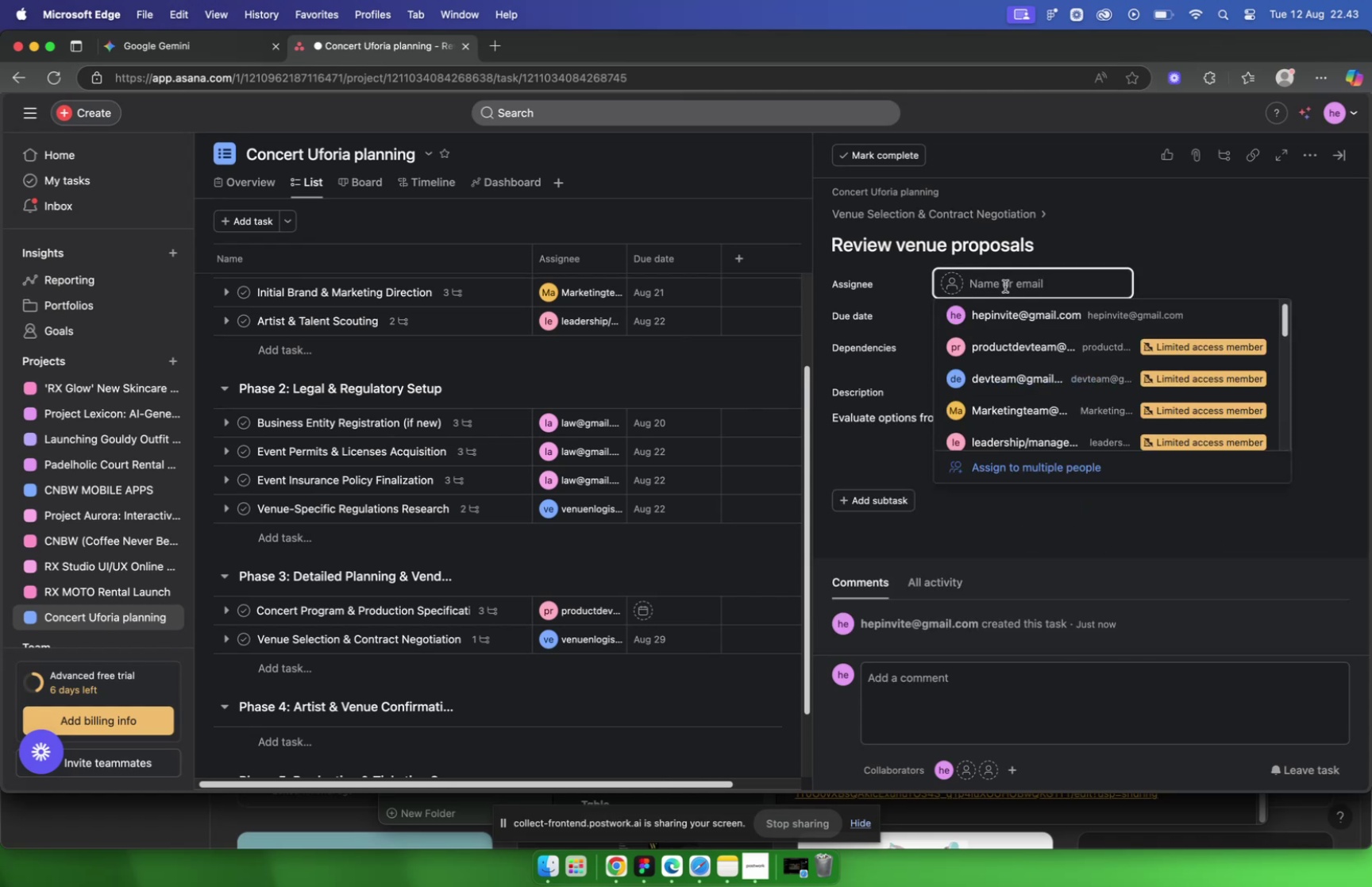 
type(ven)
 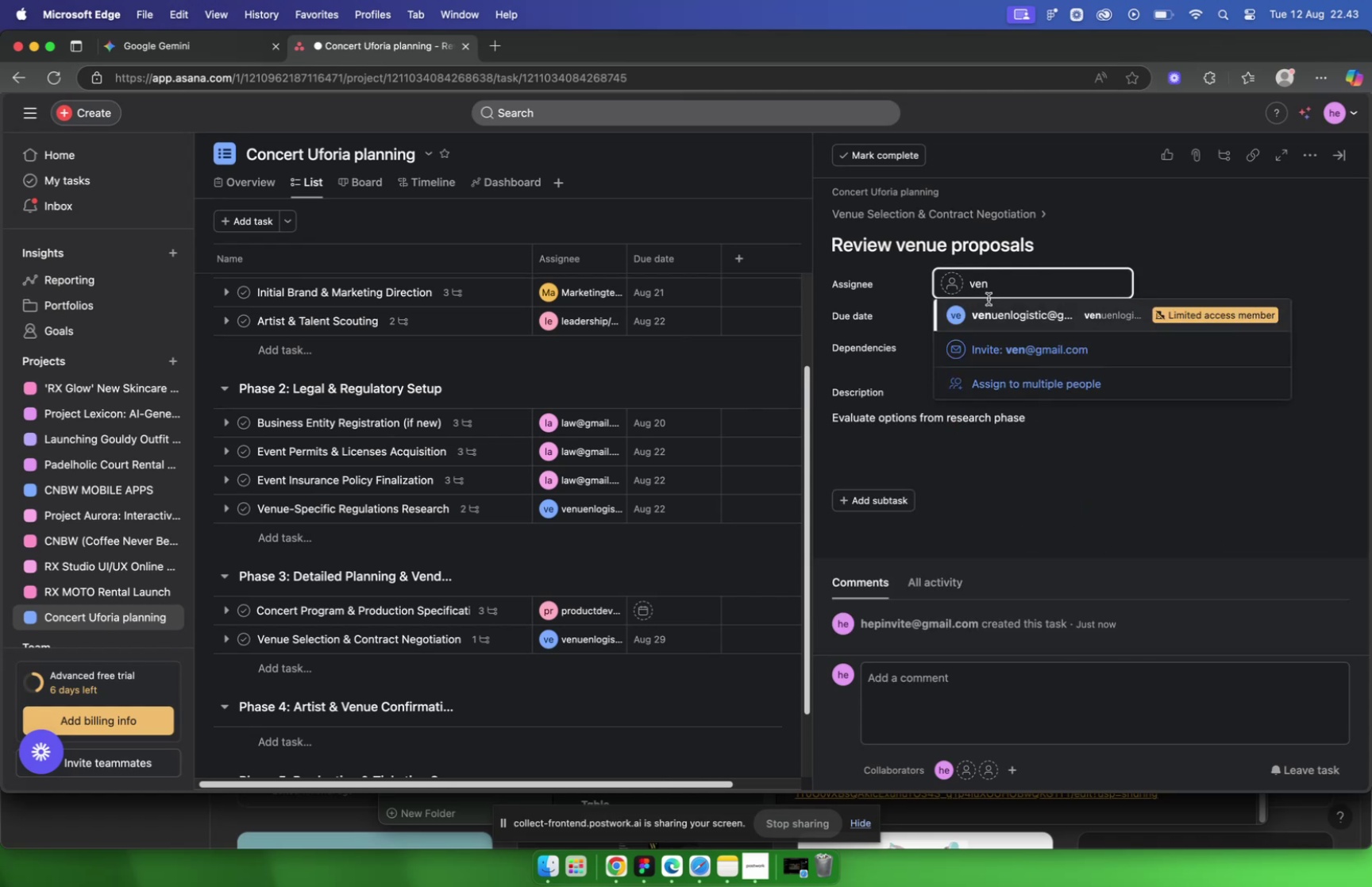 
left_click([989, 312])
 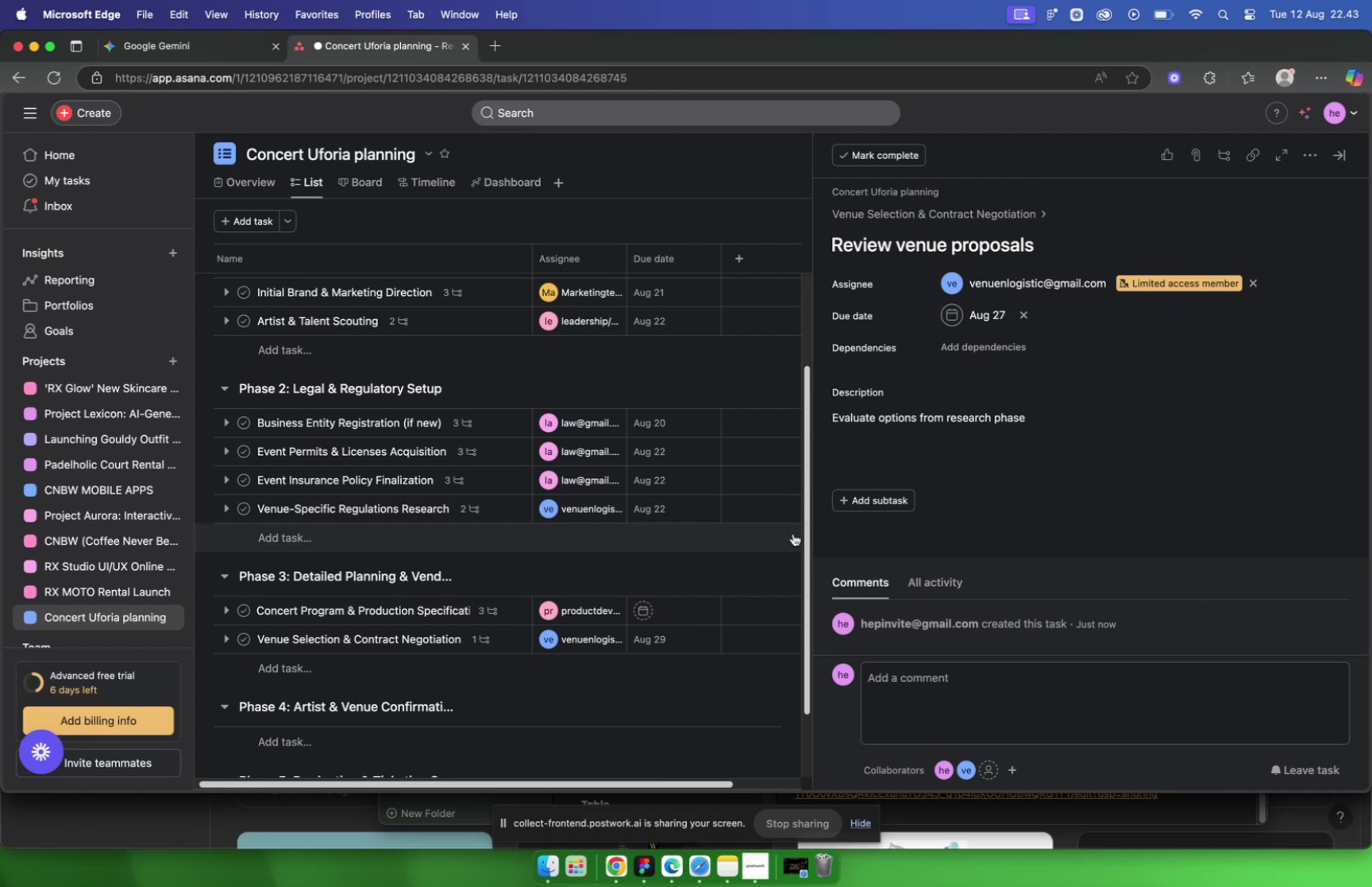 
left_click([792, 534])
 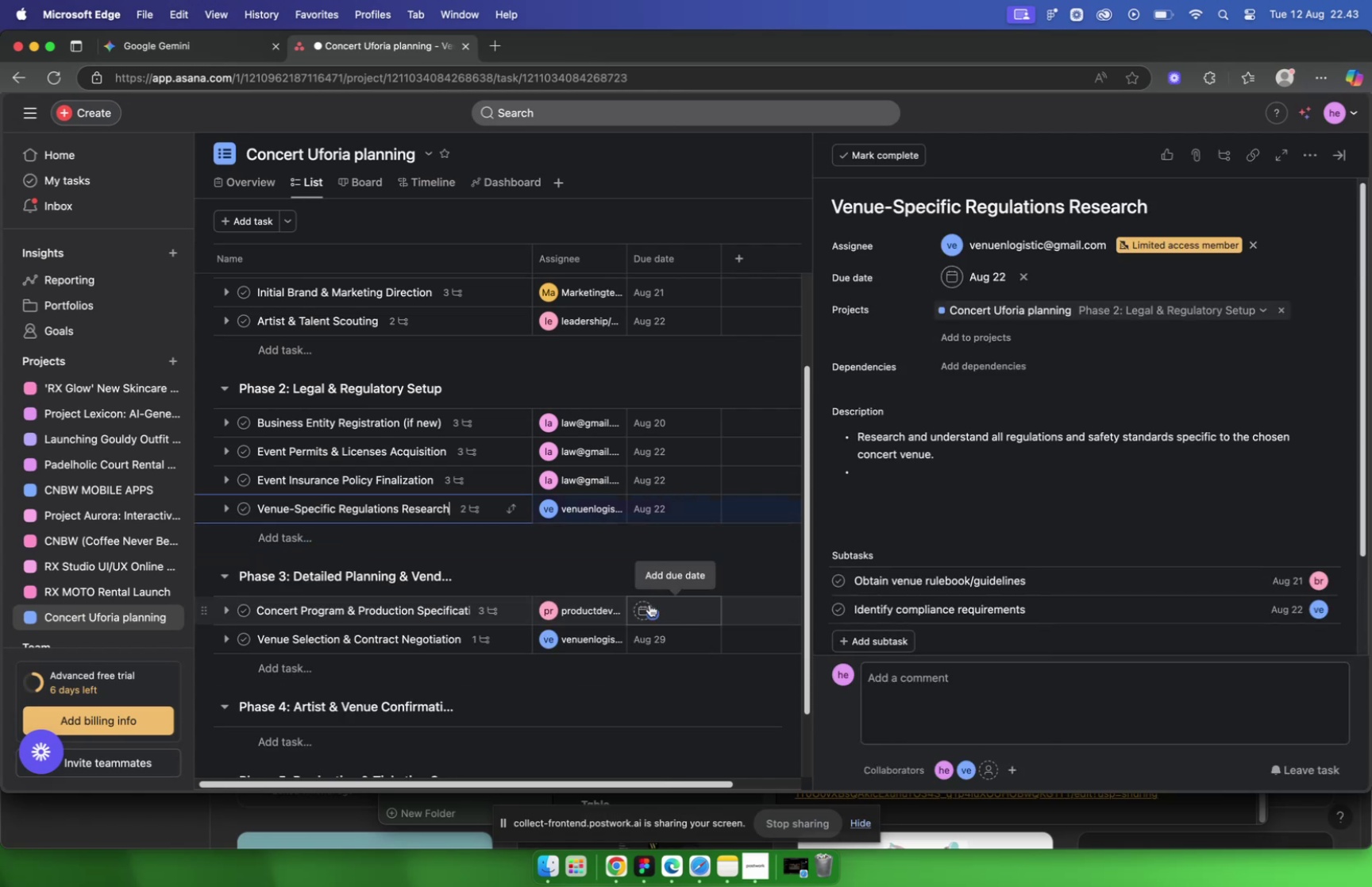 
left_click([649, 604])
 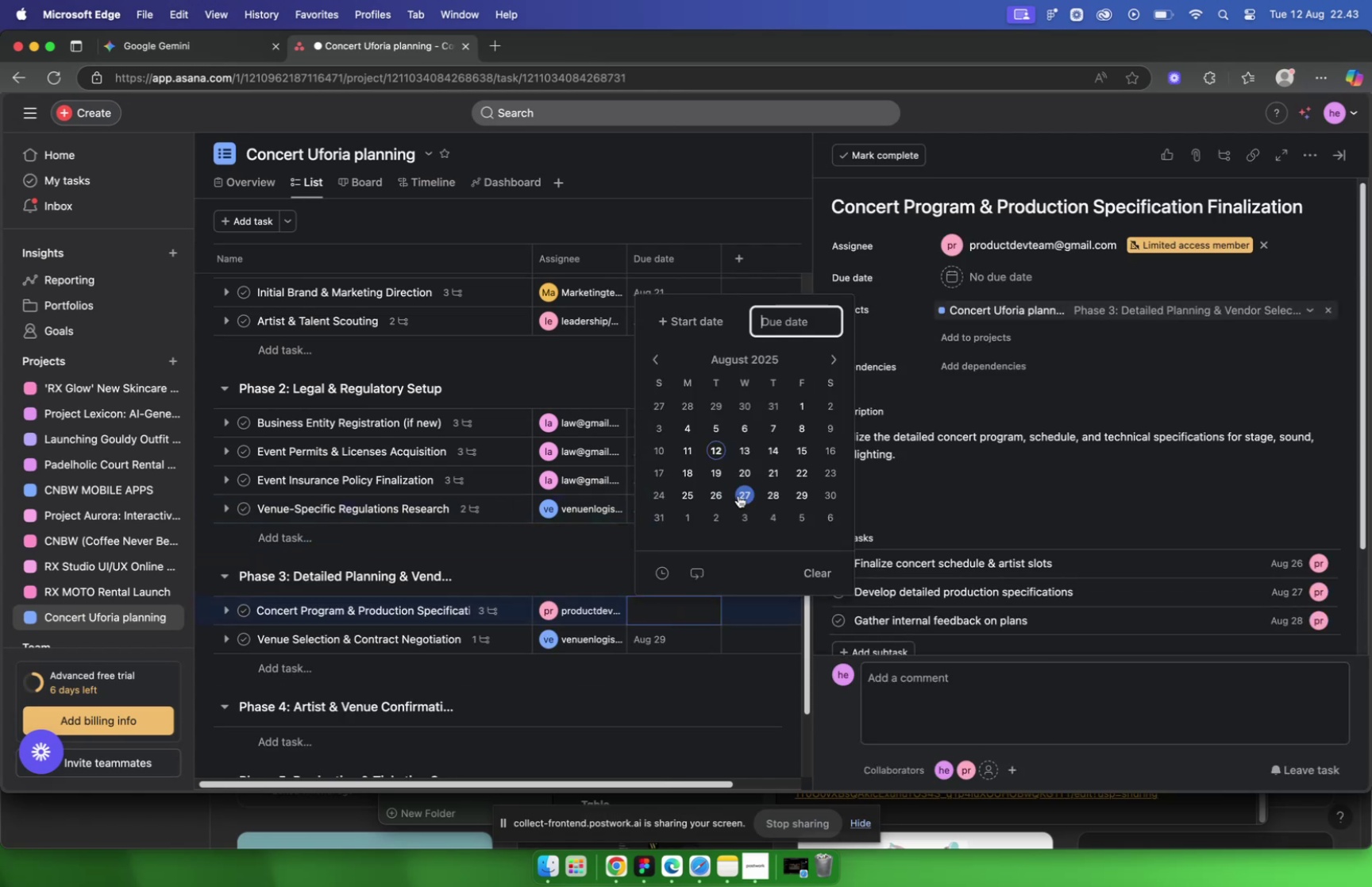 
left_click([770, 491])
 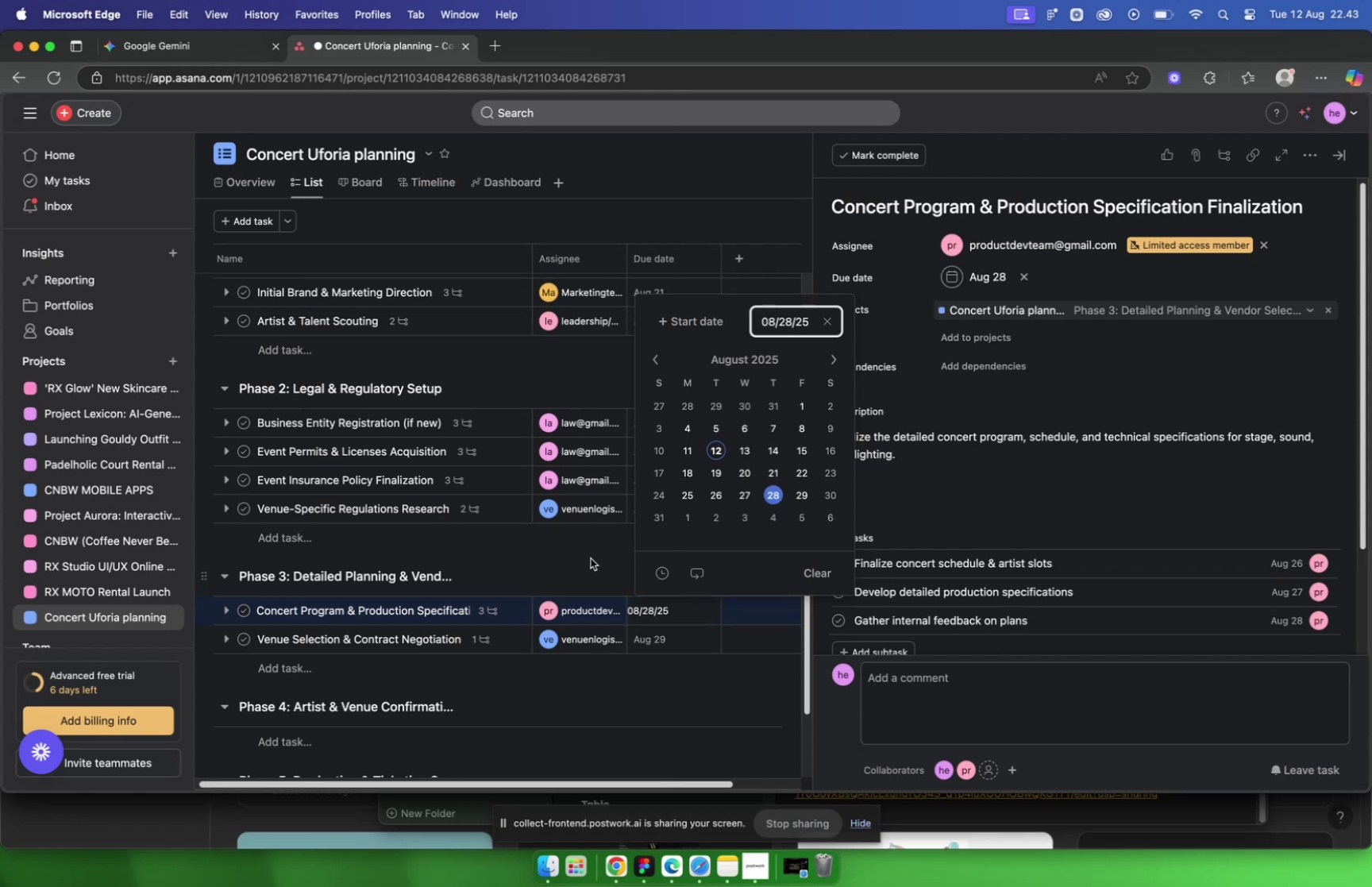 
left_click([591, 557])
 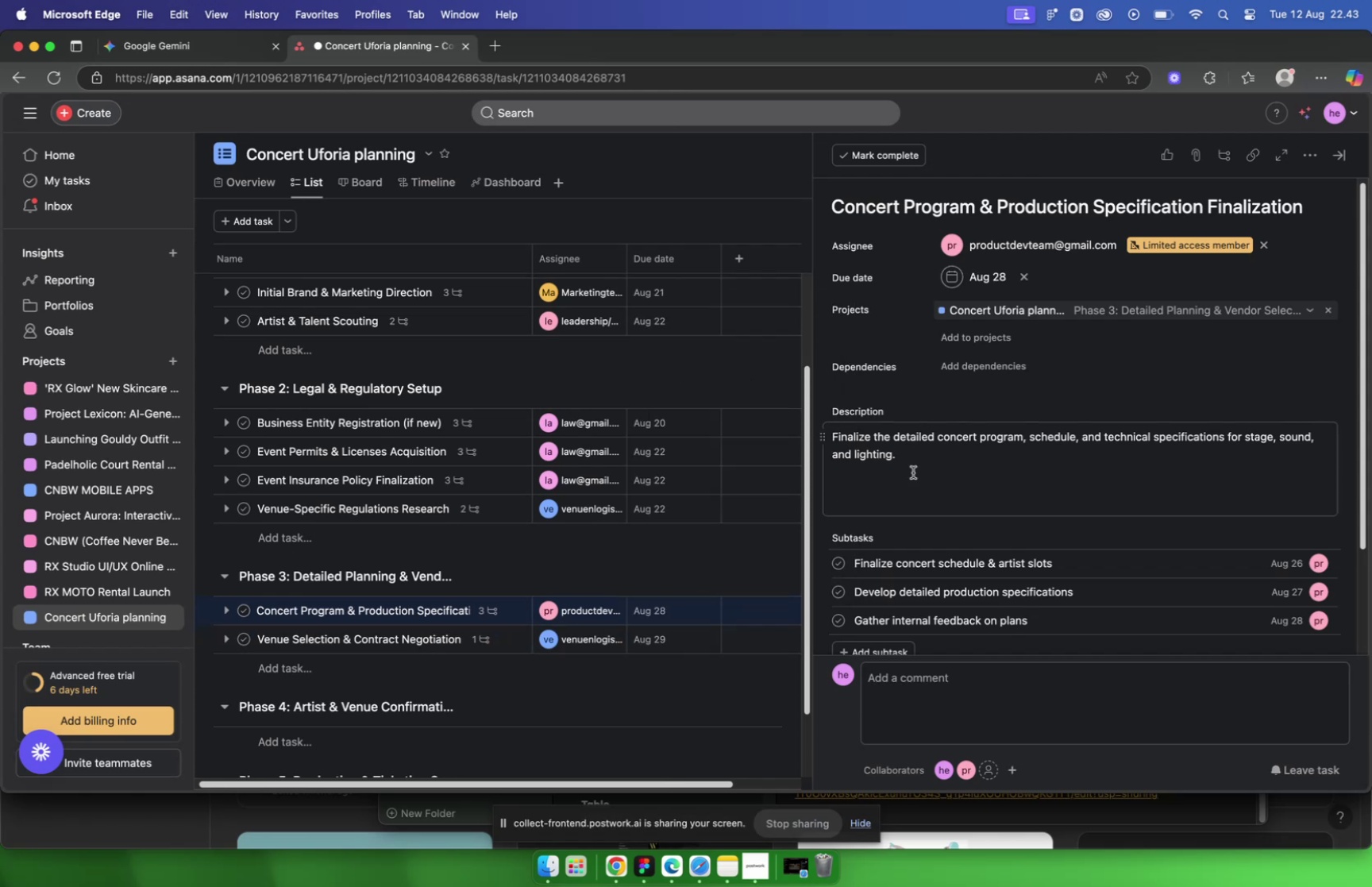 
left_click([426, 638])
 